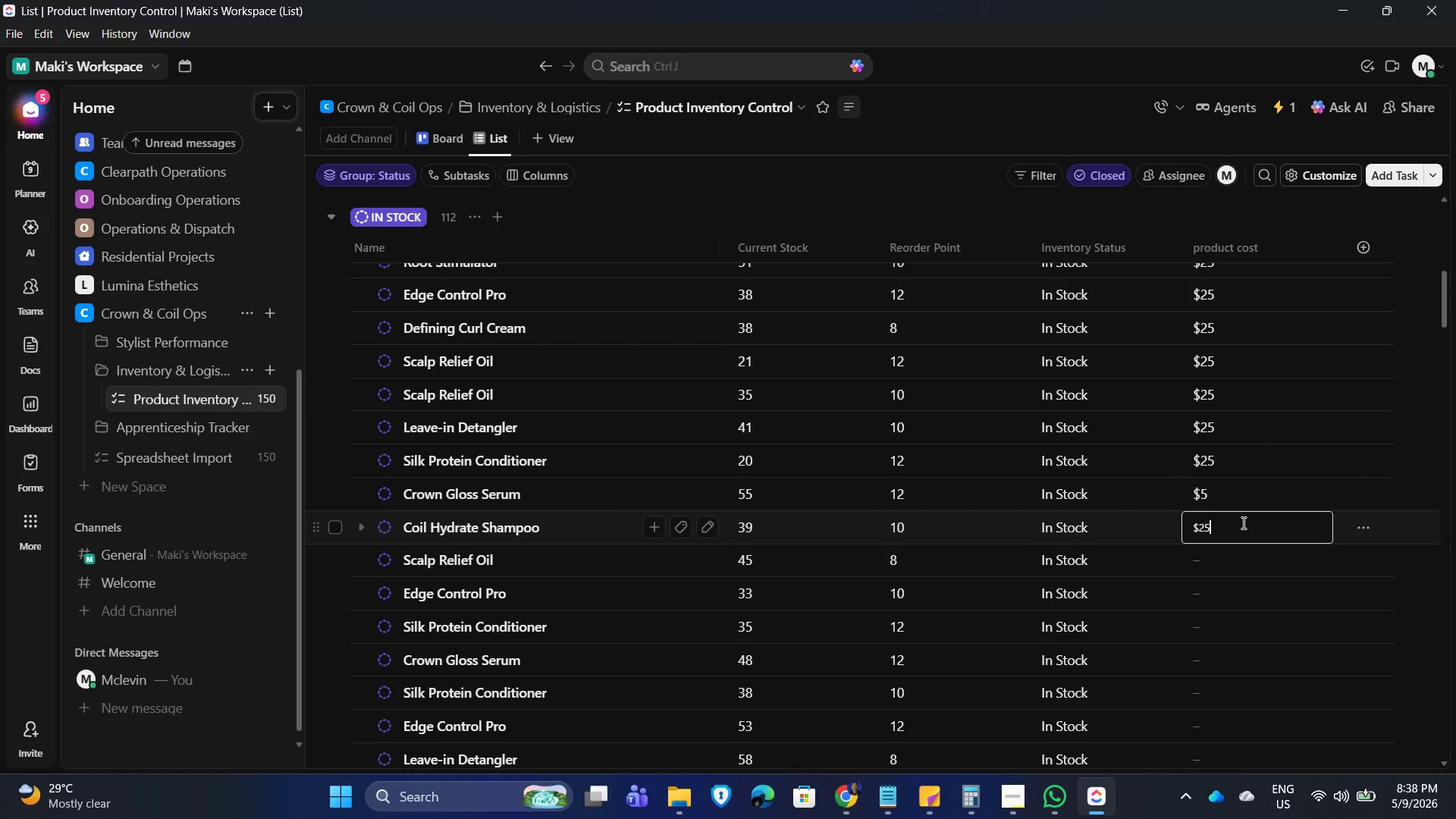 
key(NumpadEnter)
 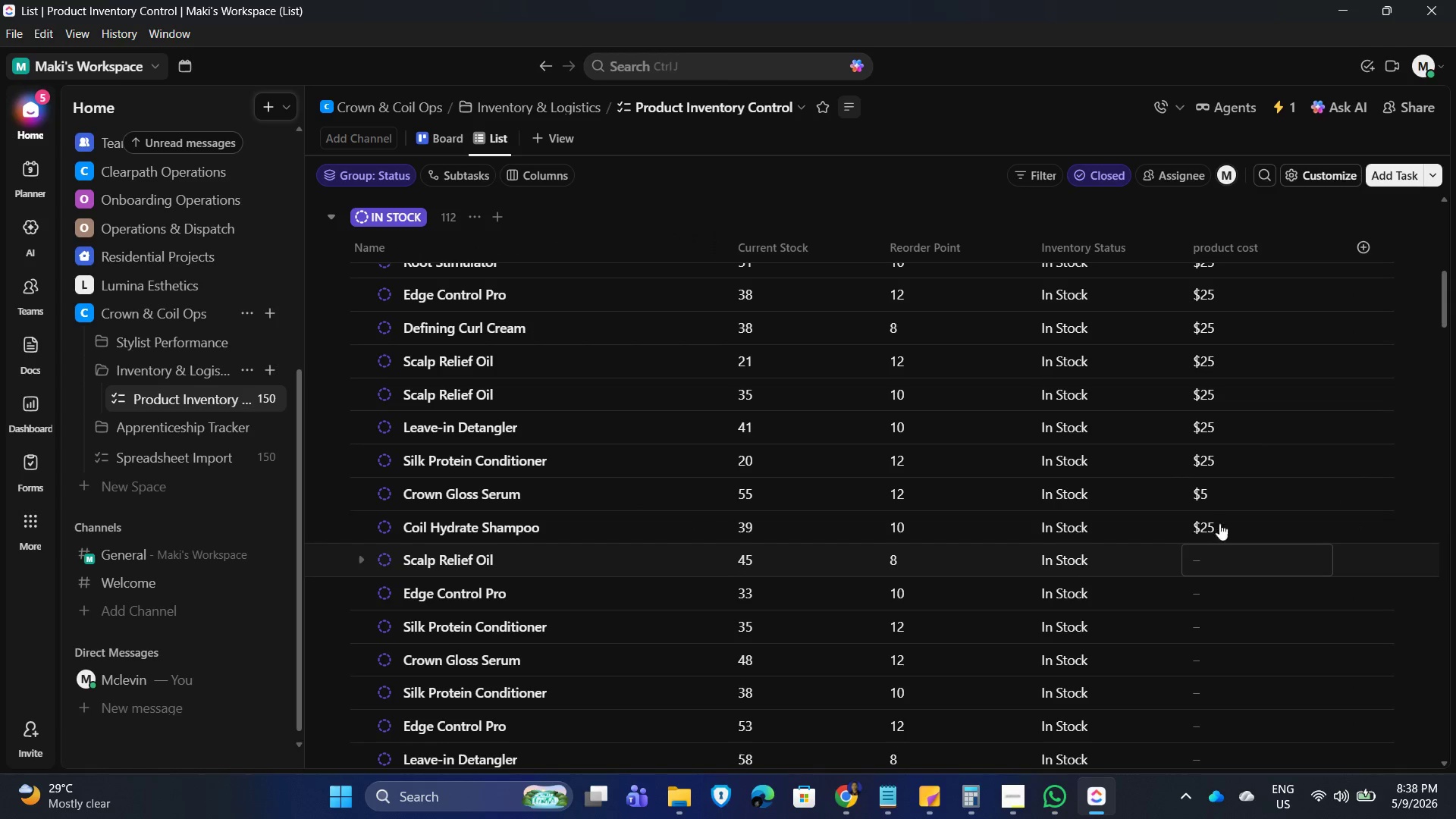 
left_click([1217, 491])
 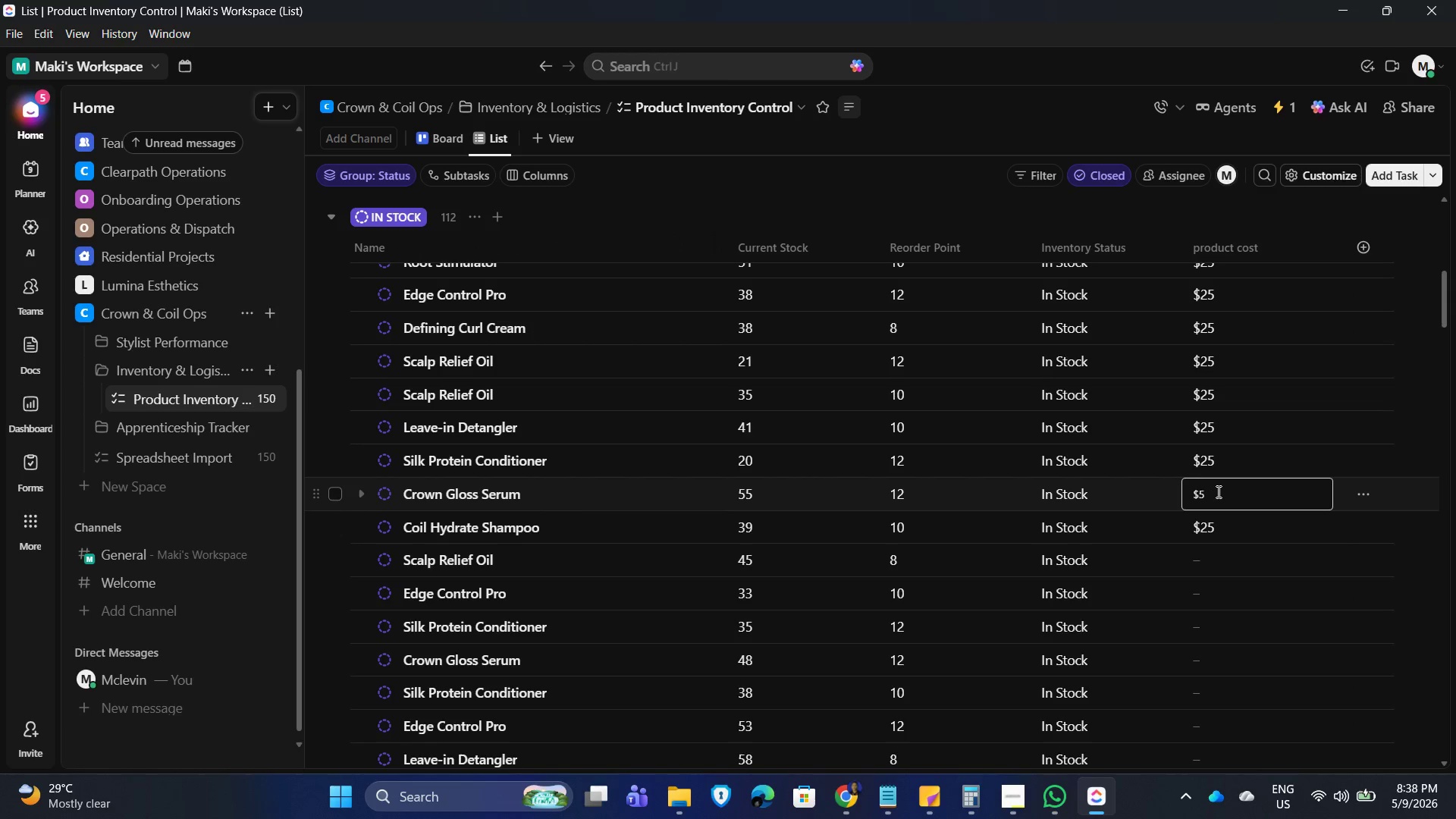 
key(Backspace)
 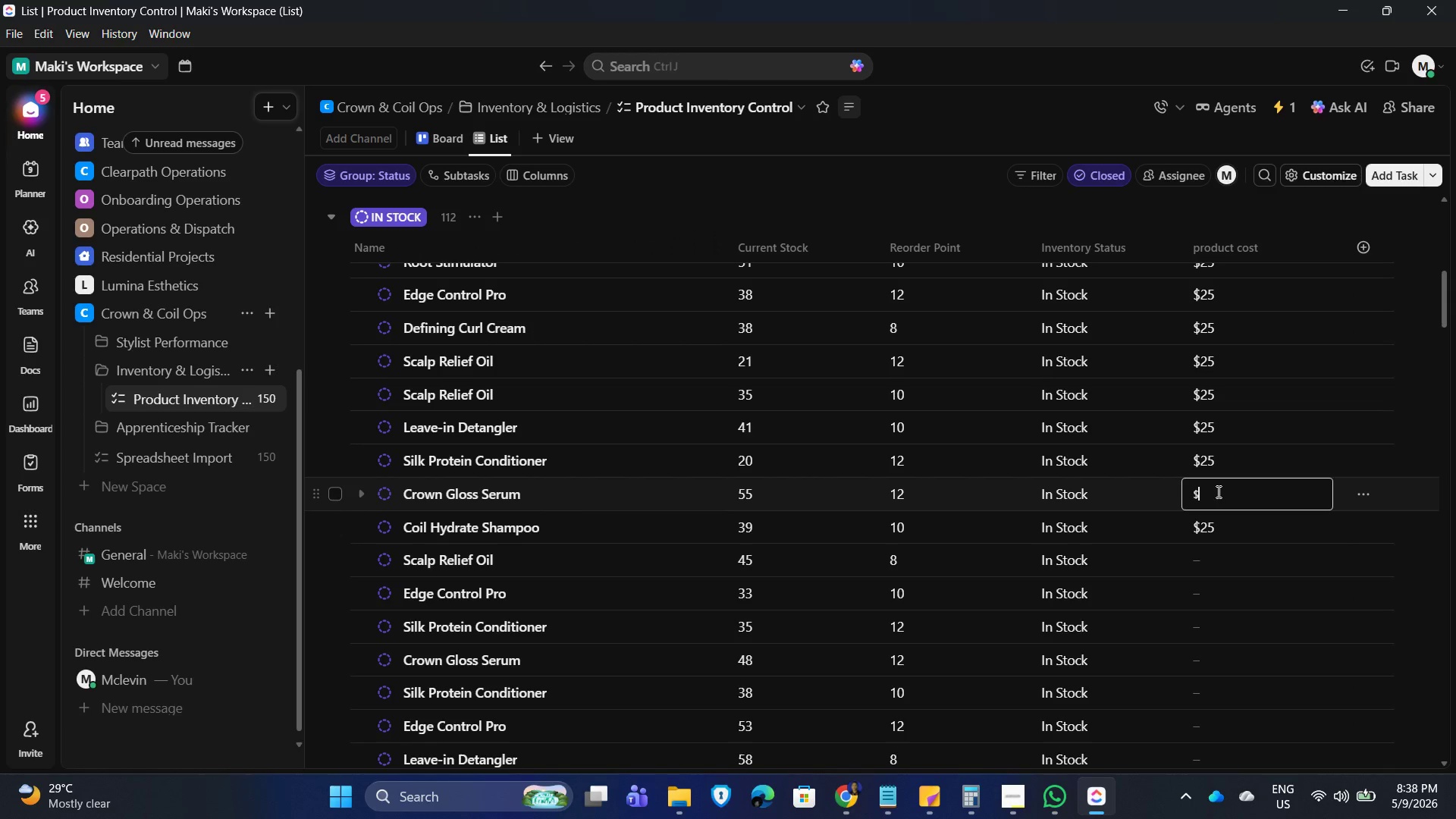 
key(Numpad2)
 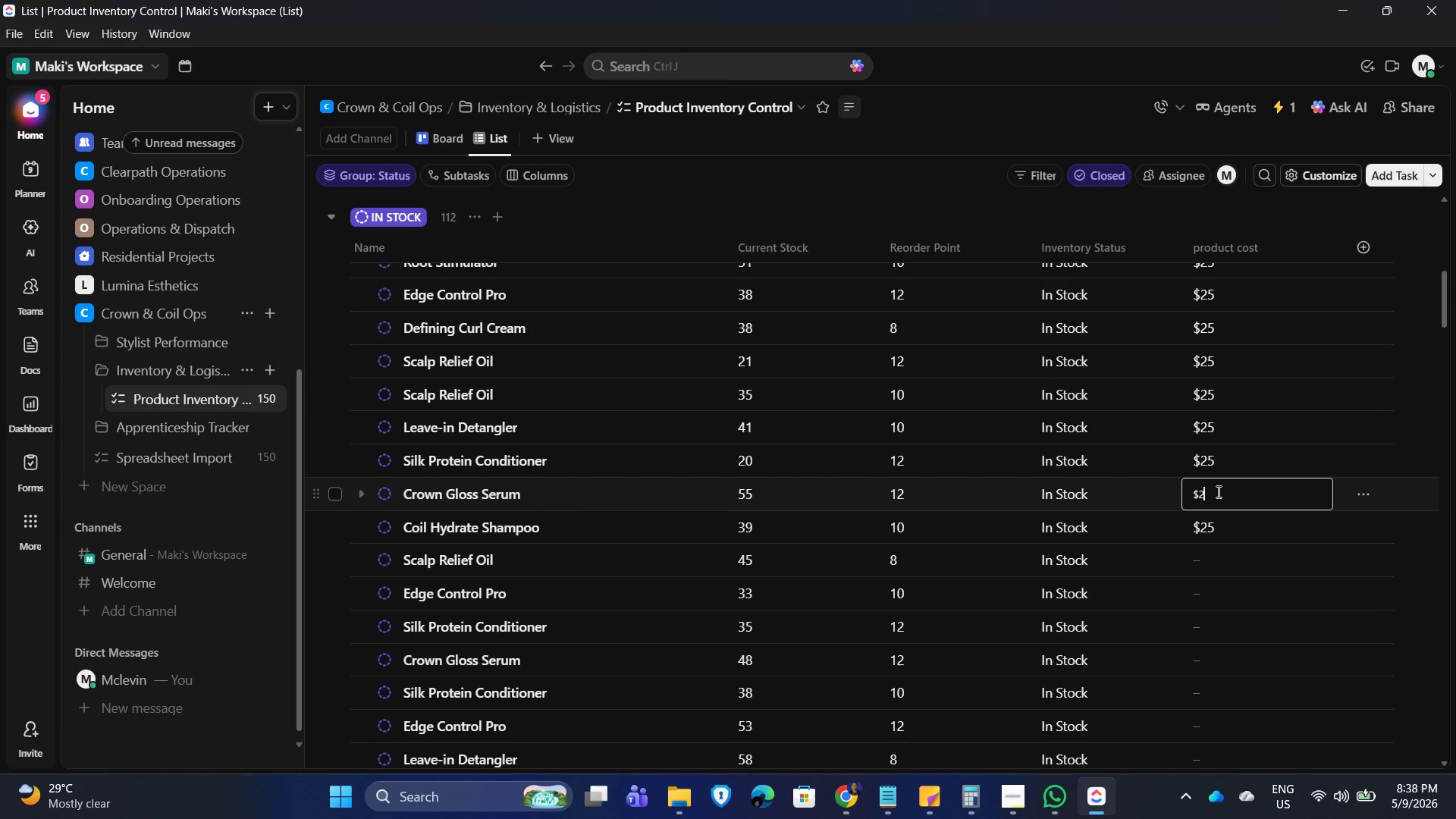 
key(Numpad5)
 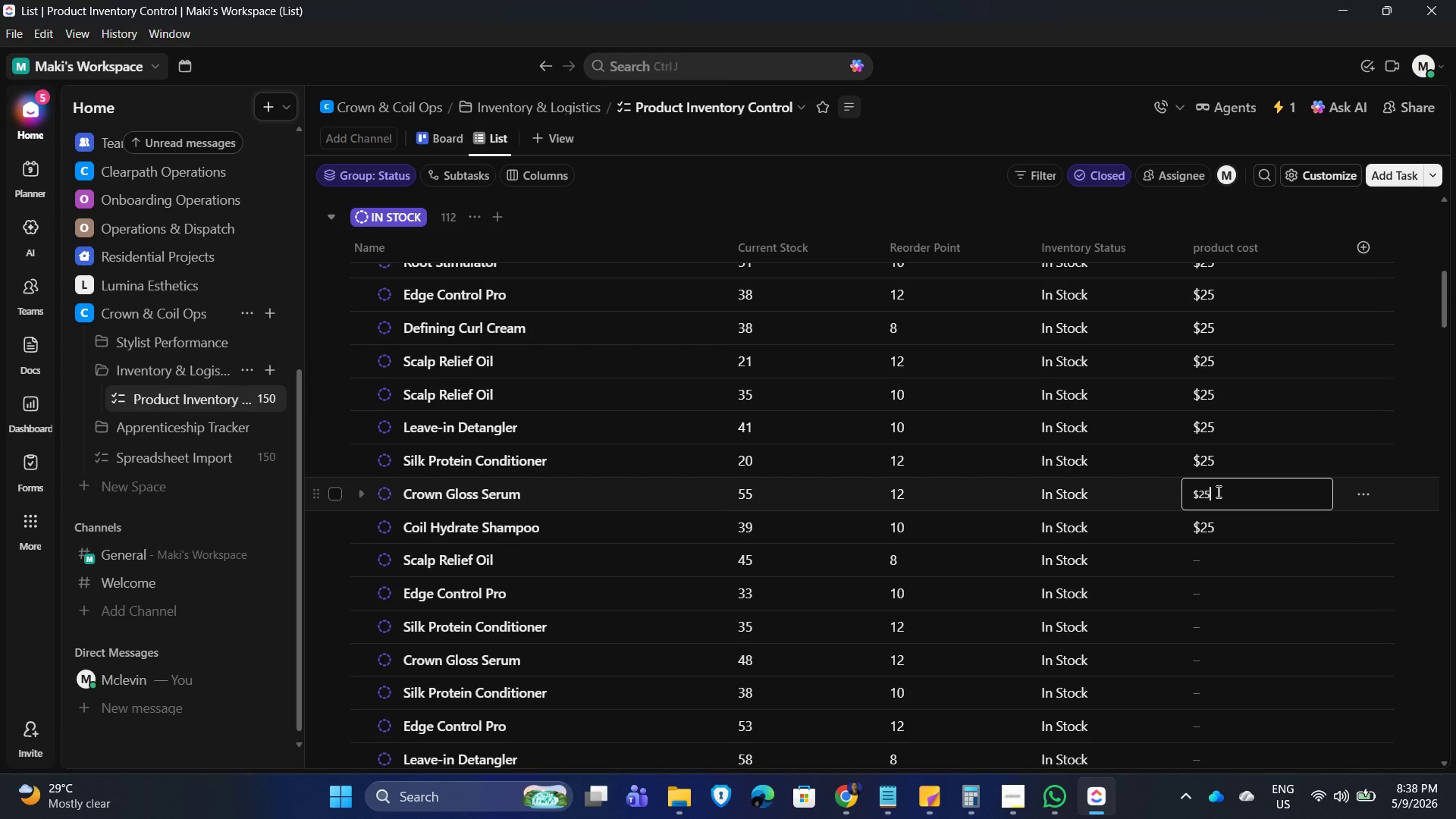 
hold_key(key=NumpadEnter, duration=0.33)
 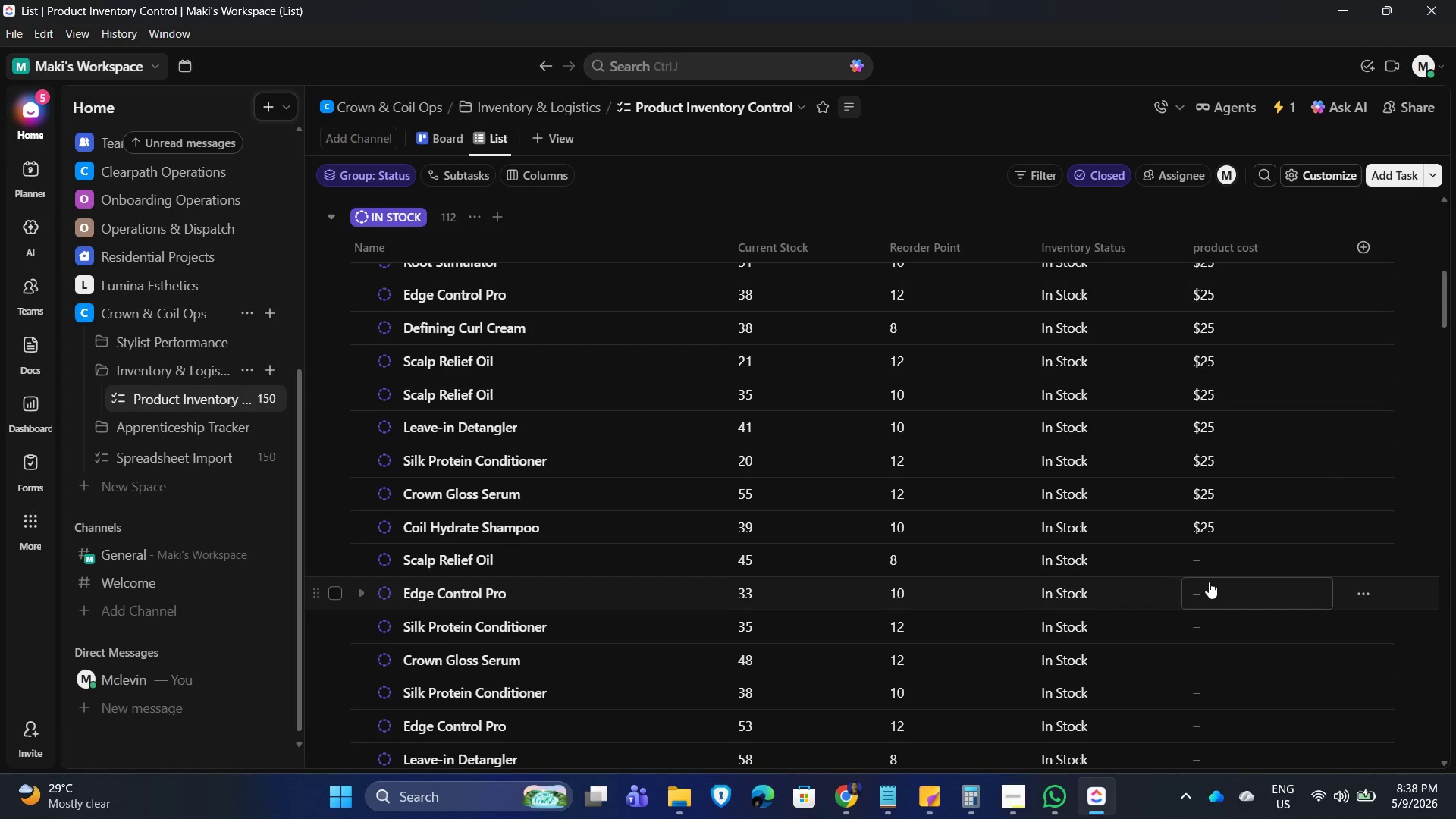 
left_click([1225, 560])
 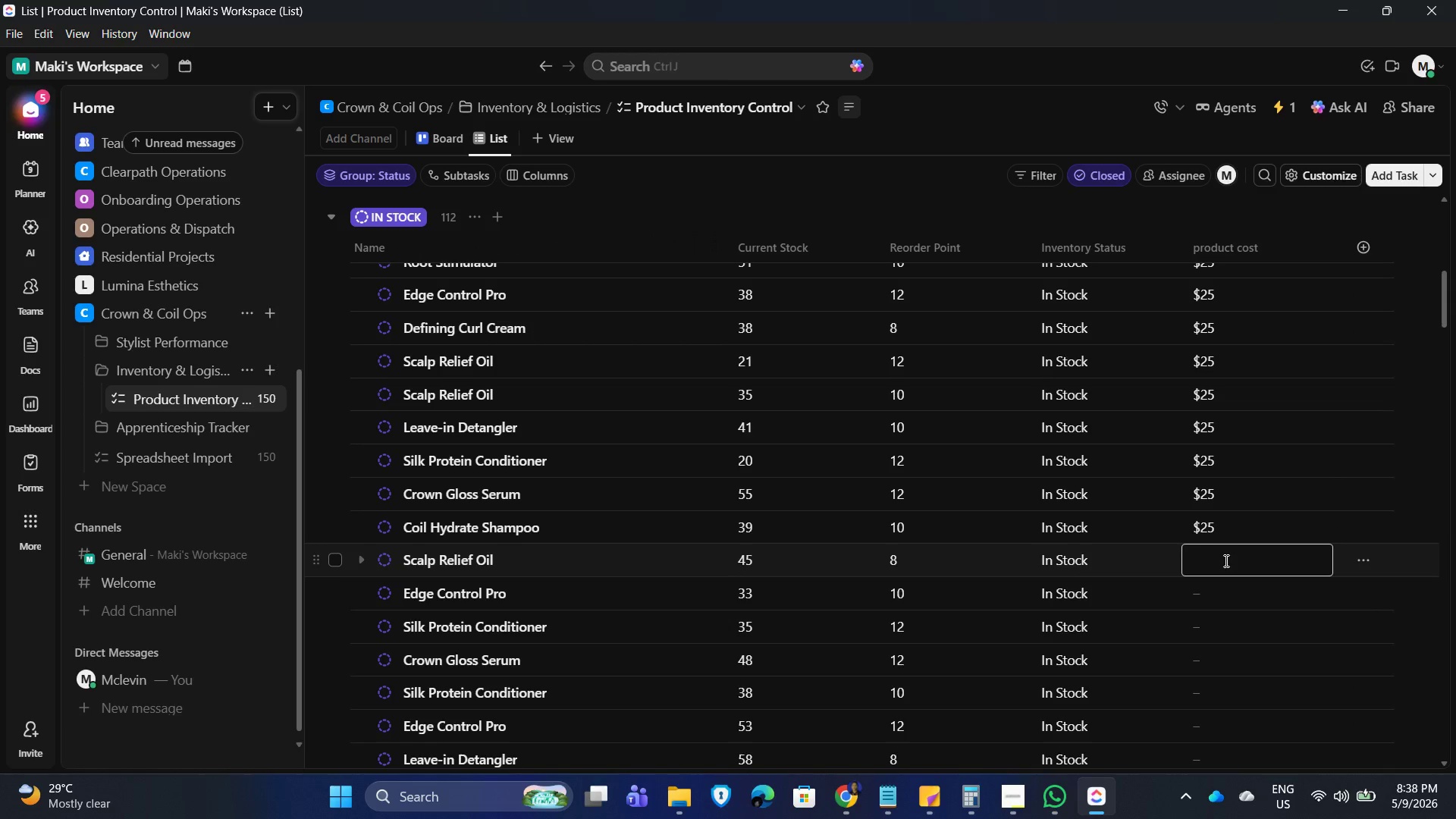 
key(Numpad2)
 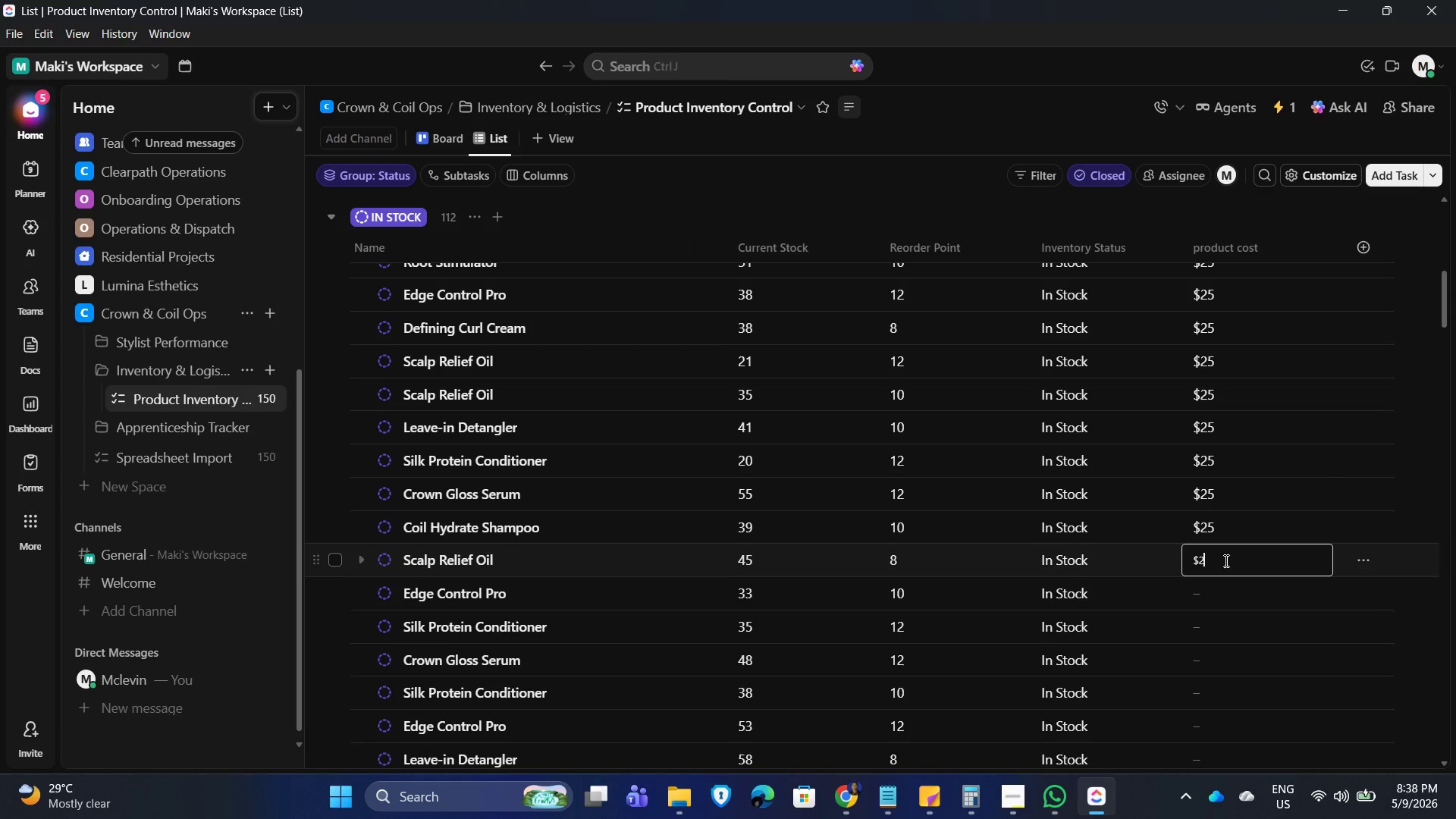 
key(Numpad5)
 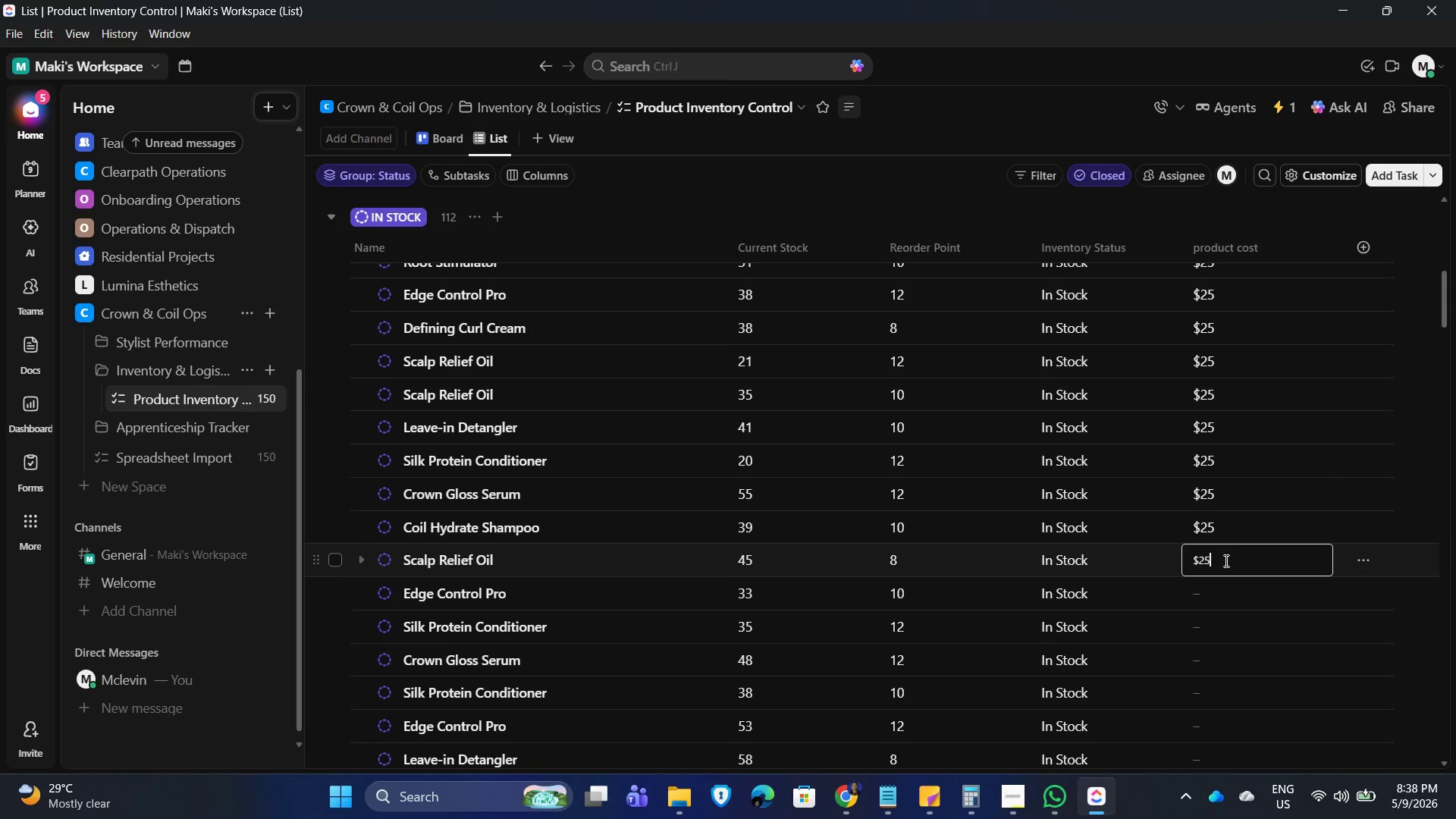 
key(NumpadEnter)
 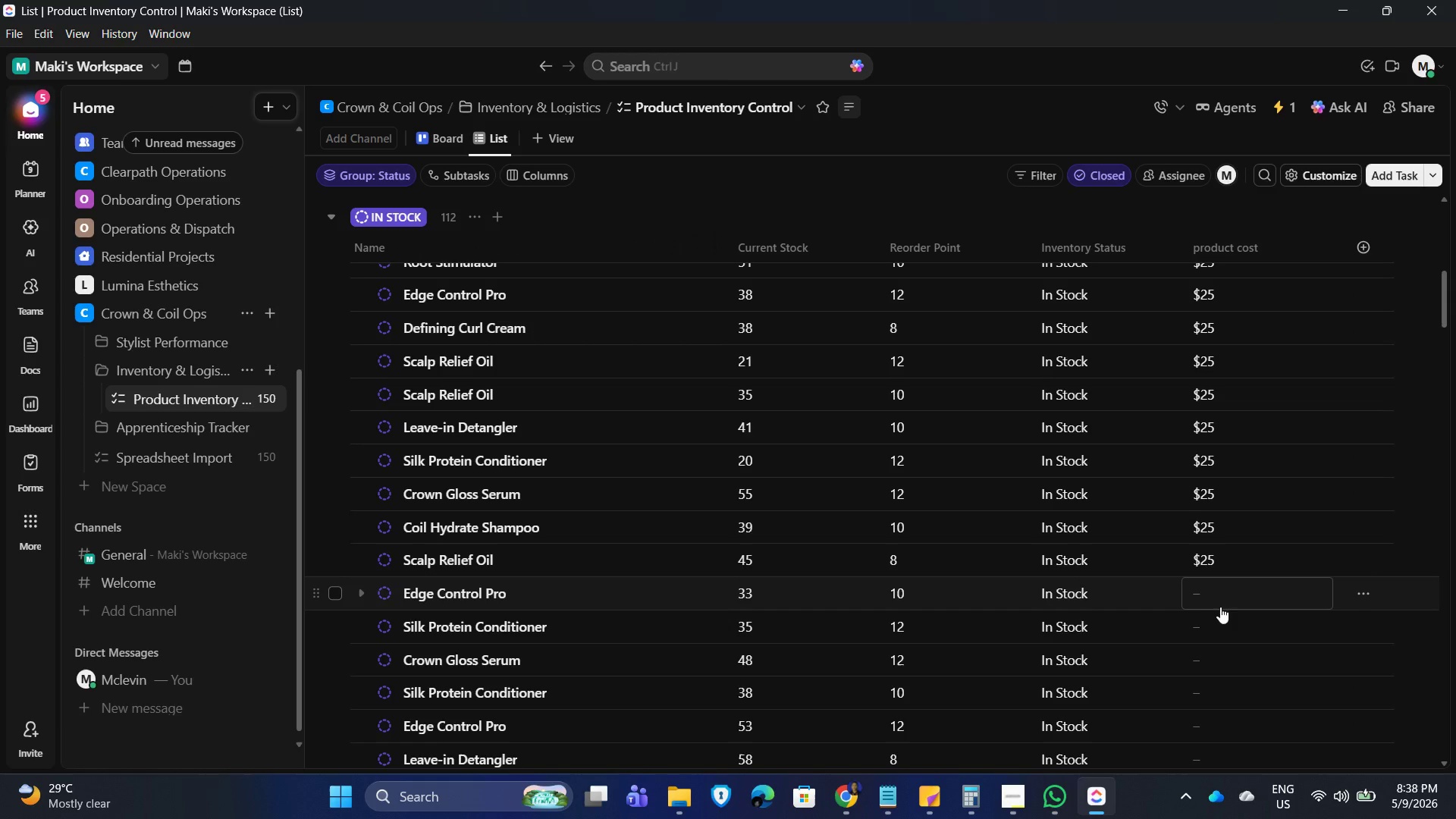 
left_click([1210, 581])
 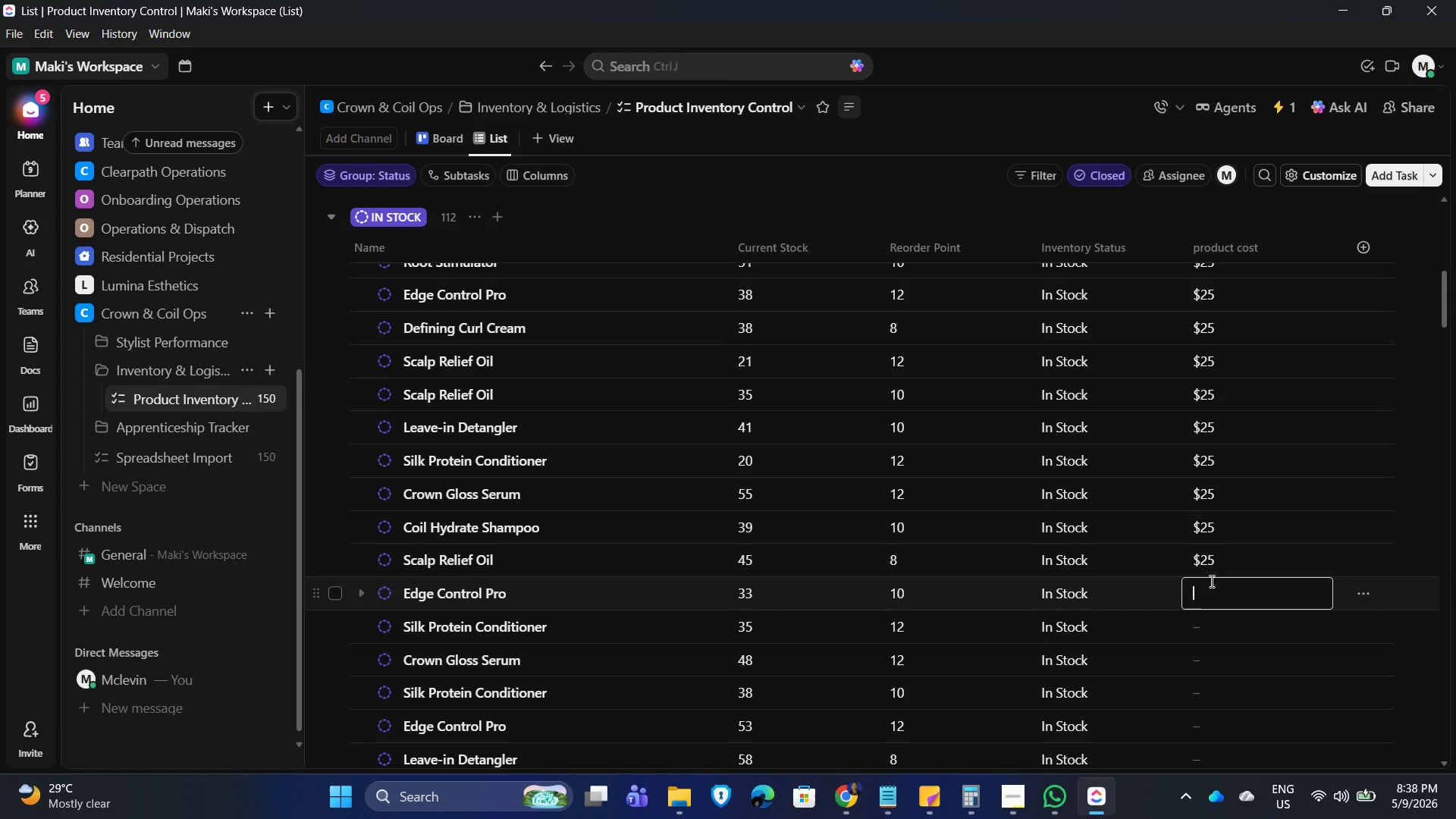 
key(Numpad2)
 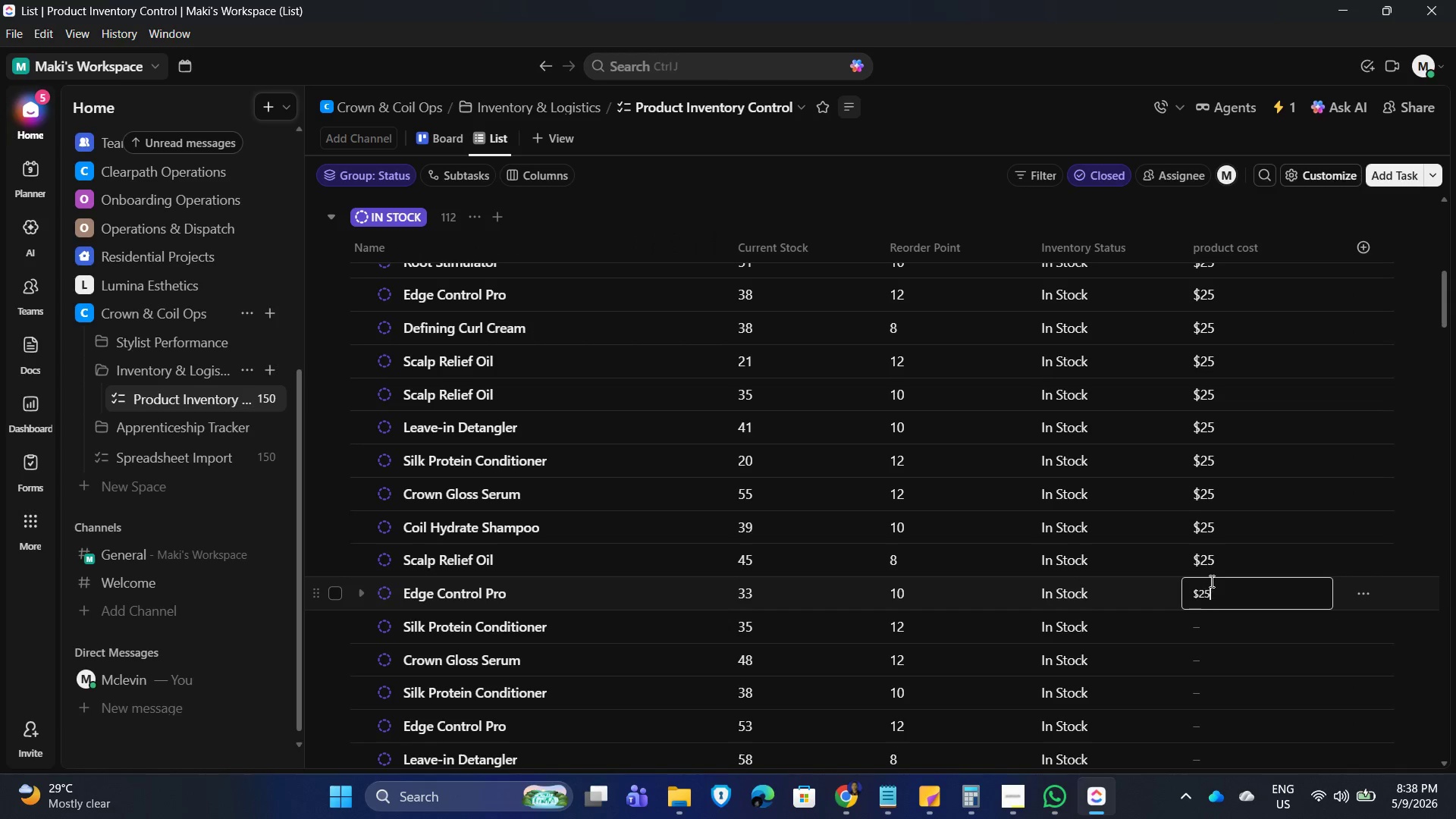 
key(Numpad5)
 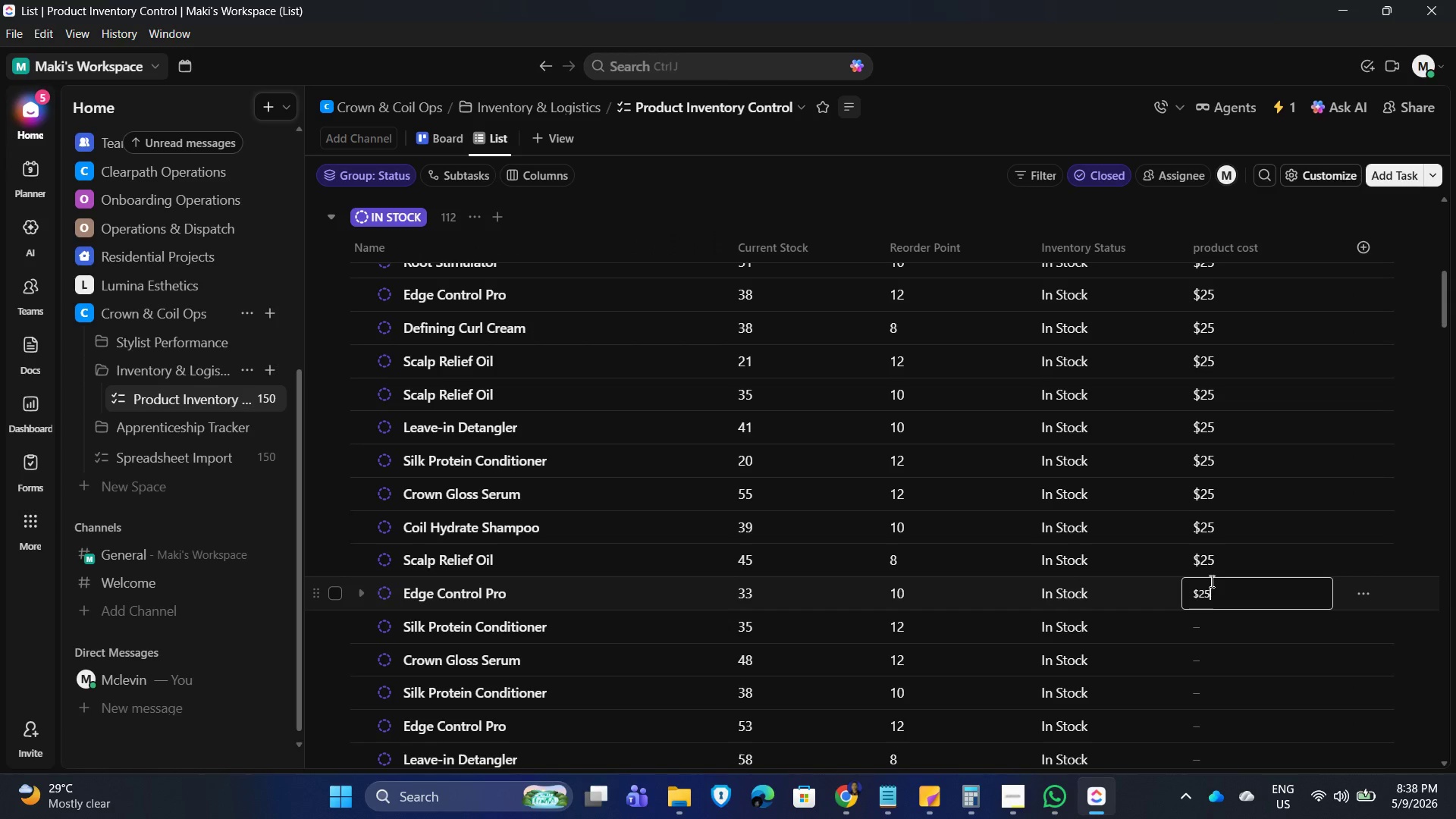 
key(NumpadEnter)
 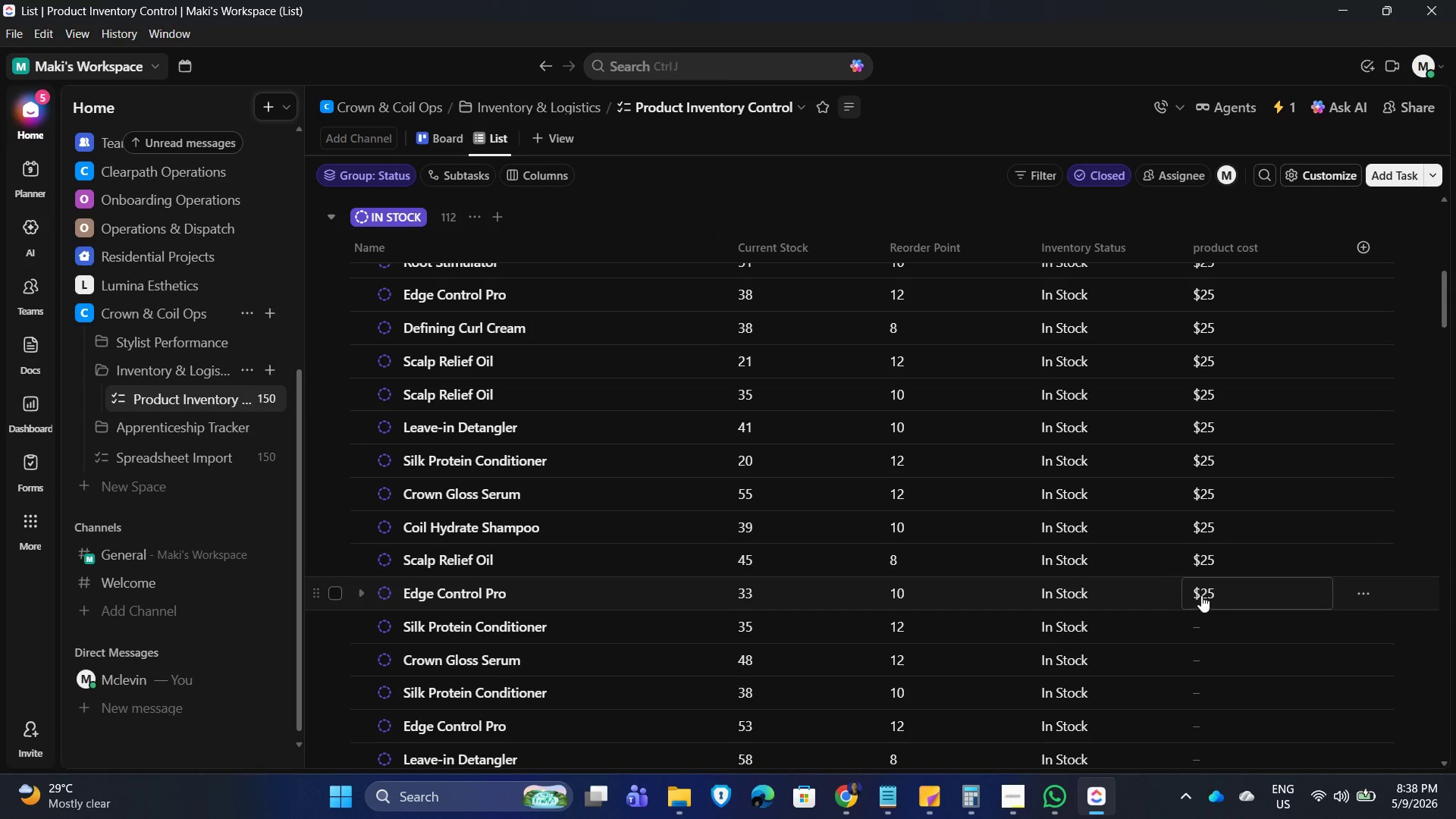 
scroll: coordinate [1201, 595], scroll_direction: down, amount: 2.0
 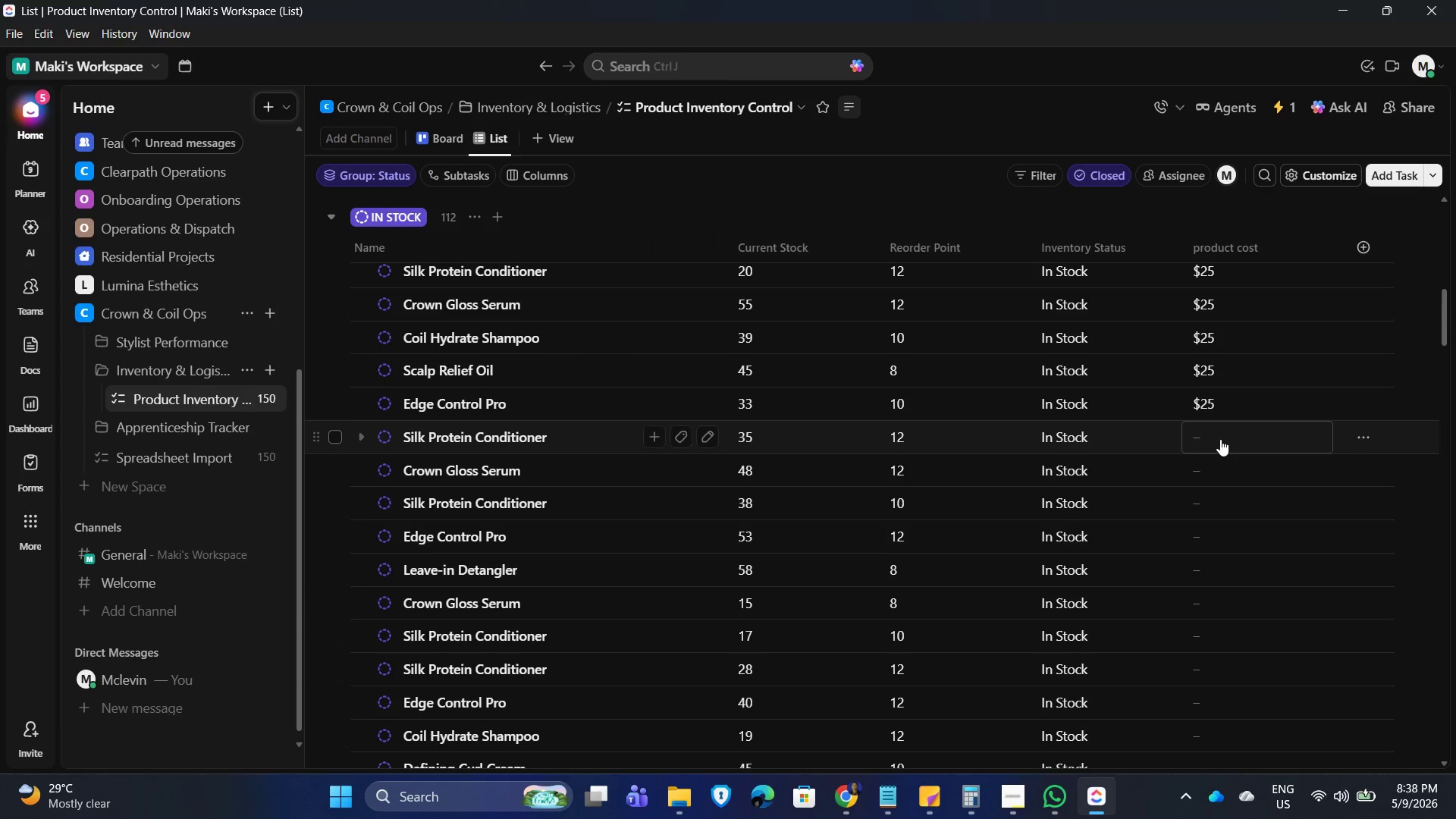 
left_click([1220, 439])
 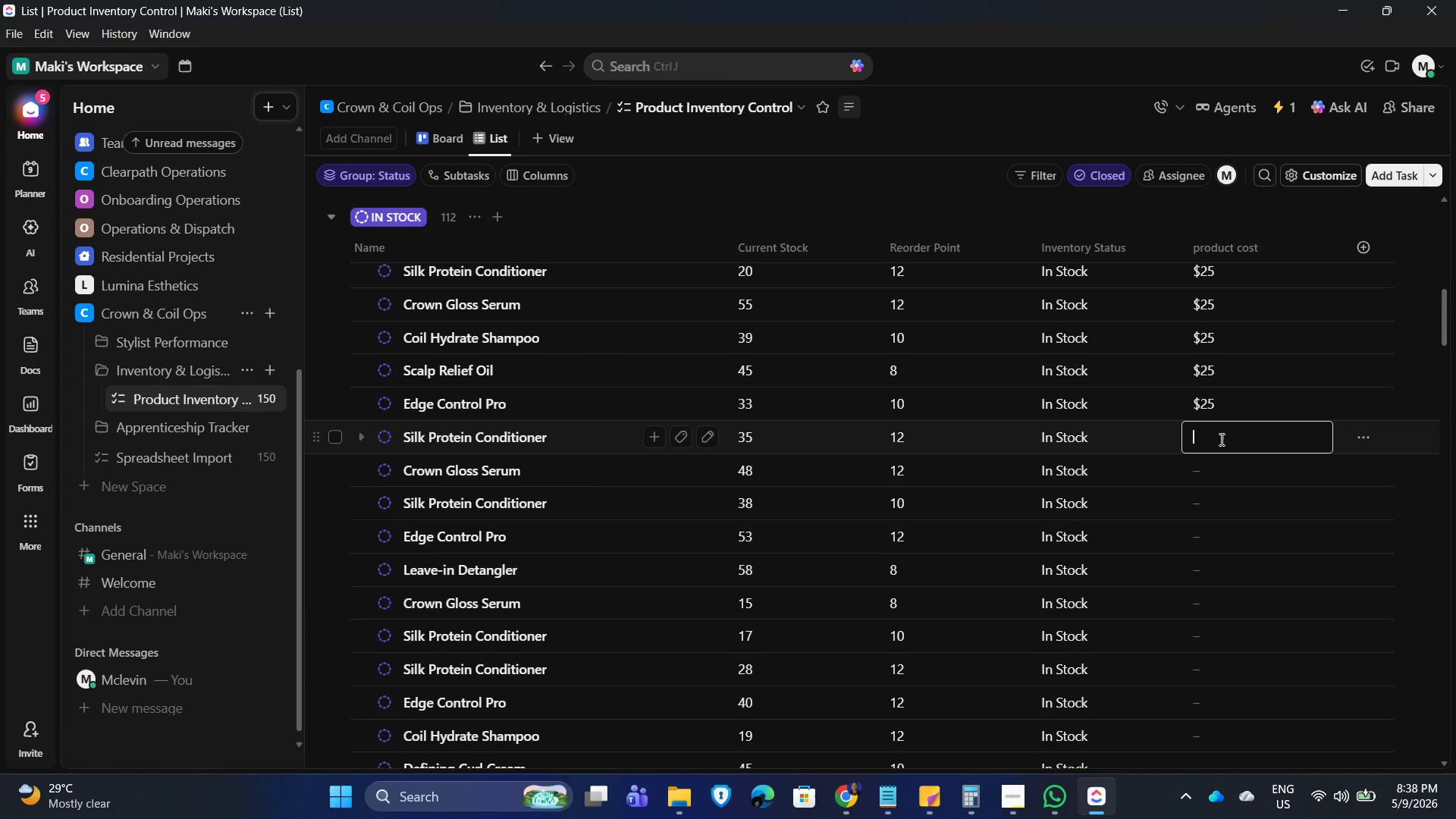 
key(Numpad2)
 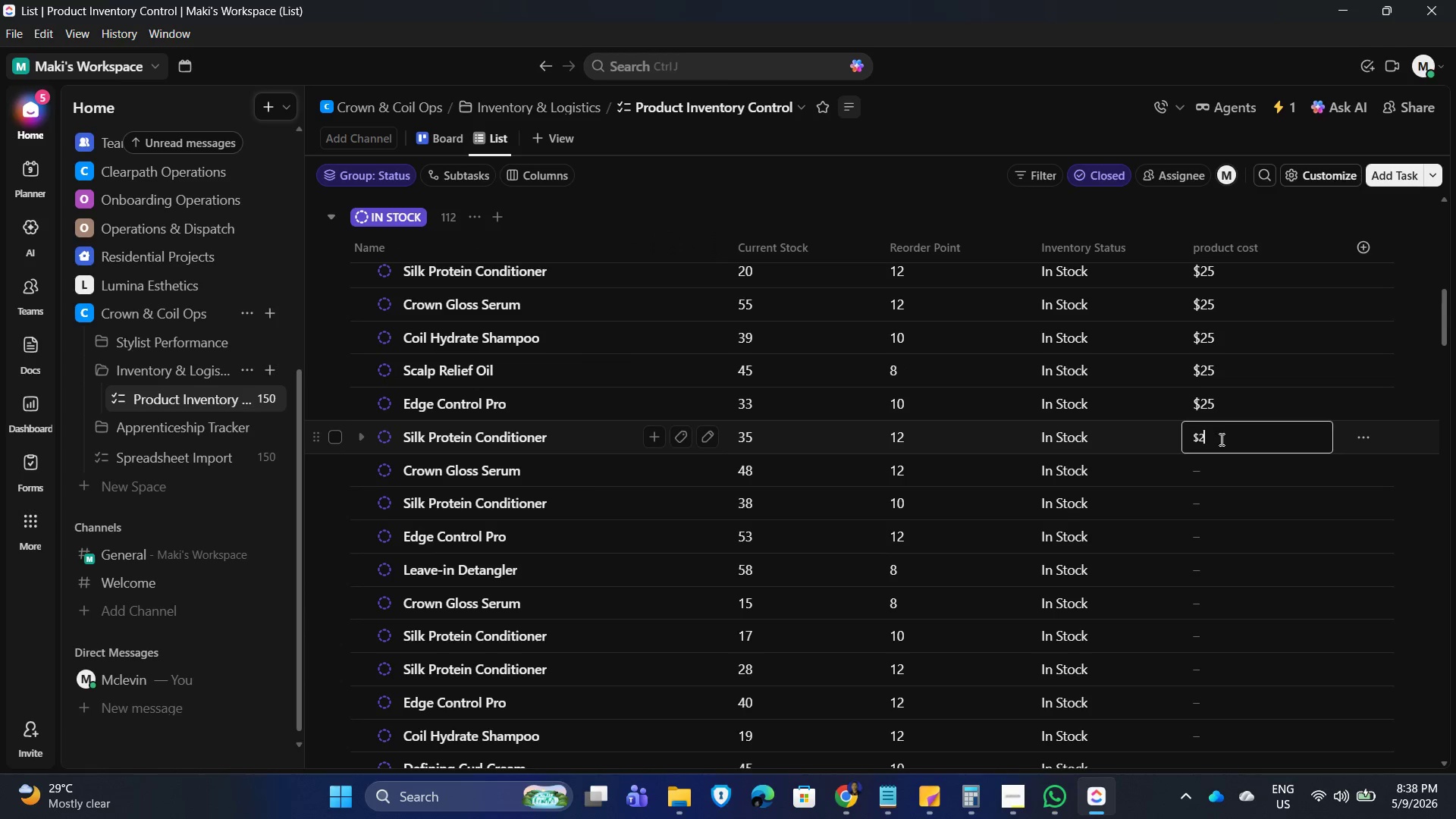 
key(Numpad5)
 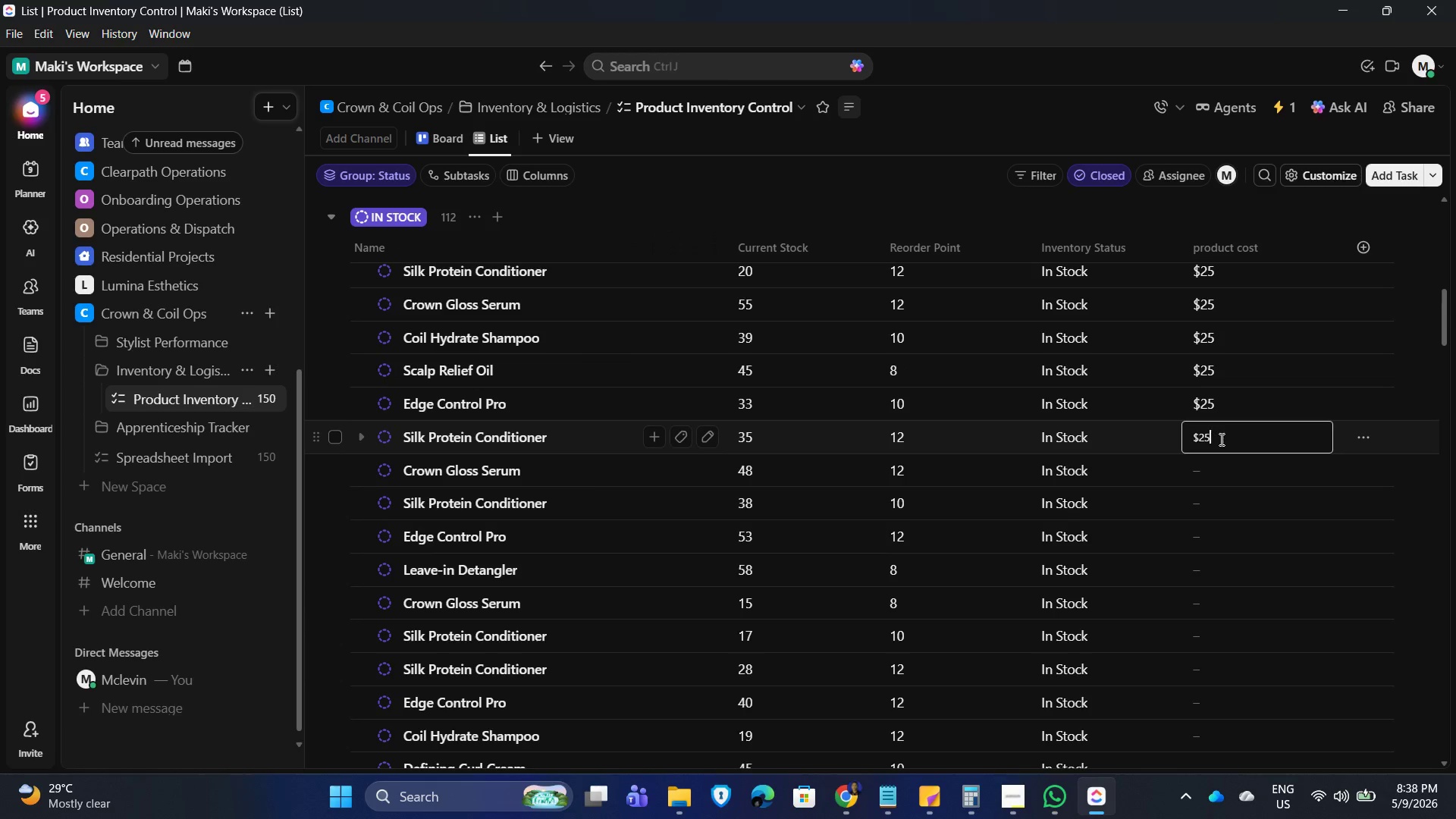 
key(NumpadEnter)
 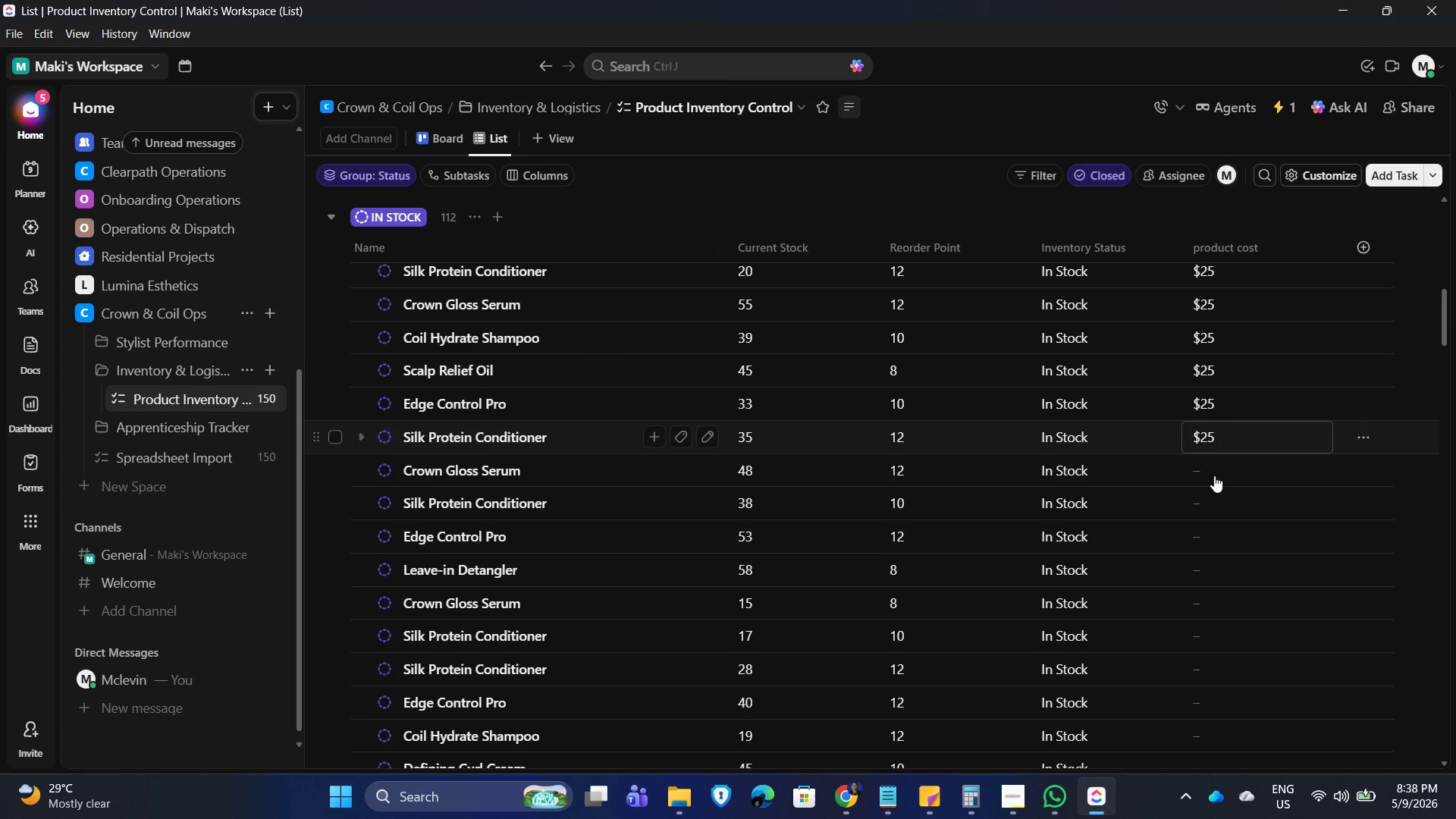 
left_click([1214, 475])
 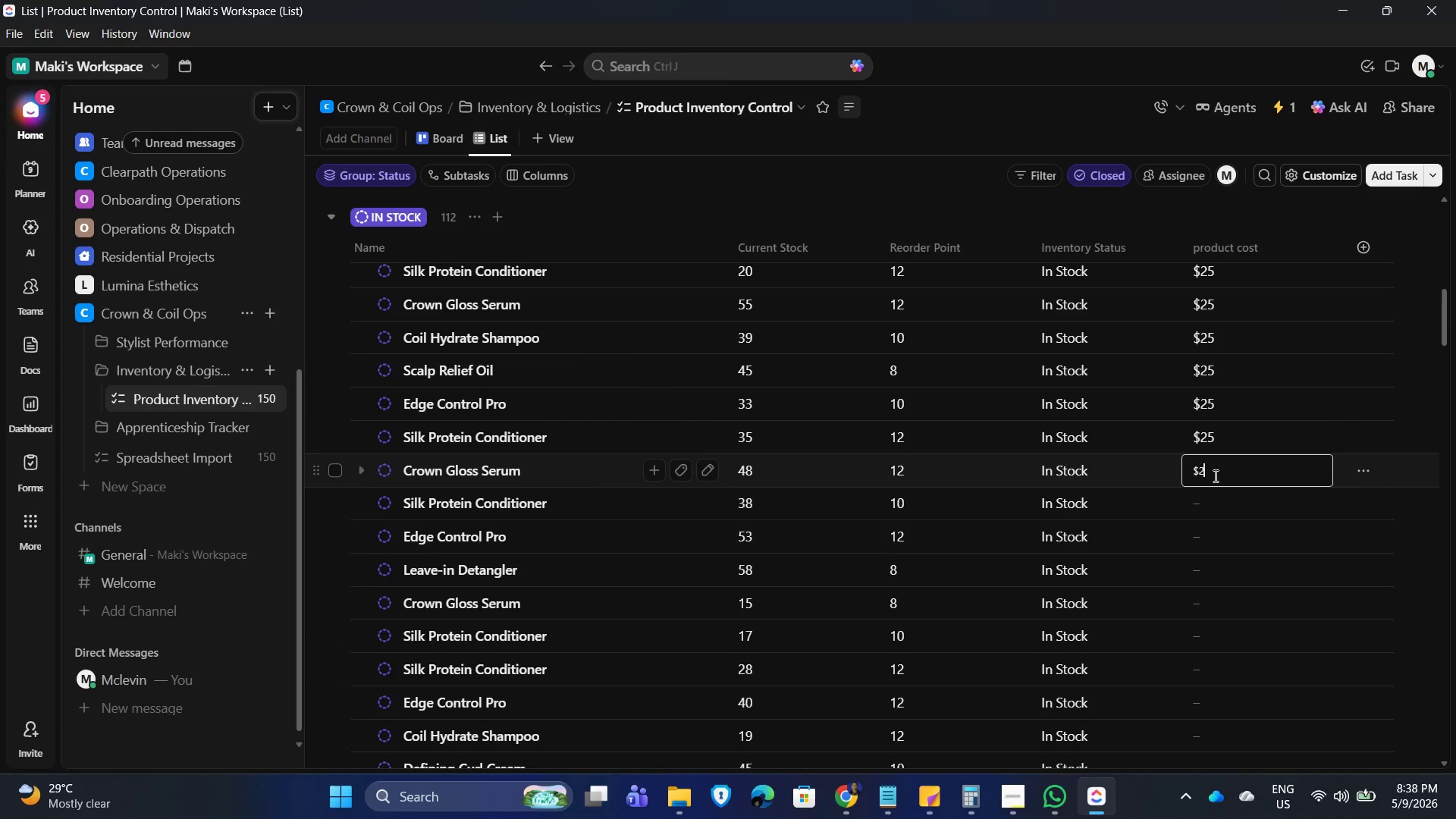 
key(Numpad2)
 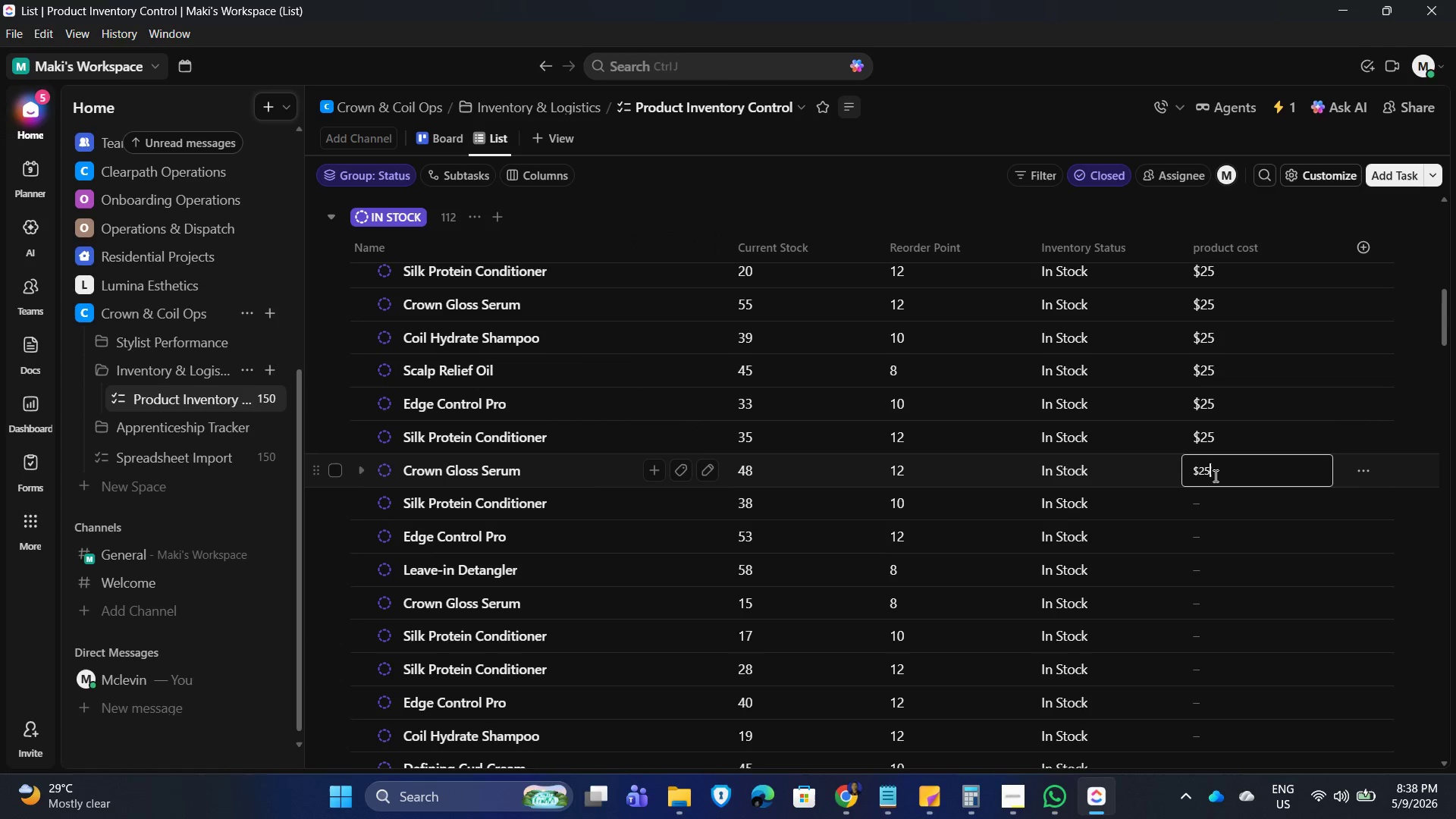 
key(Numpad5)
 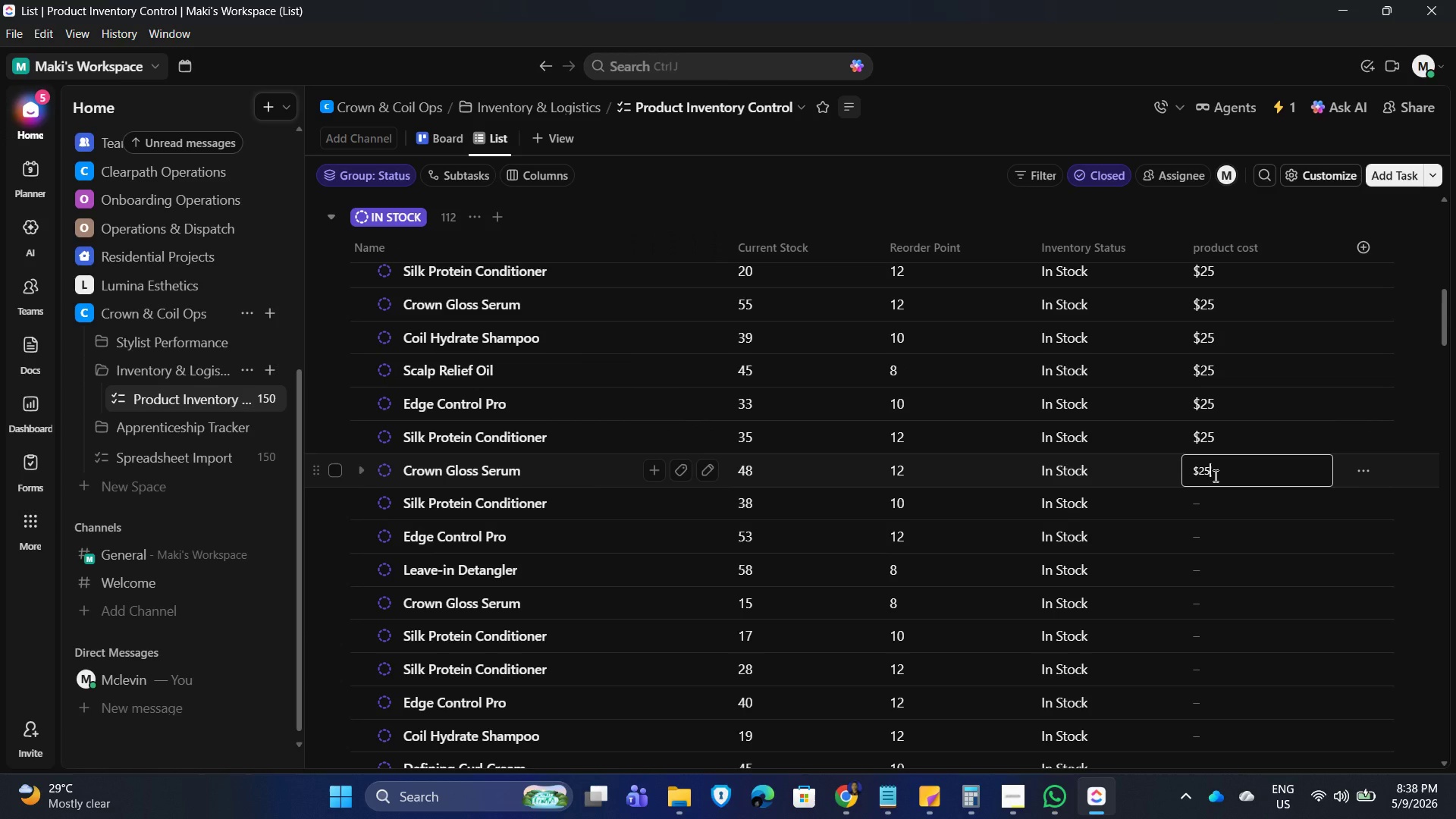 
key(NumpadEnter)
 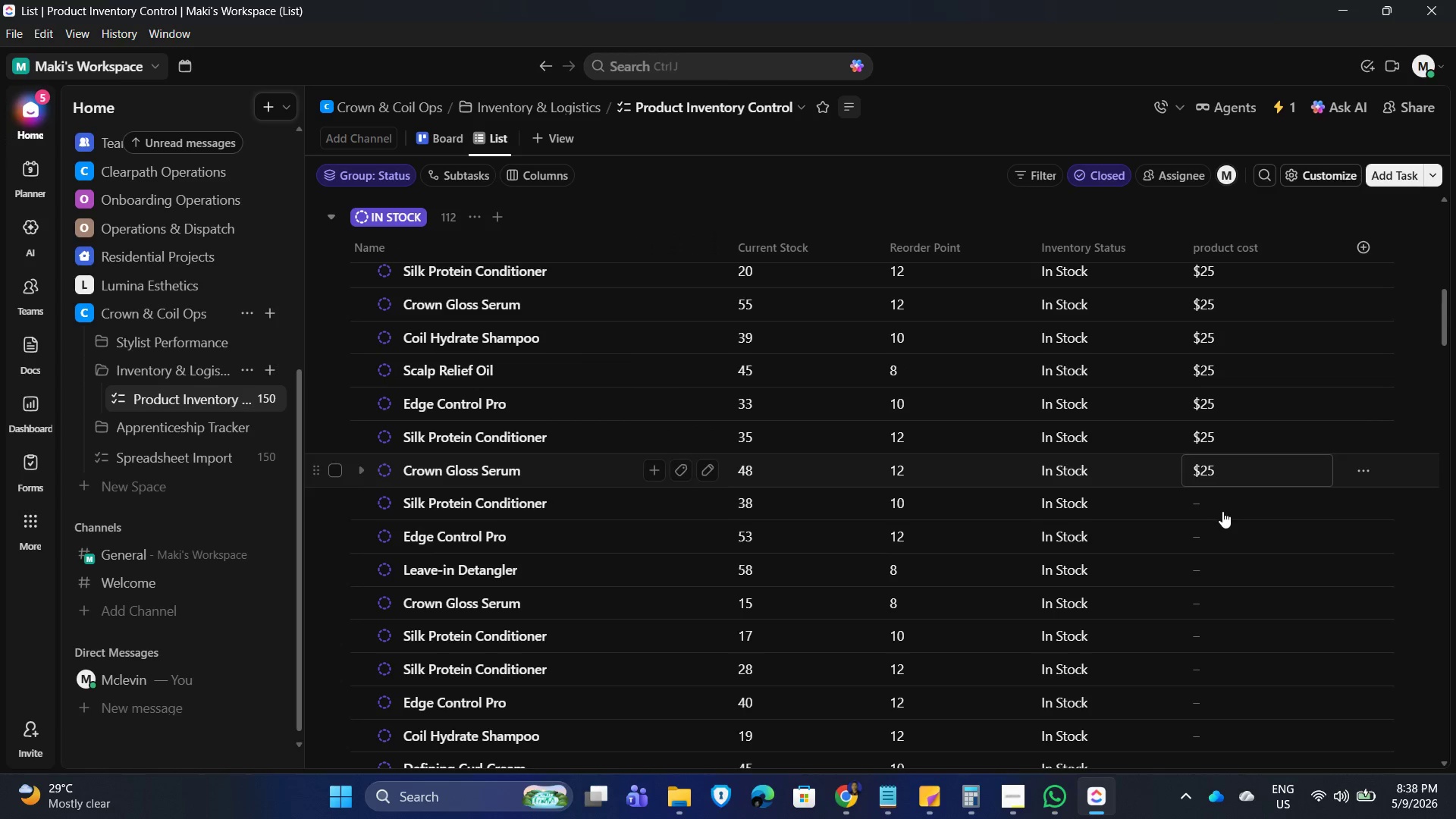 
left_click([1222, 511])
 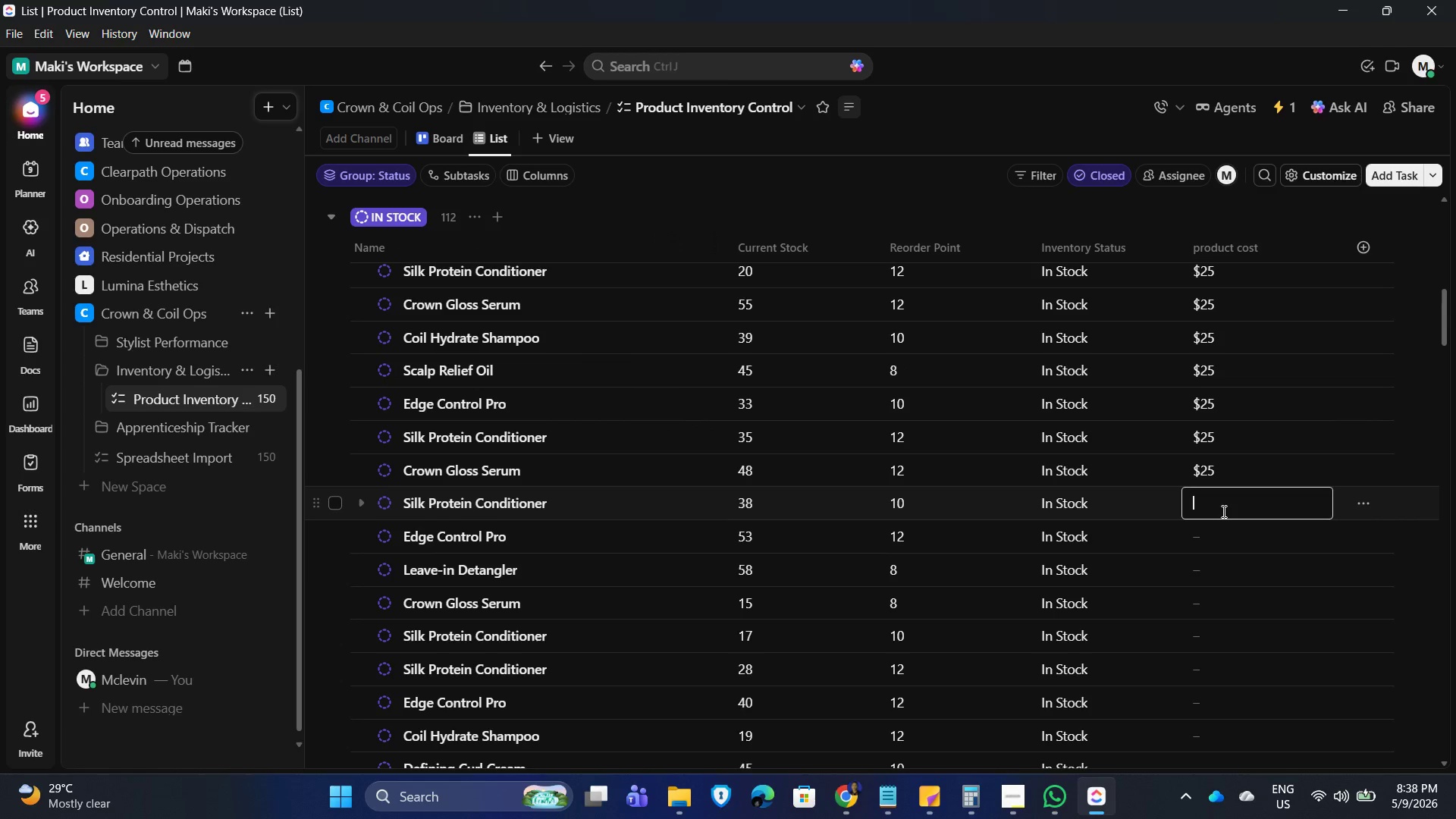 
key(Numpad2)
 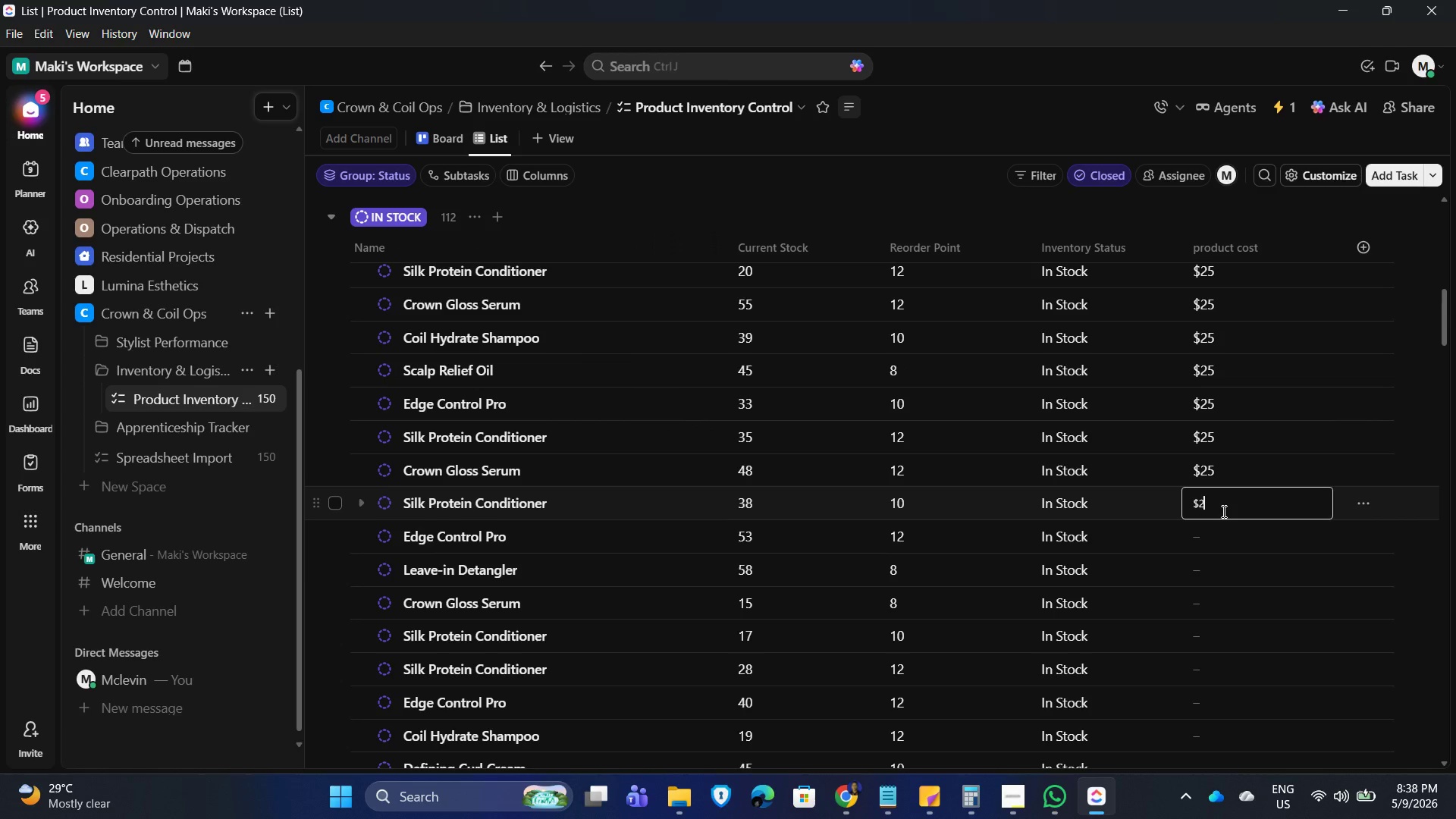 
key(Numpad5)
 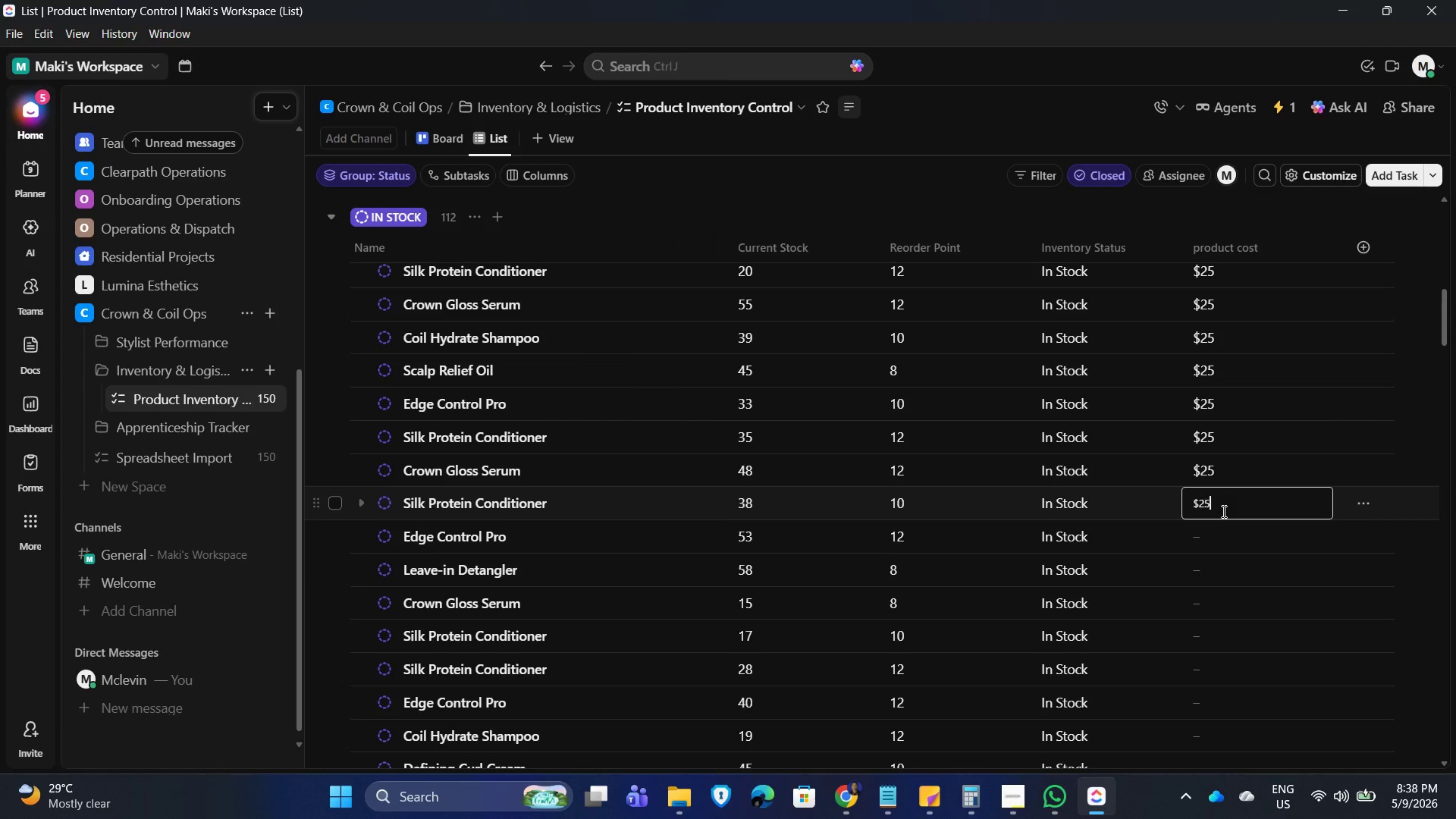 
key(NumpadEnter)
 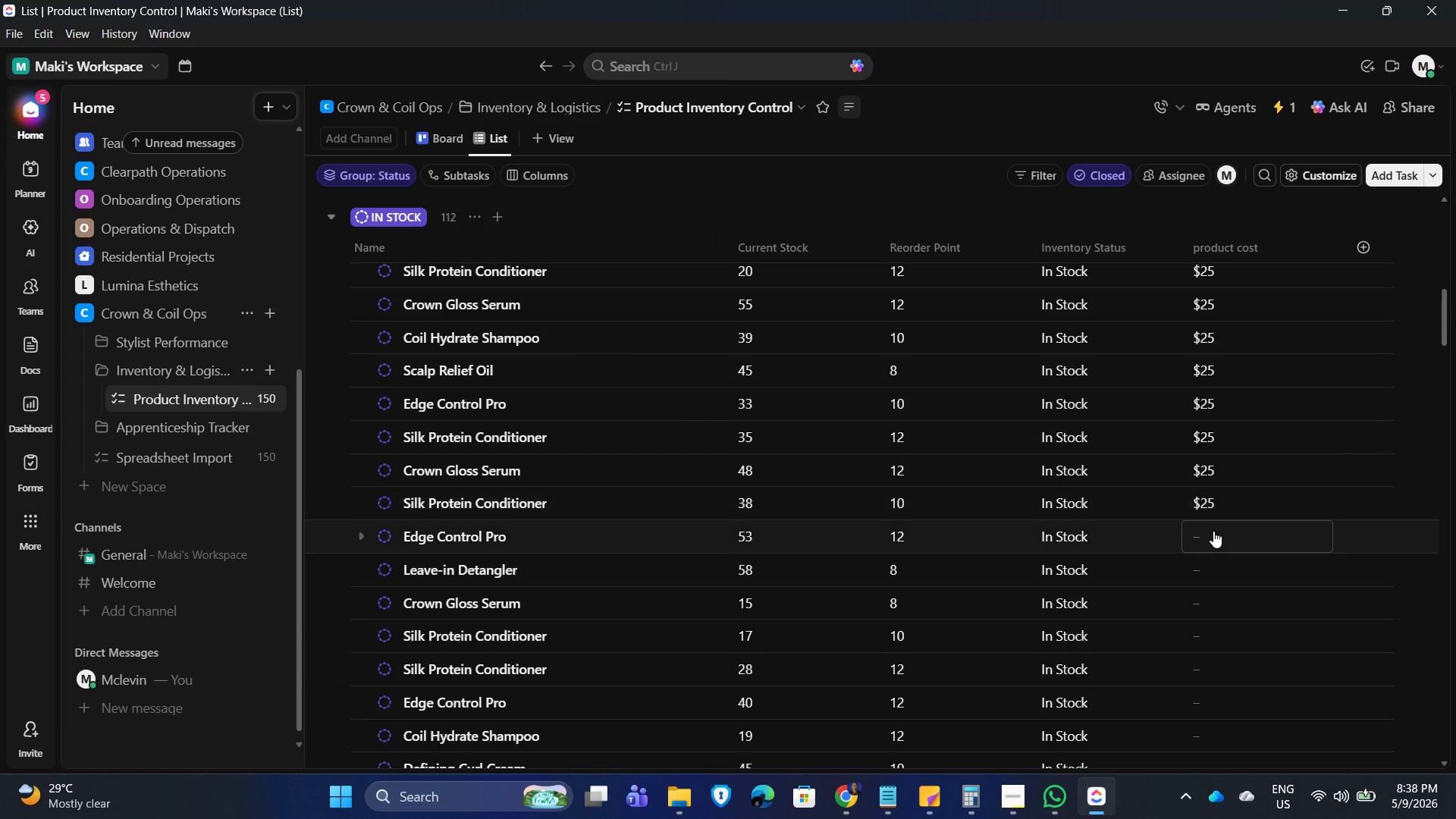 
left_click([1213, 532])
 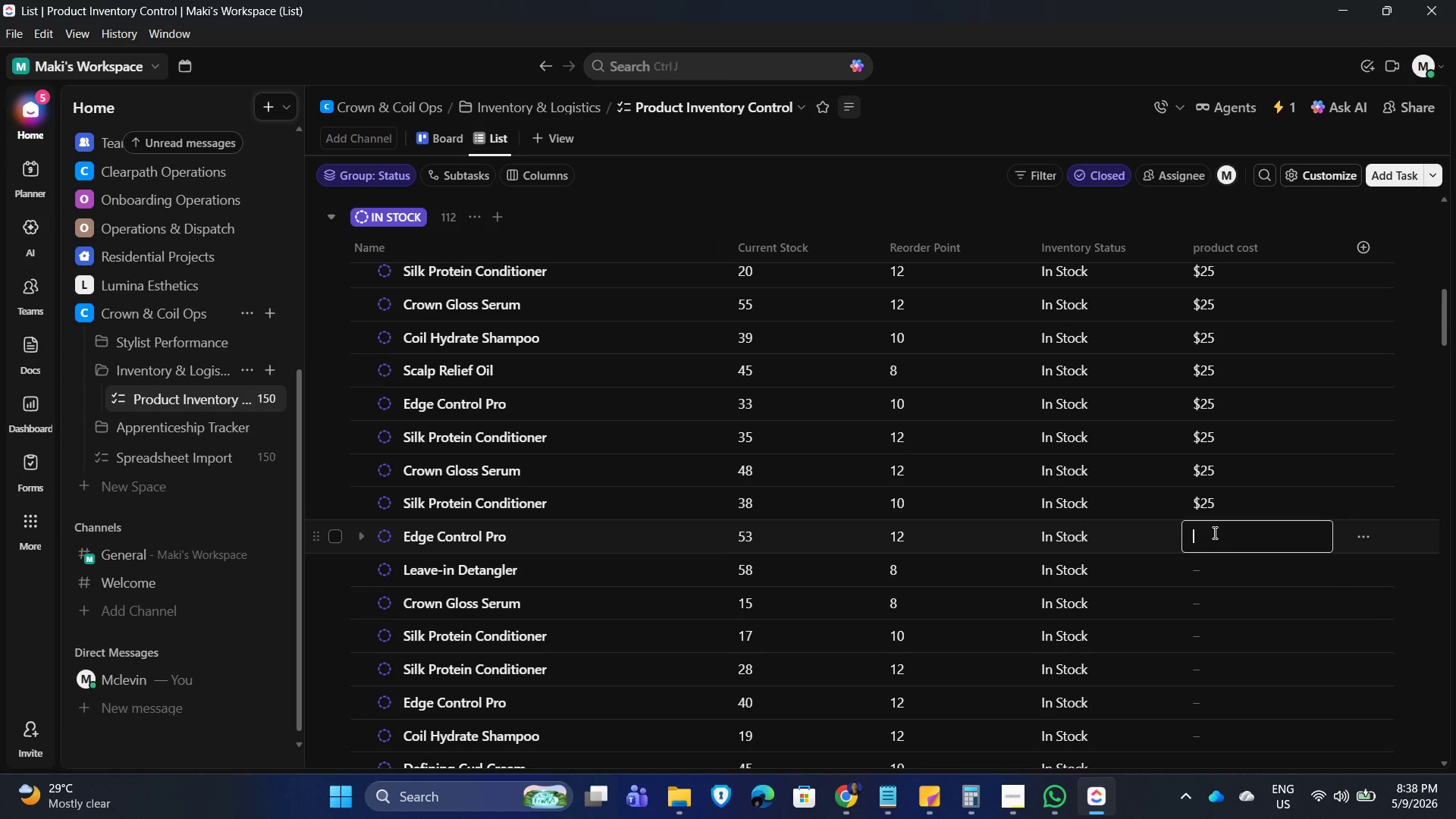 
key(Numpad2)
 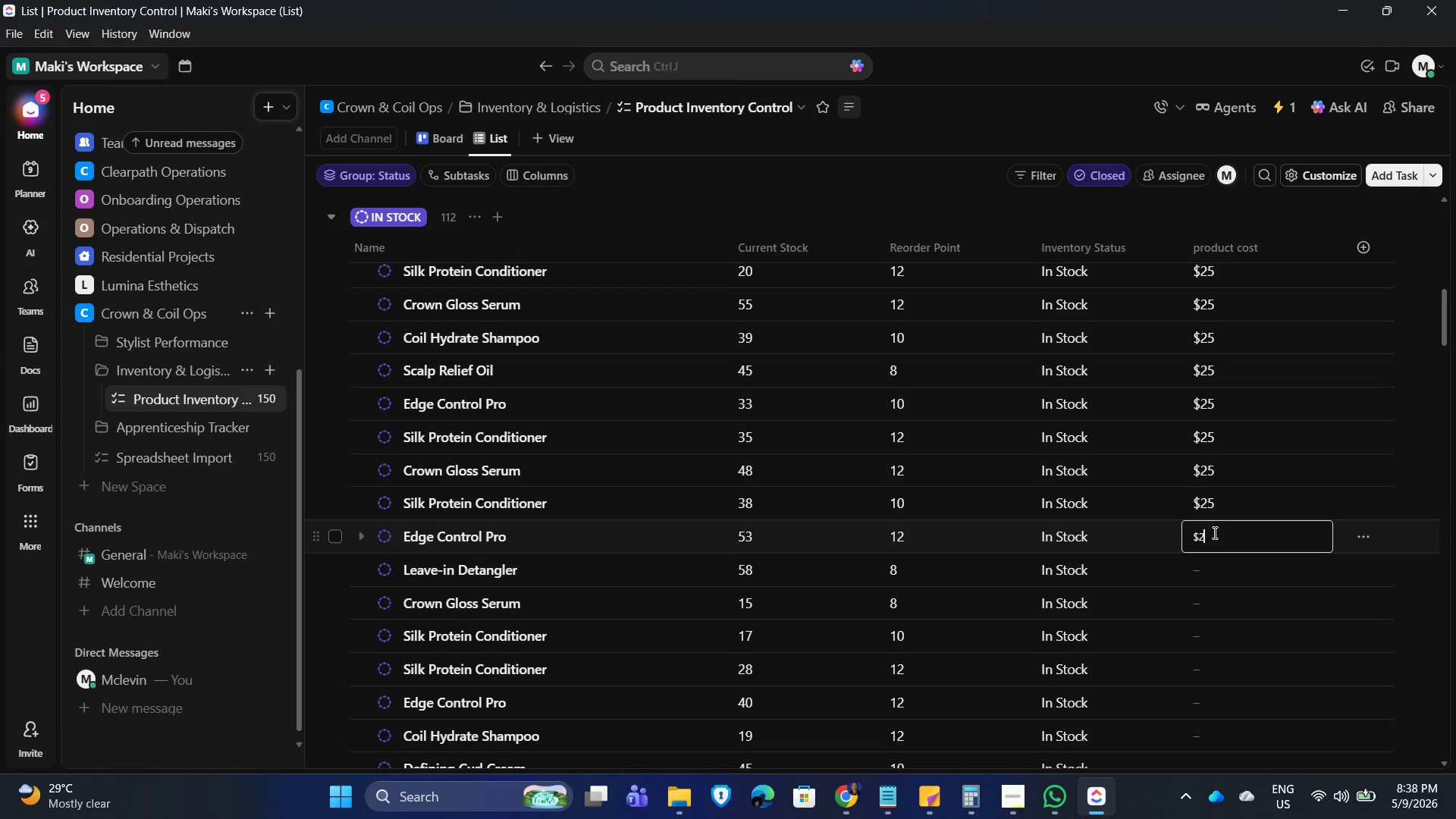 
key(Numpad5)
 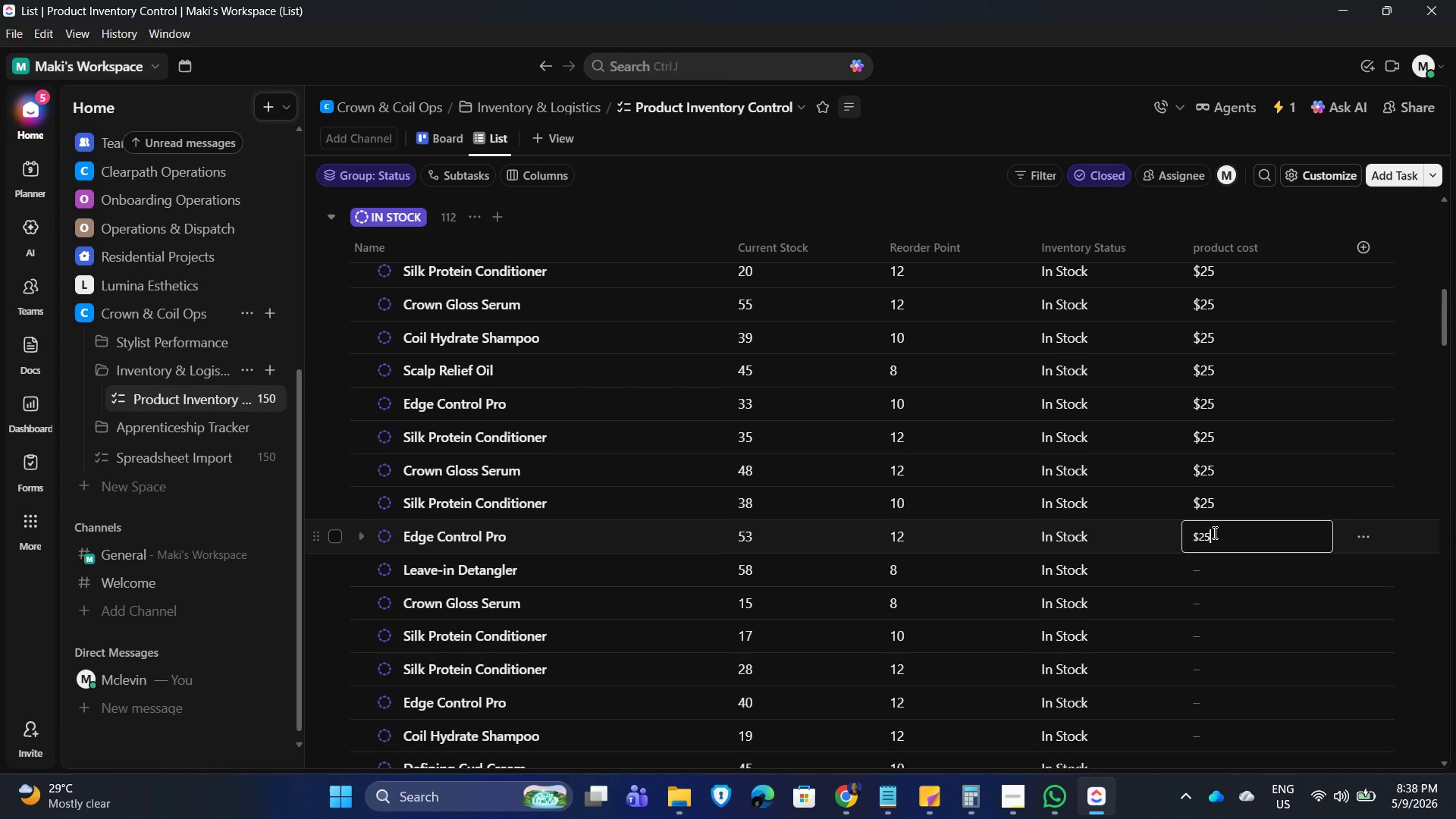 
key(NumpadEnter)
 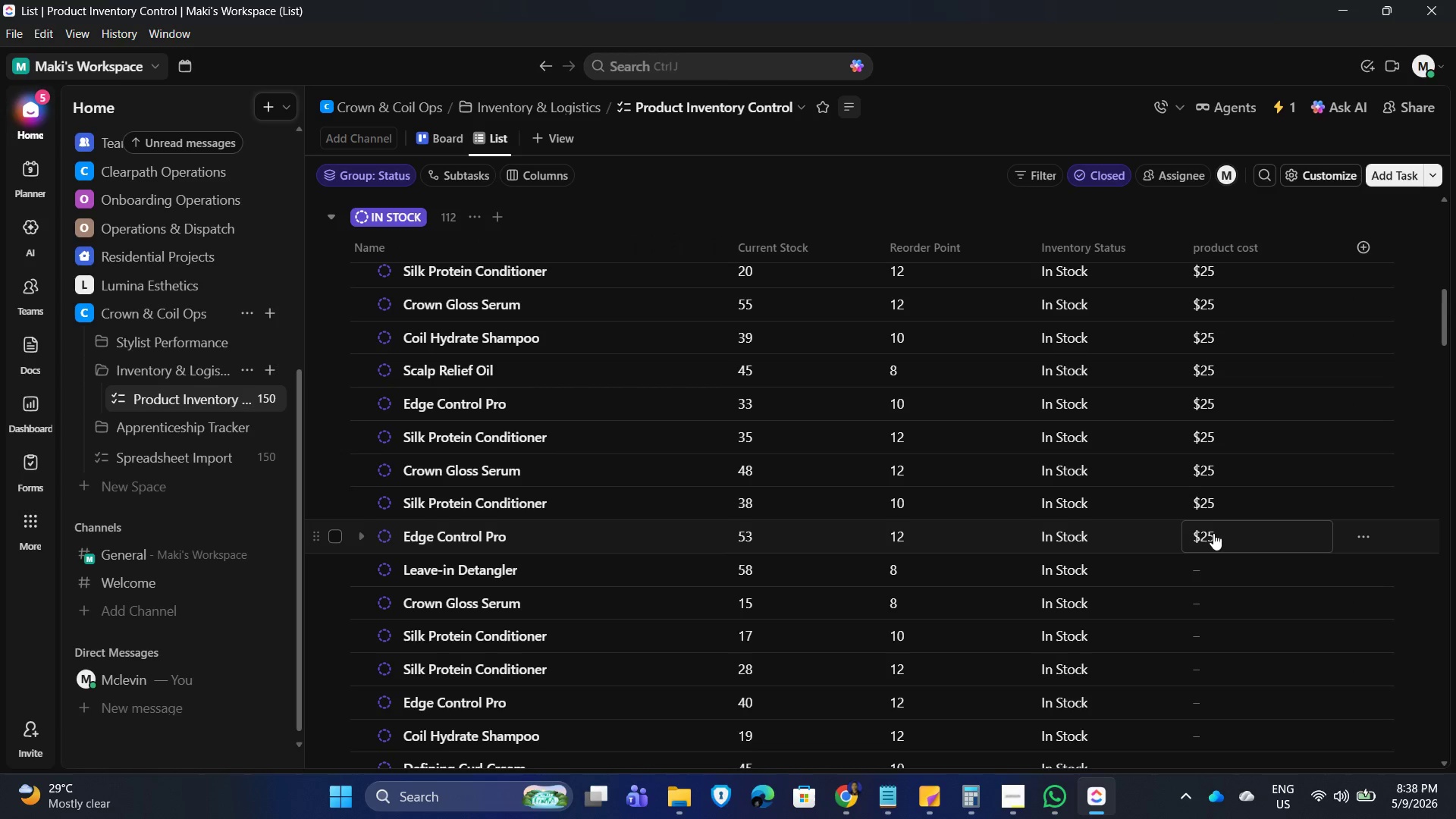 
scroll: coordinate [1230, 525], scroll_direction: down, amount: 2.0
 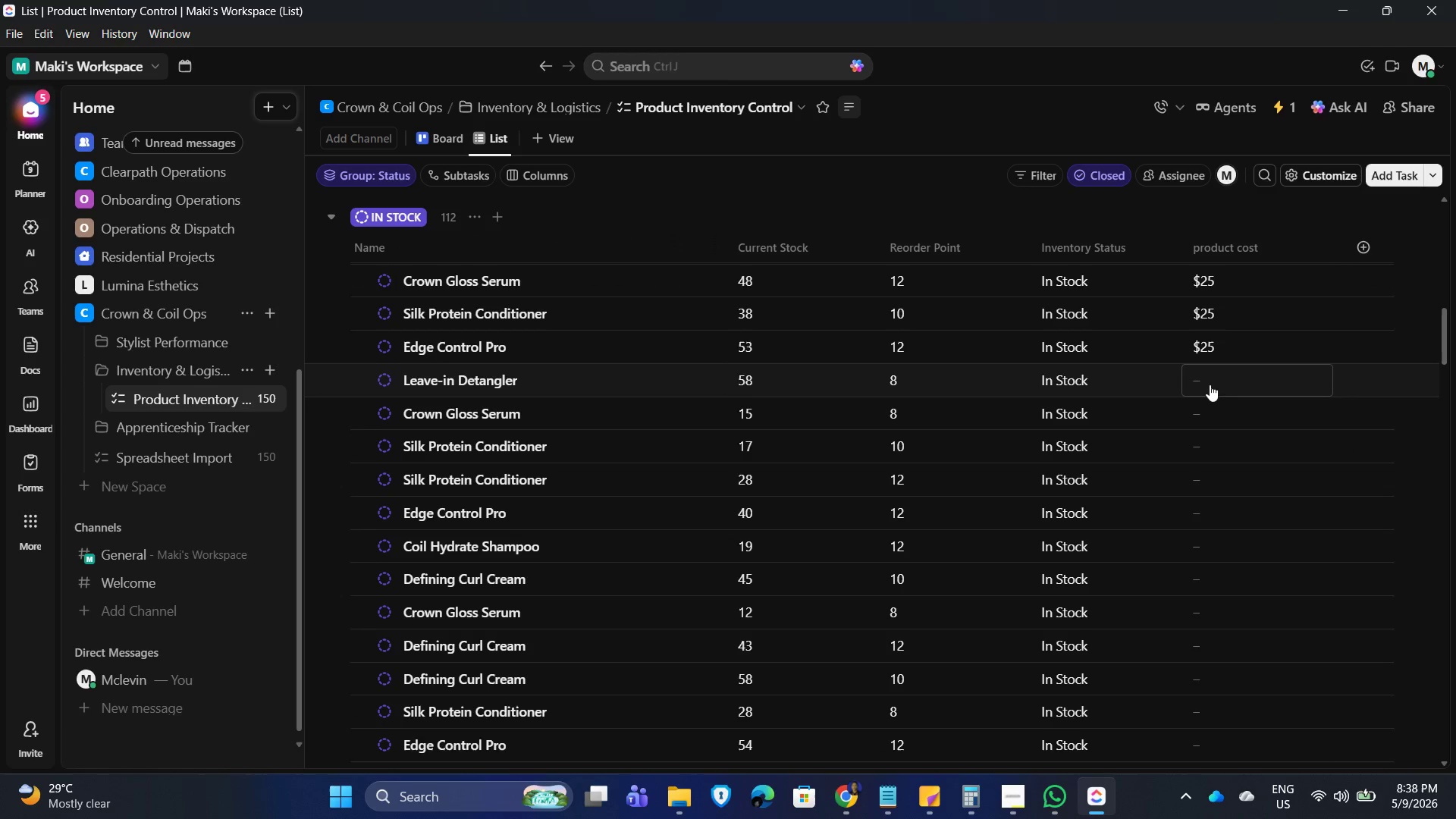 
left_click([1215, 393])
 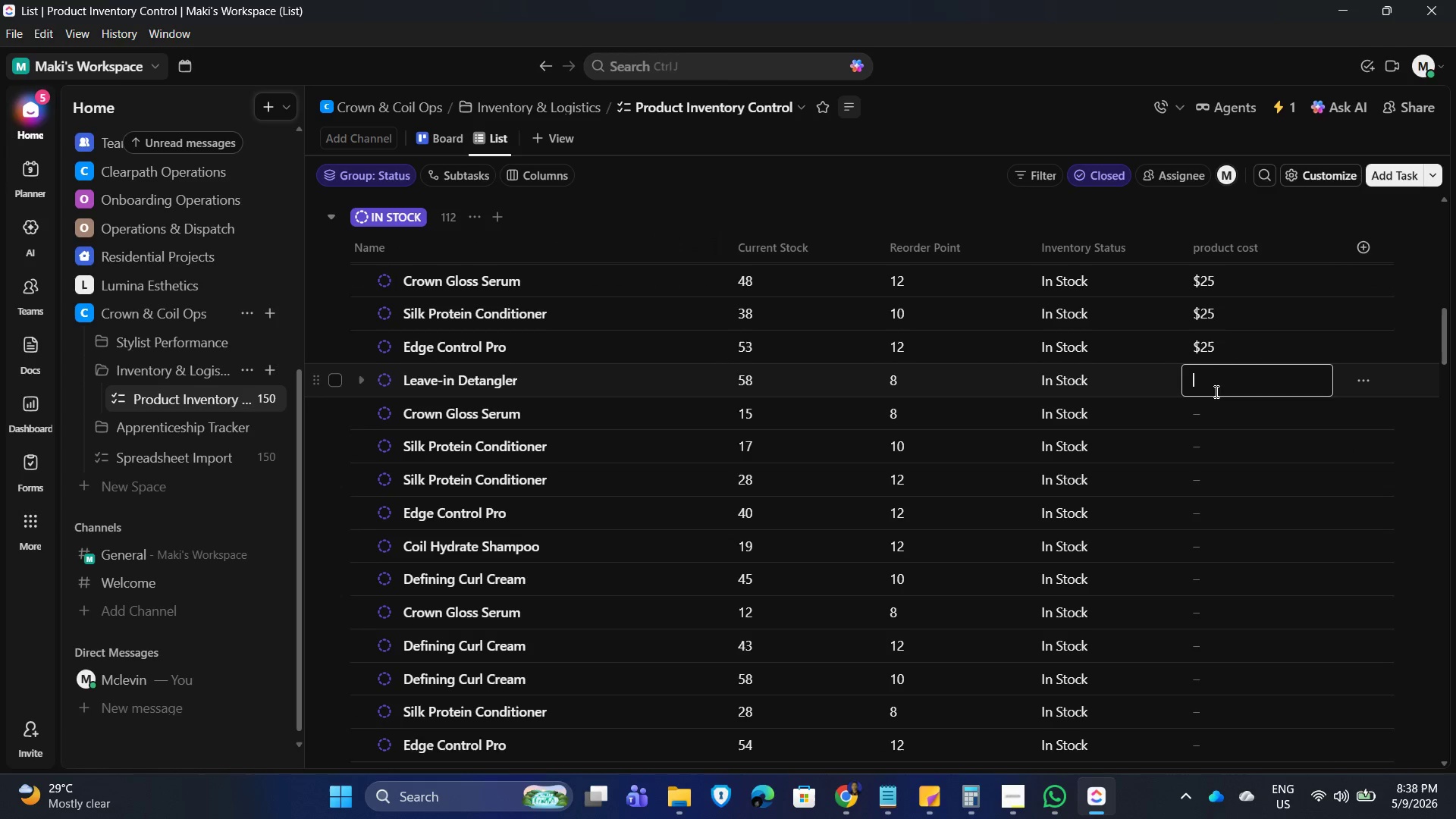 
key(Numpad2)
 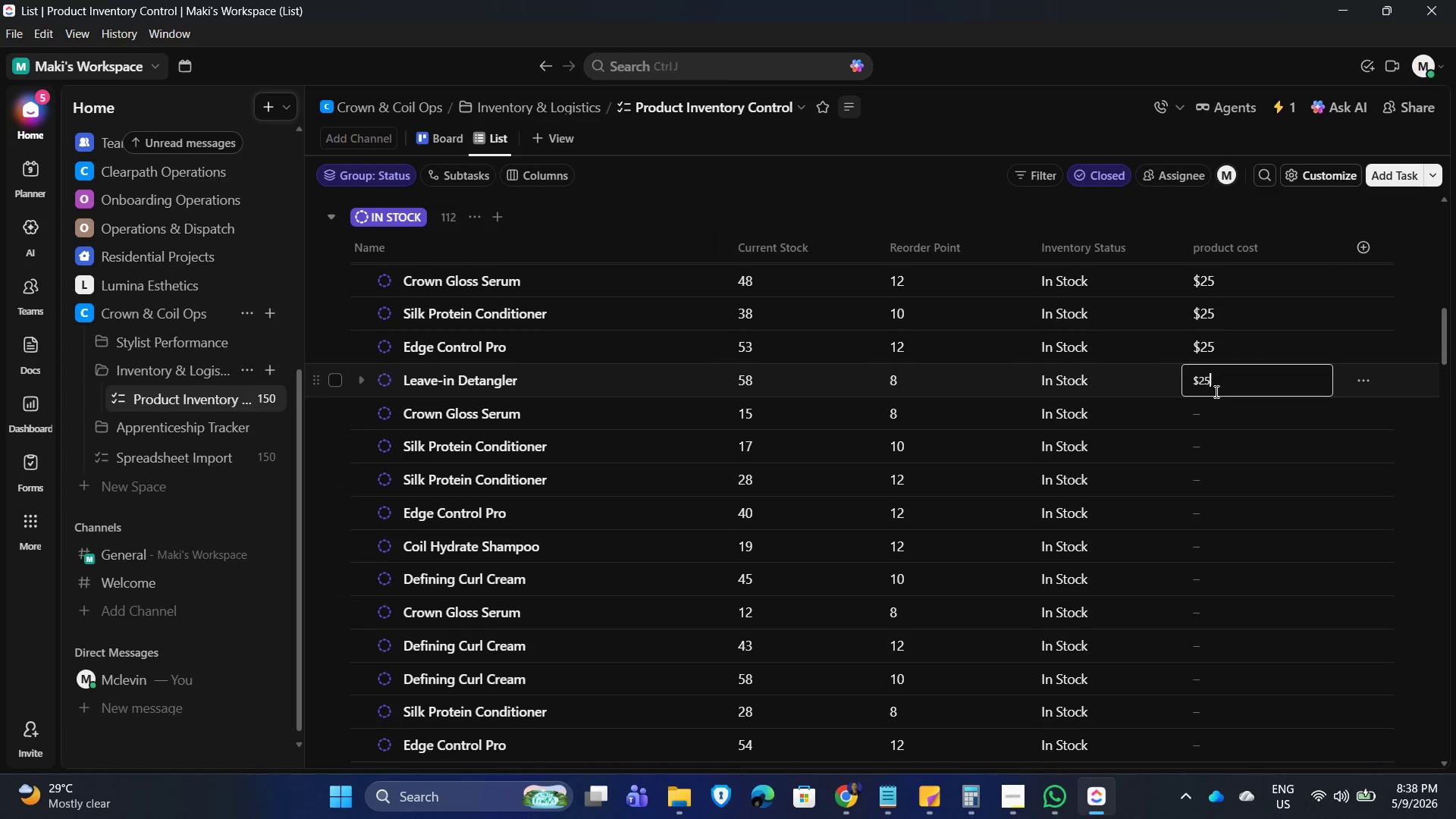 
key(Numpad5)
 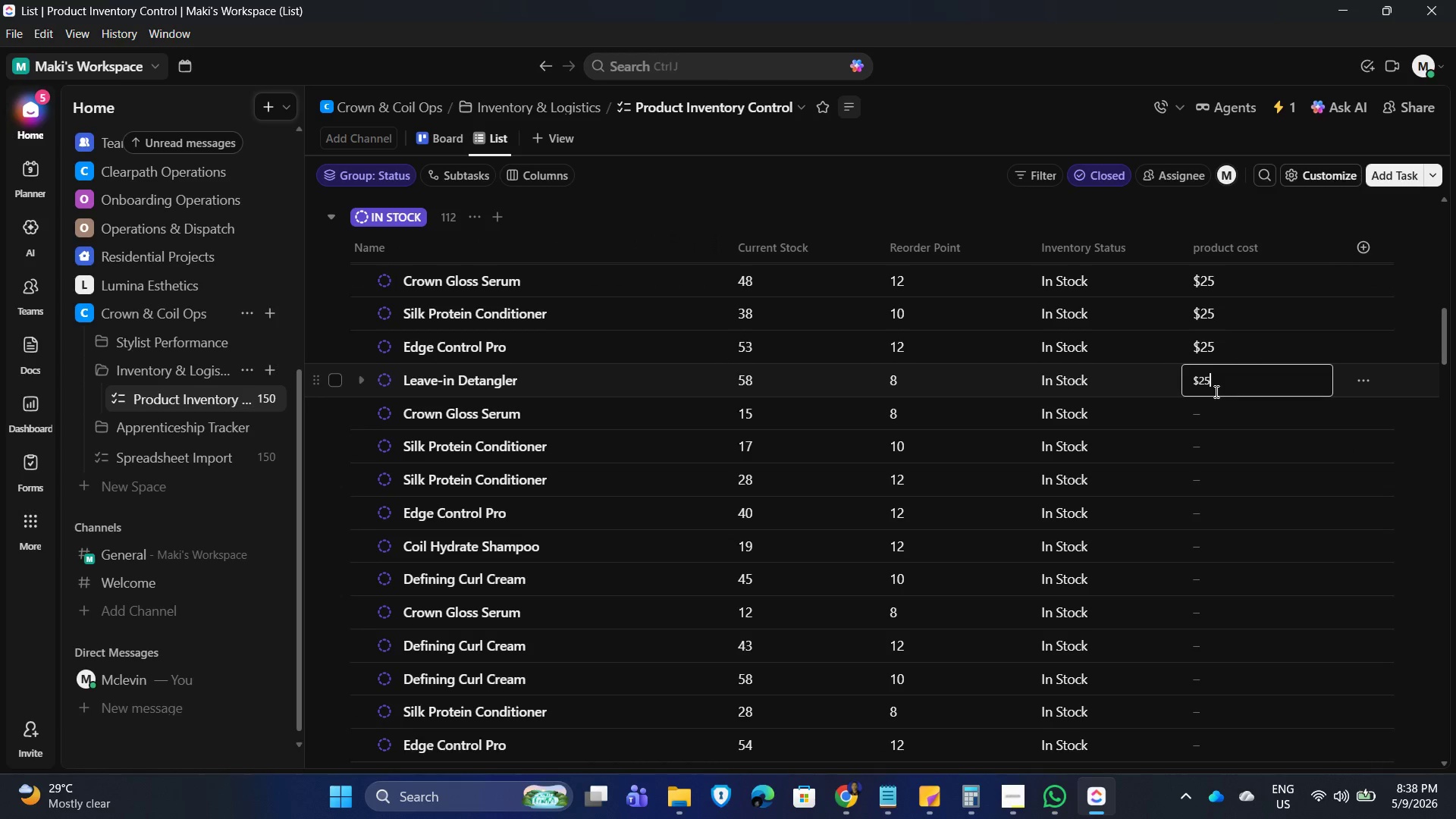 
key(NumpadEnter)
 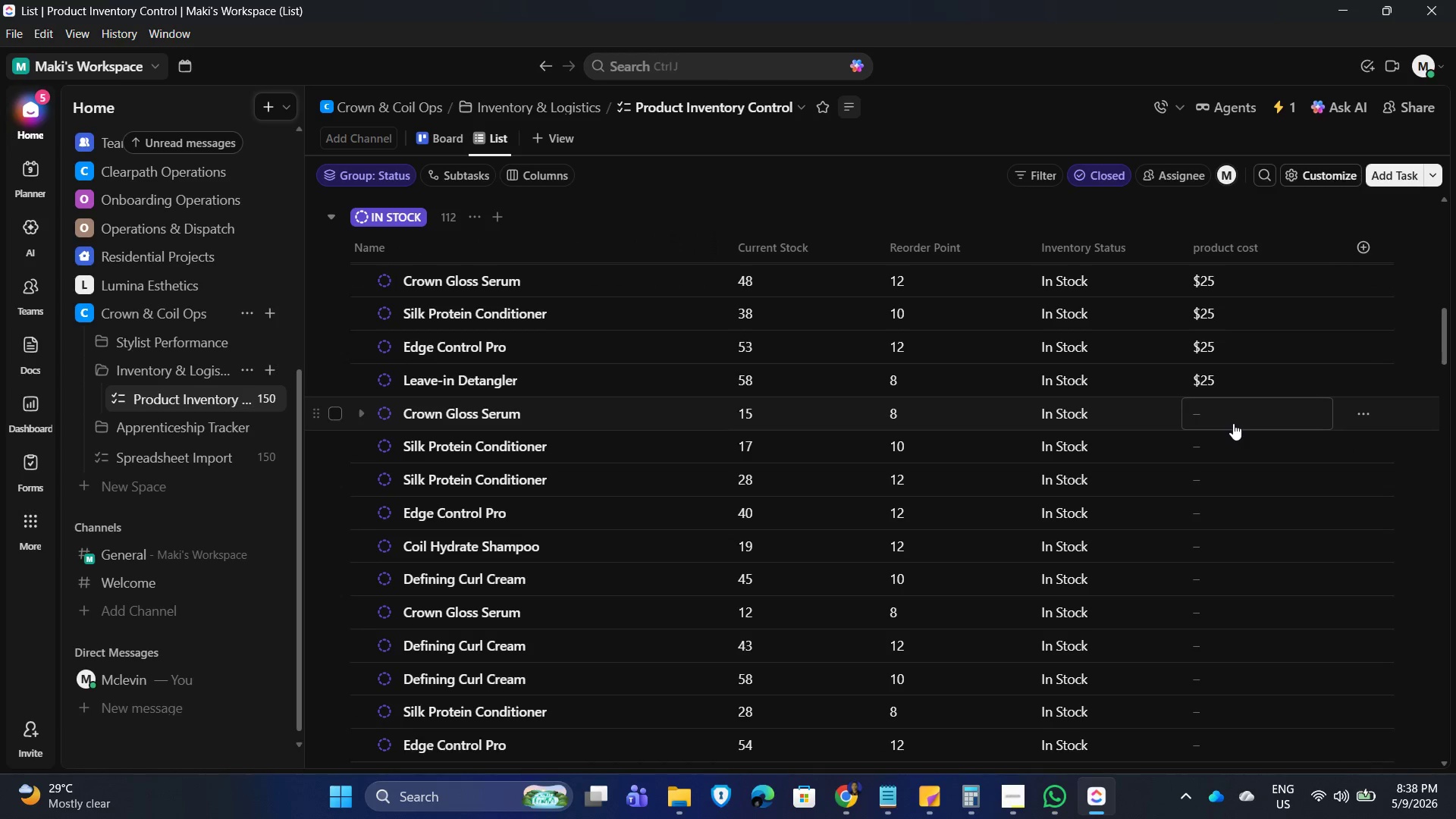 
left_click([1233, 423])
 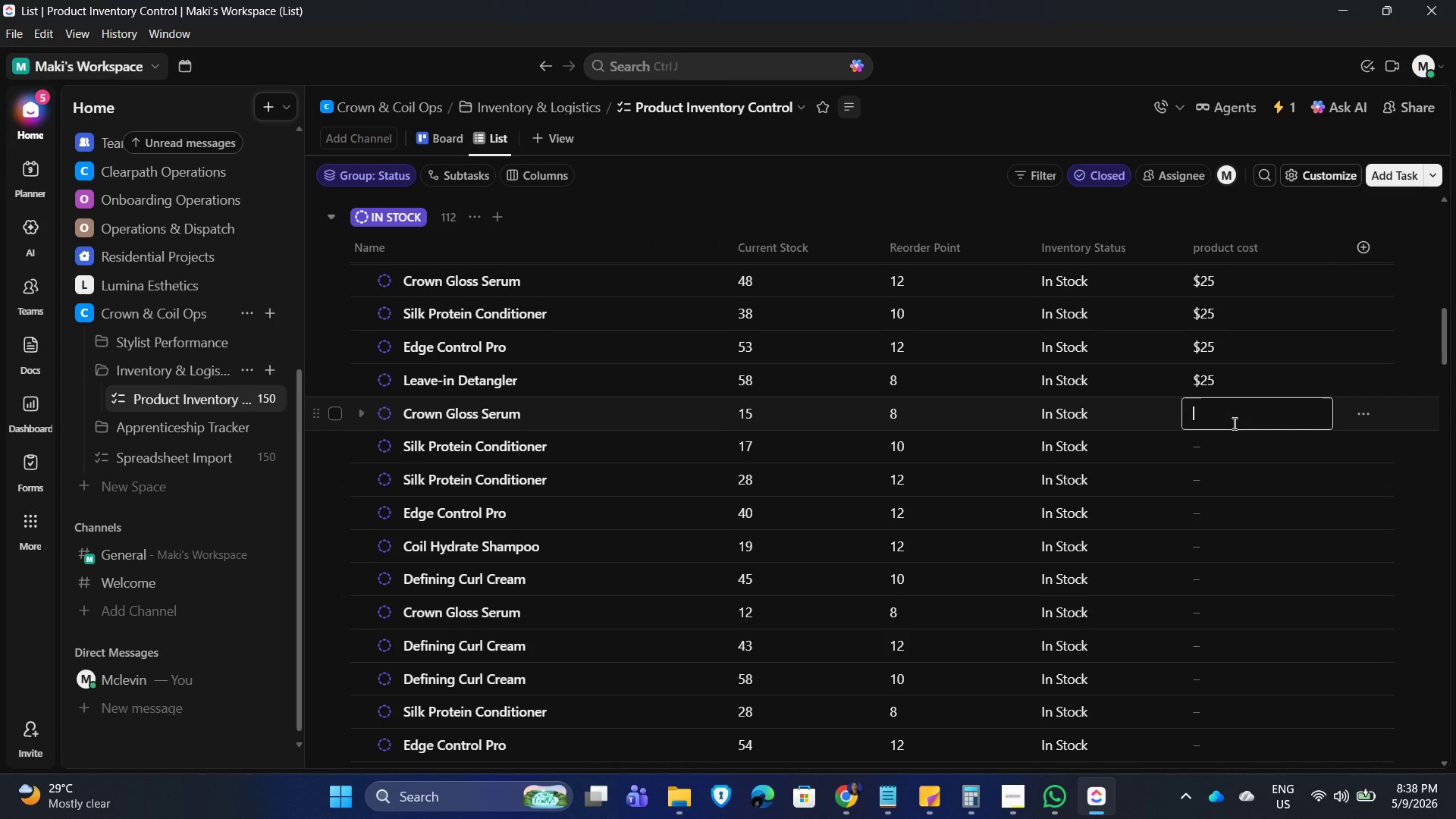 
key(Numpad2)
 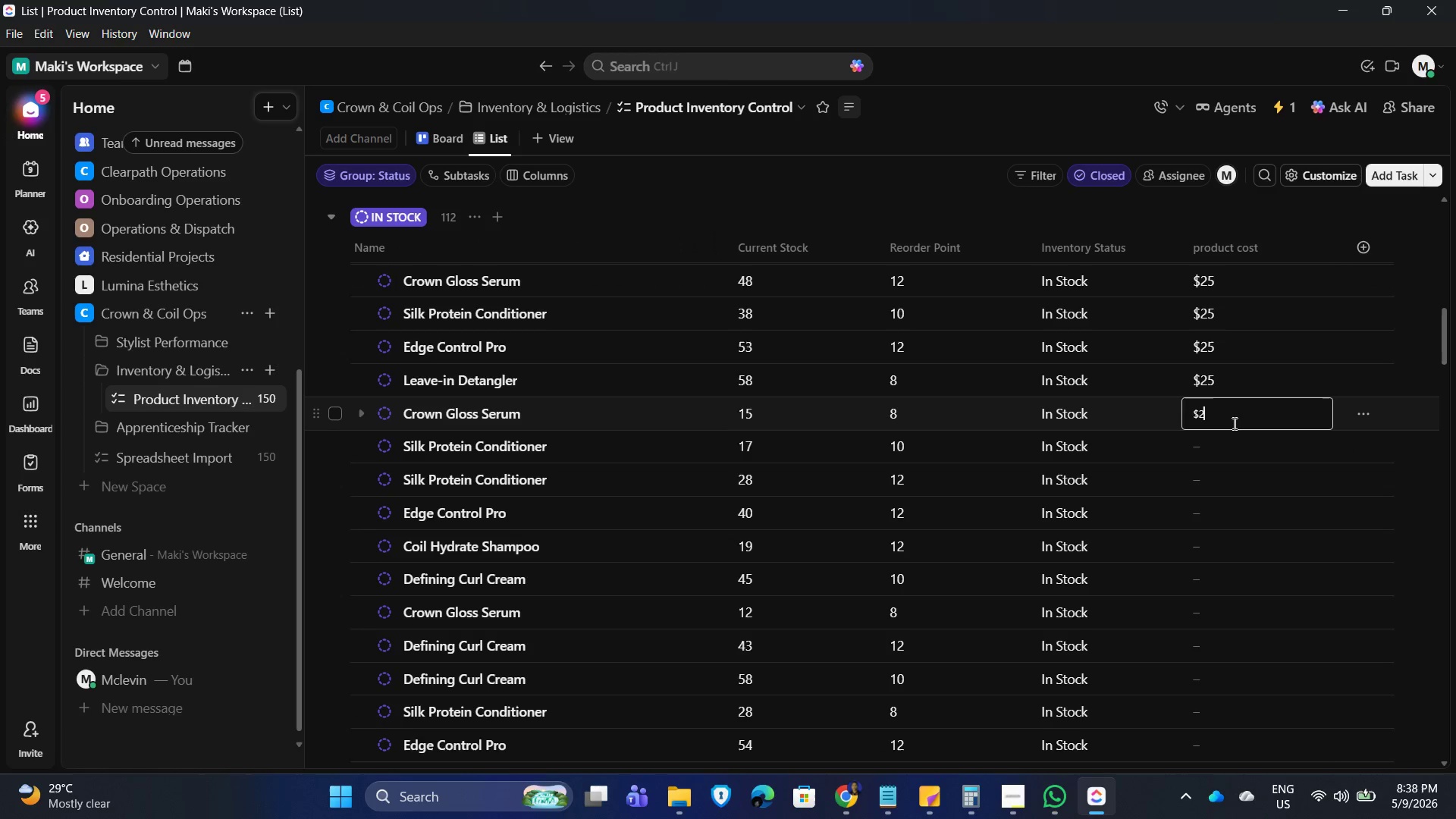 
key(Numpad5)
 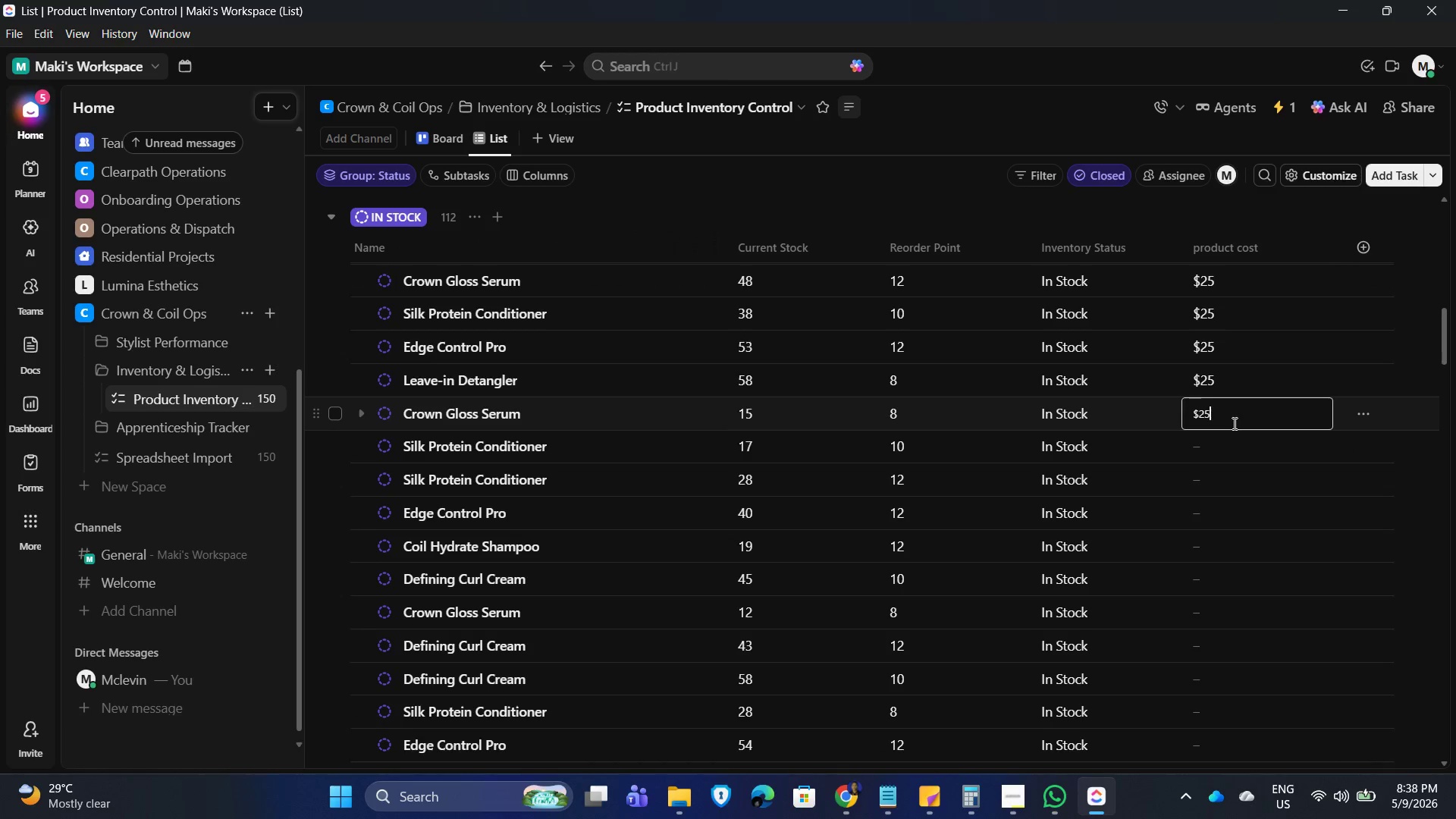 
key(NumpadEnter)
 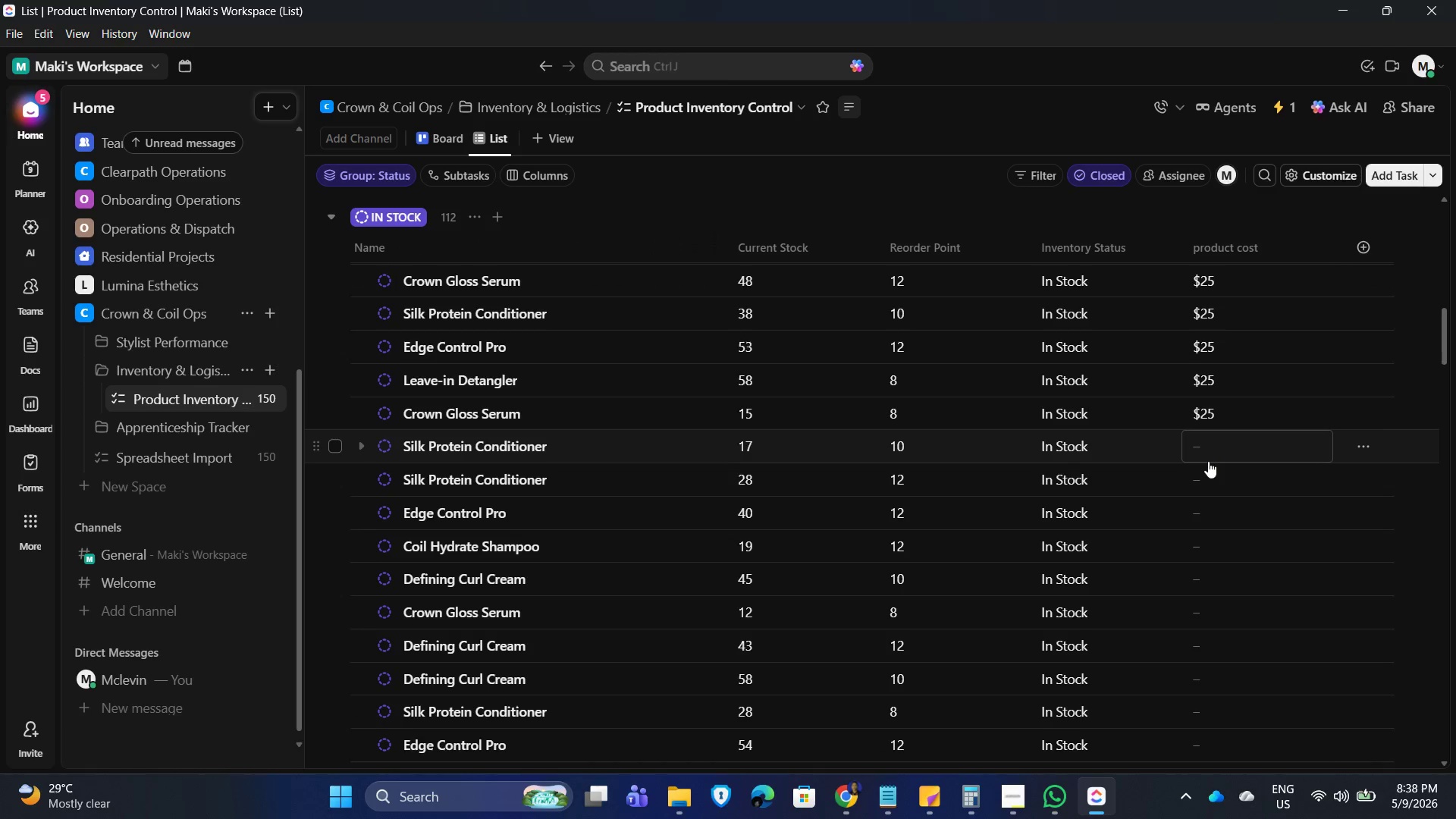 
left_click([1208, 454])
 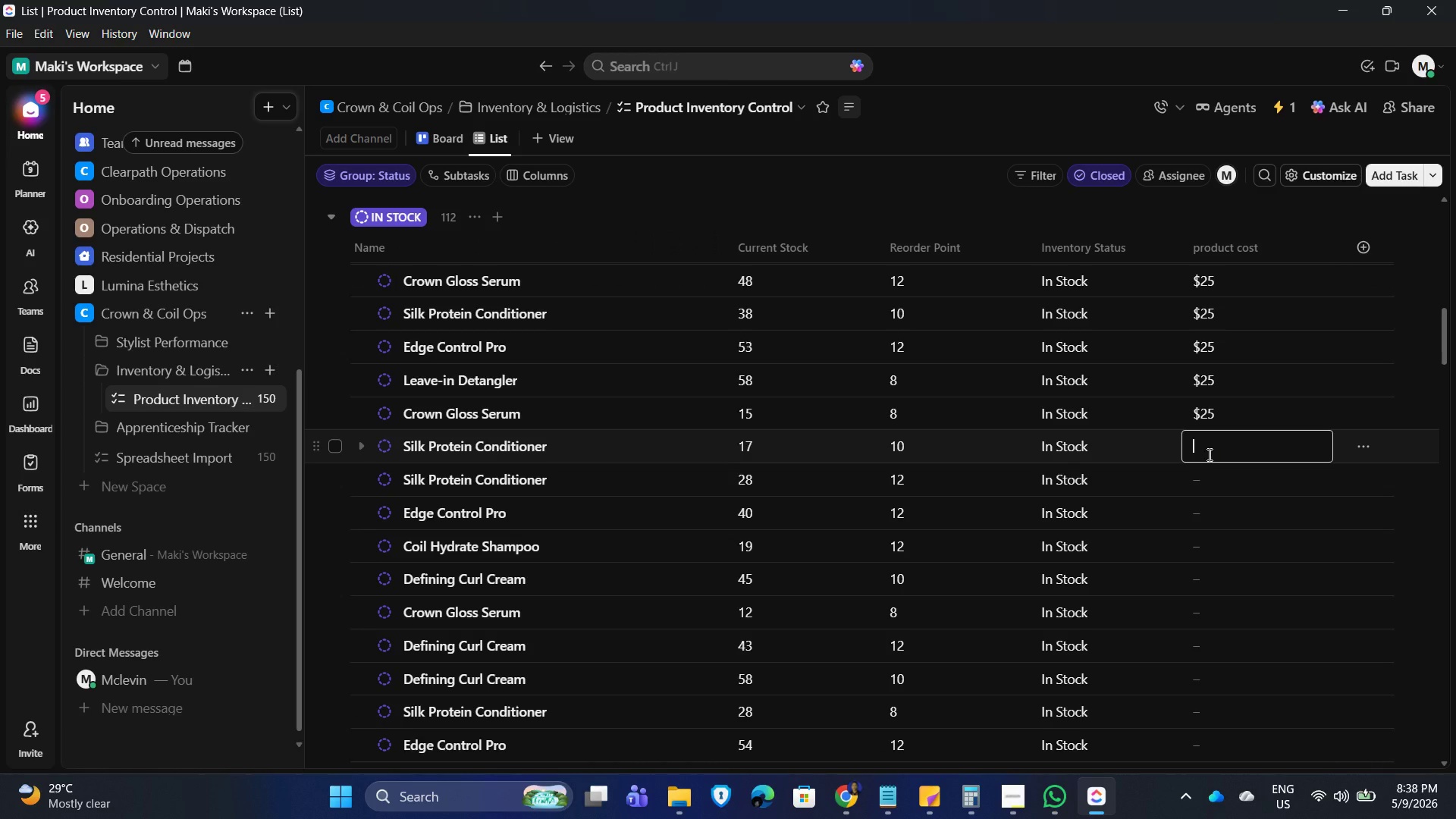 
key(Numpad2)
 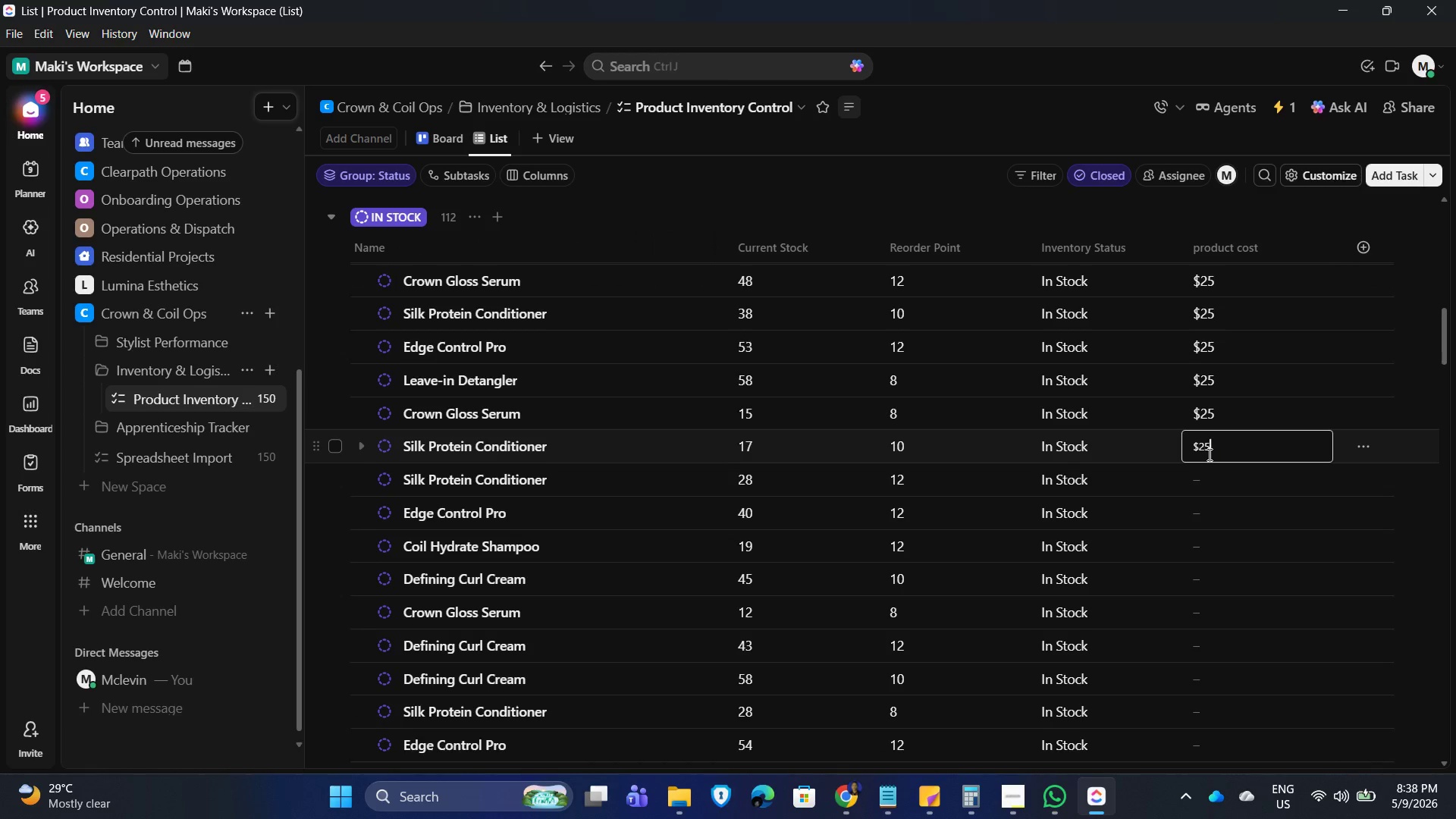 
key(Numpad5)
 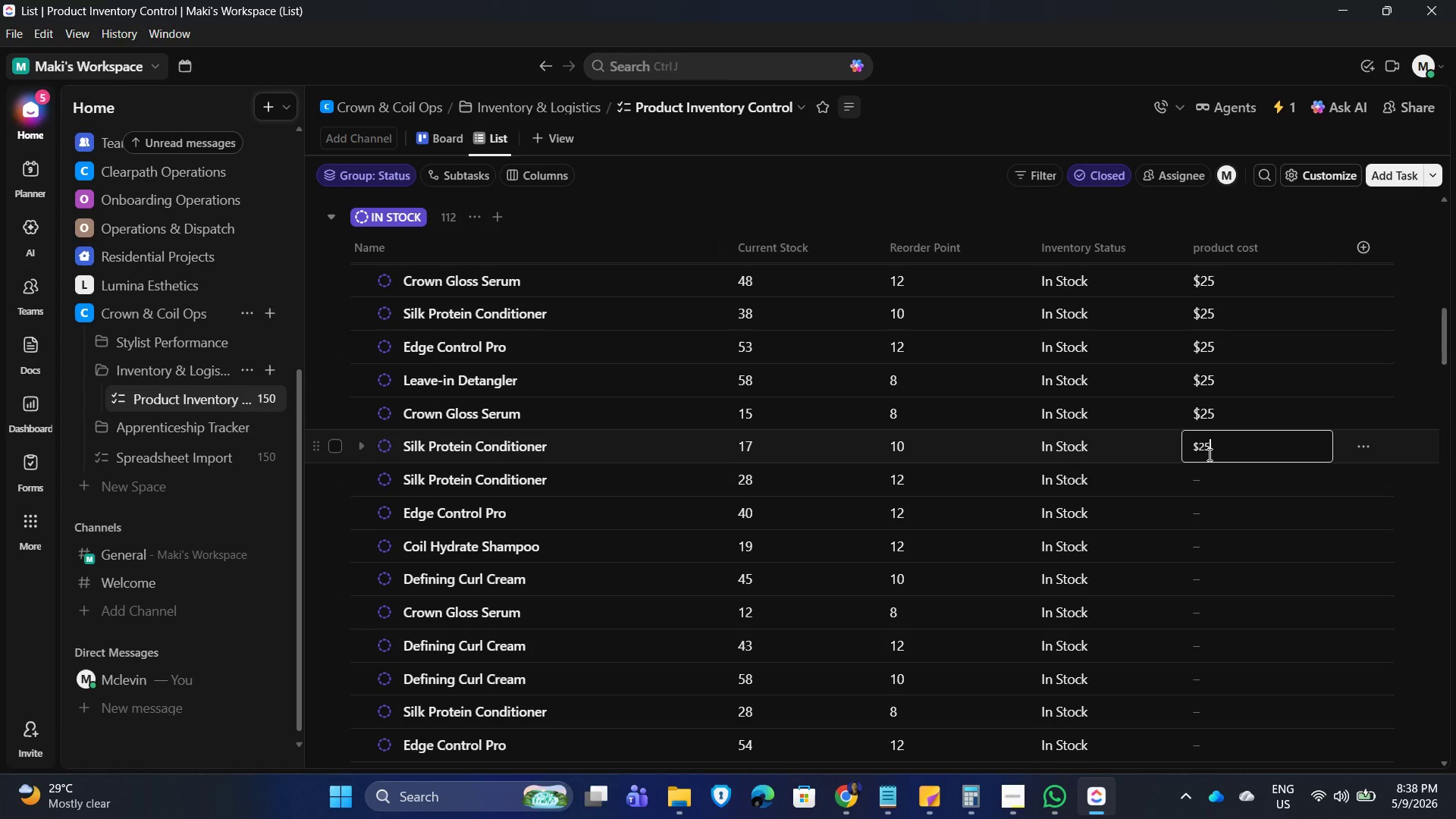 
key(NumpadEnter)
 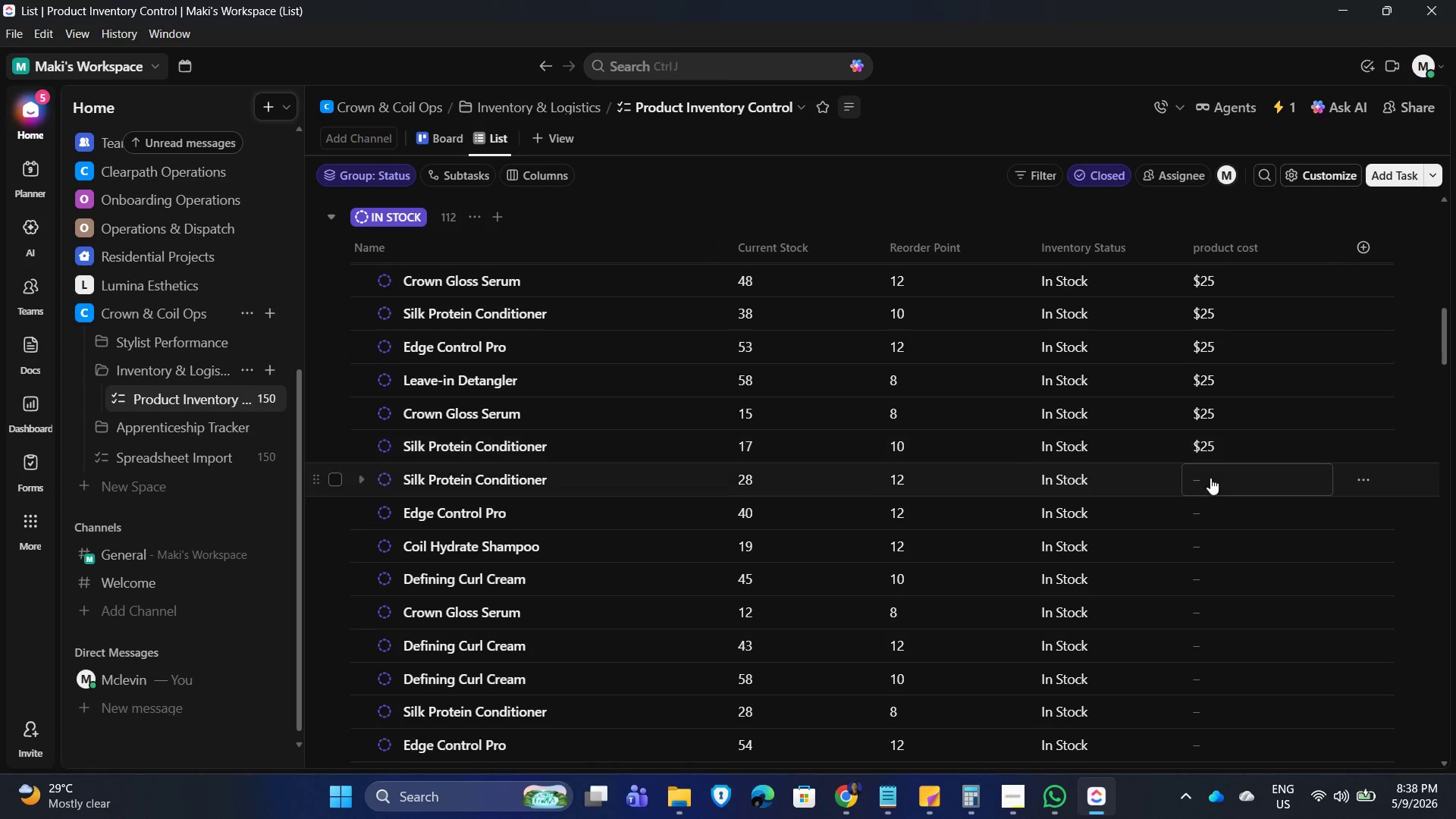 
left_click([1211, 479])
 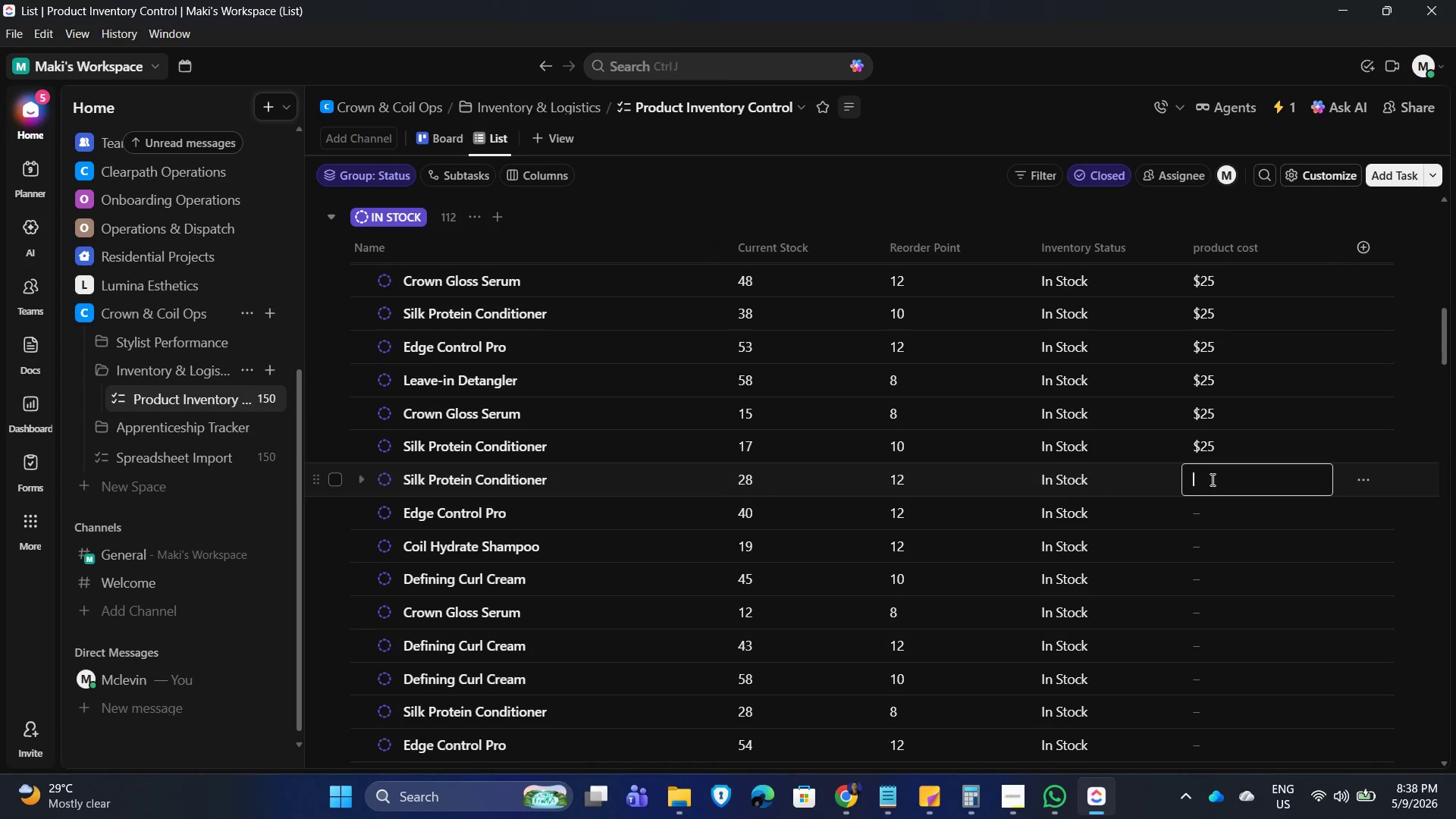 
key(Numpad2)
 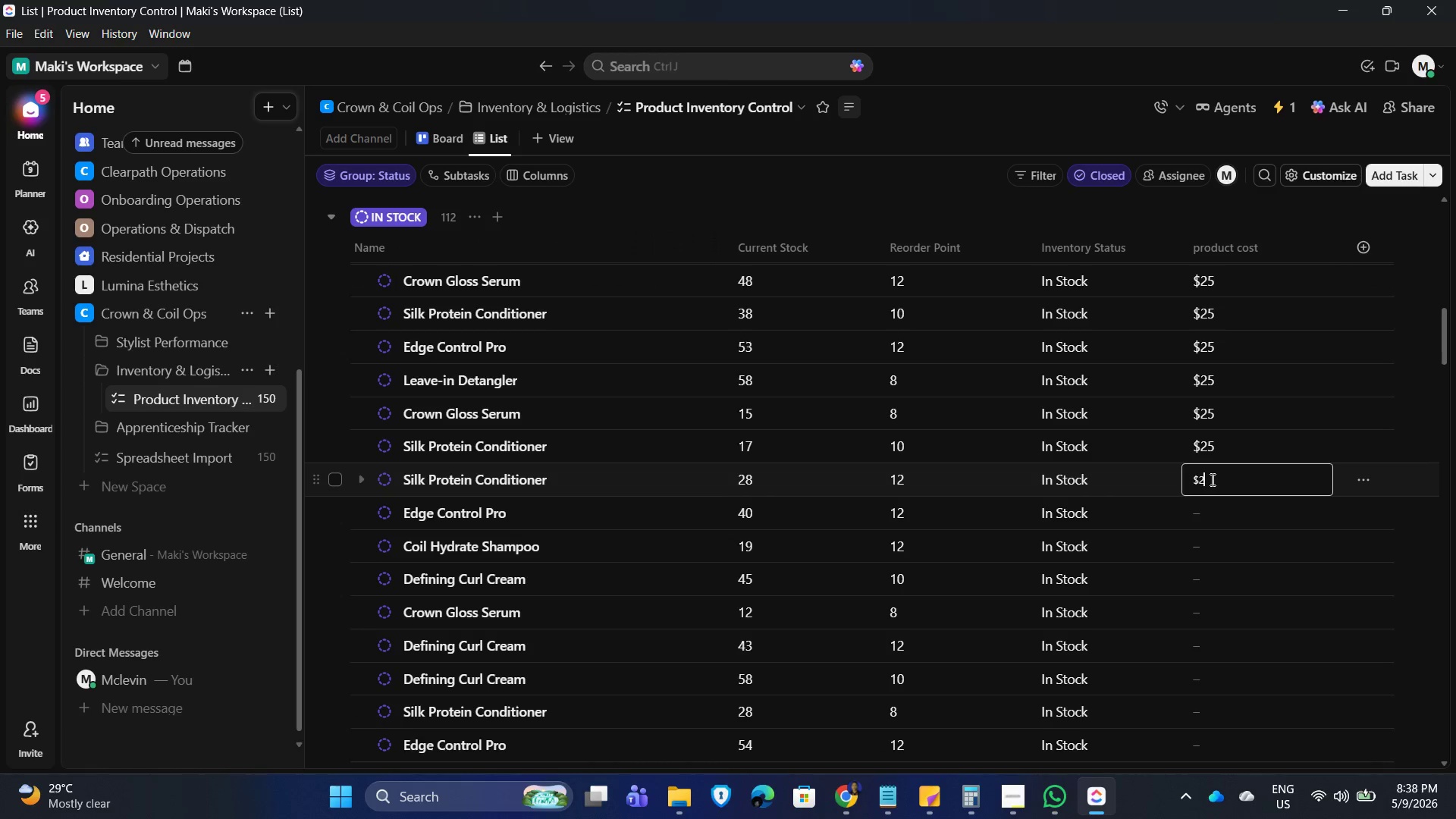 
key(Numpad5)
 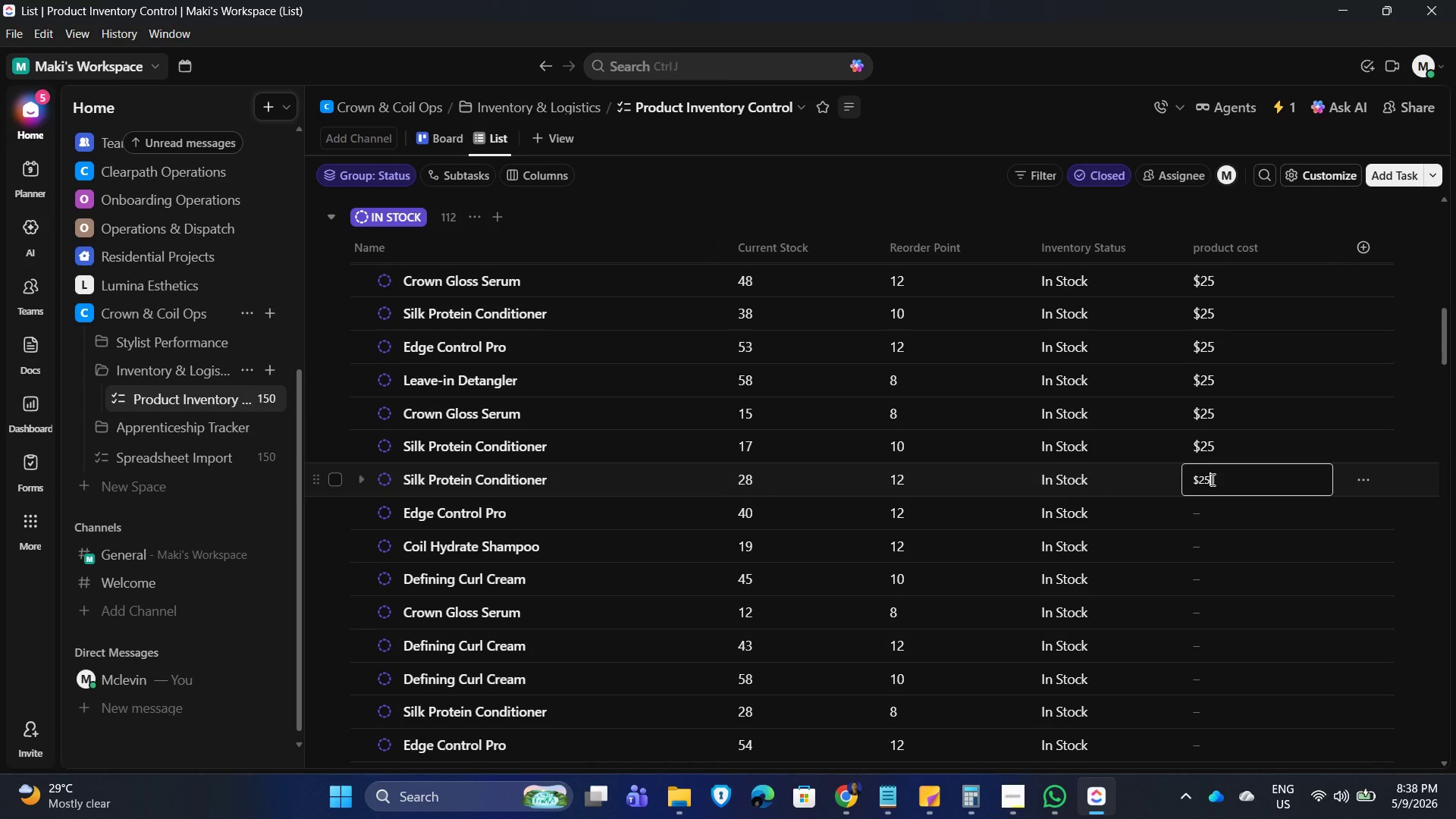 
key(NumpadEnter)
 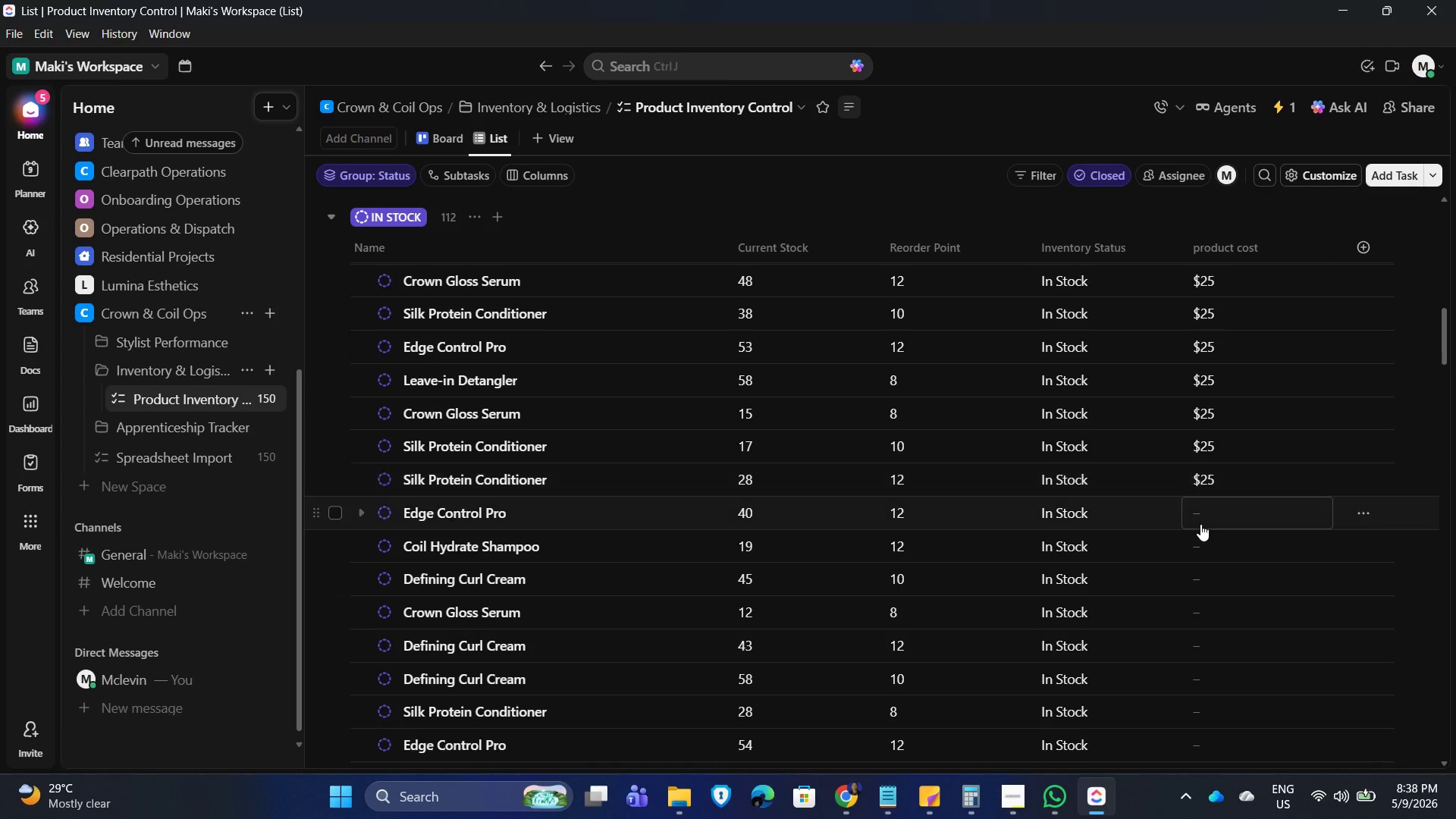 
left_click([1200, 524])
 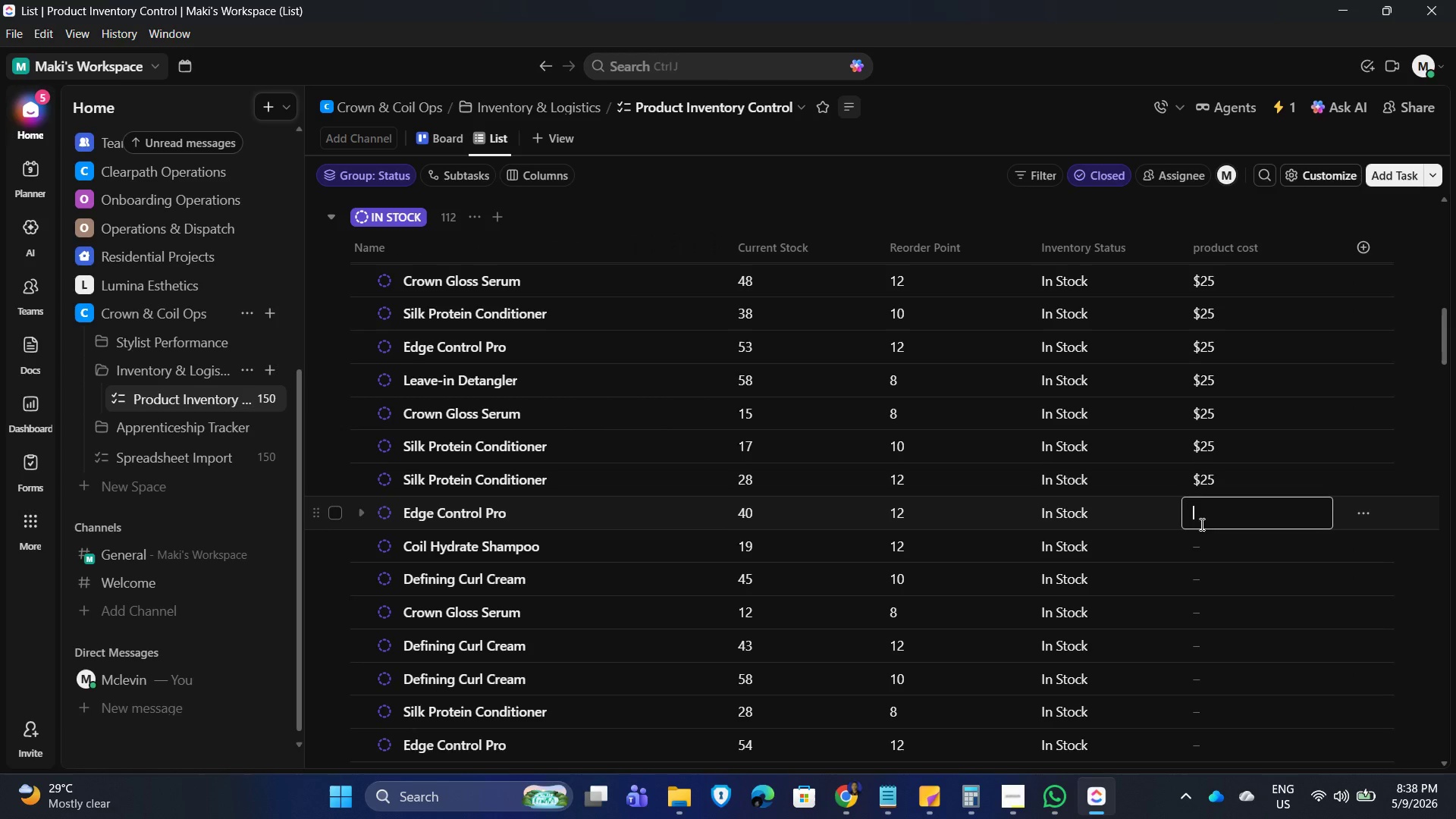 
key(Numpad2)
 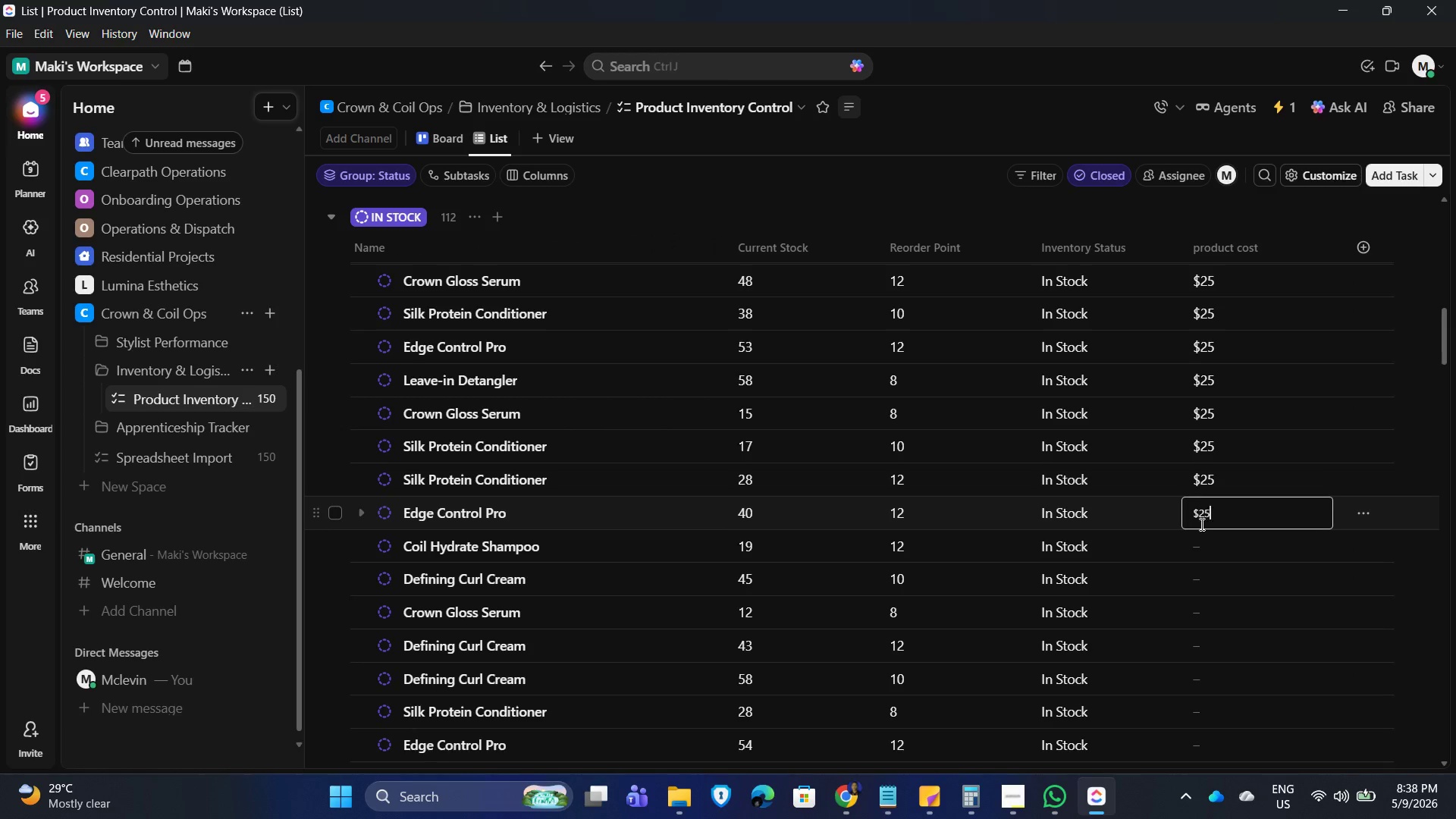 
key(Numpad5)
 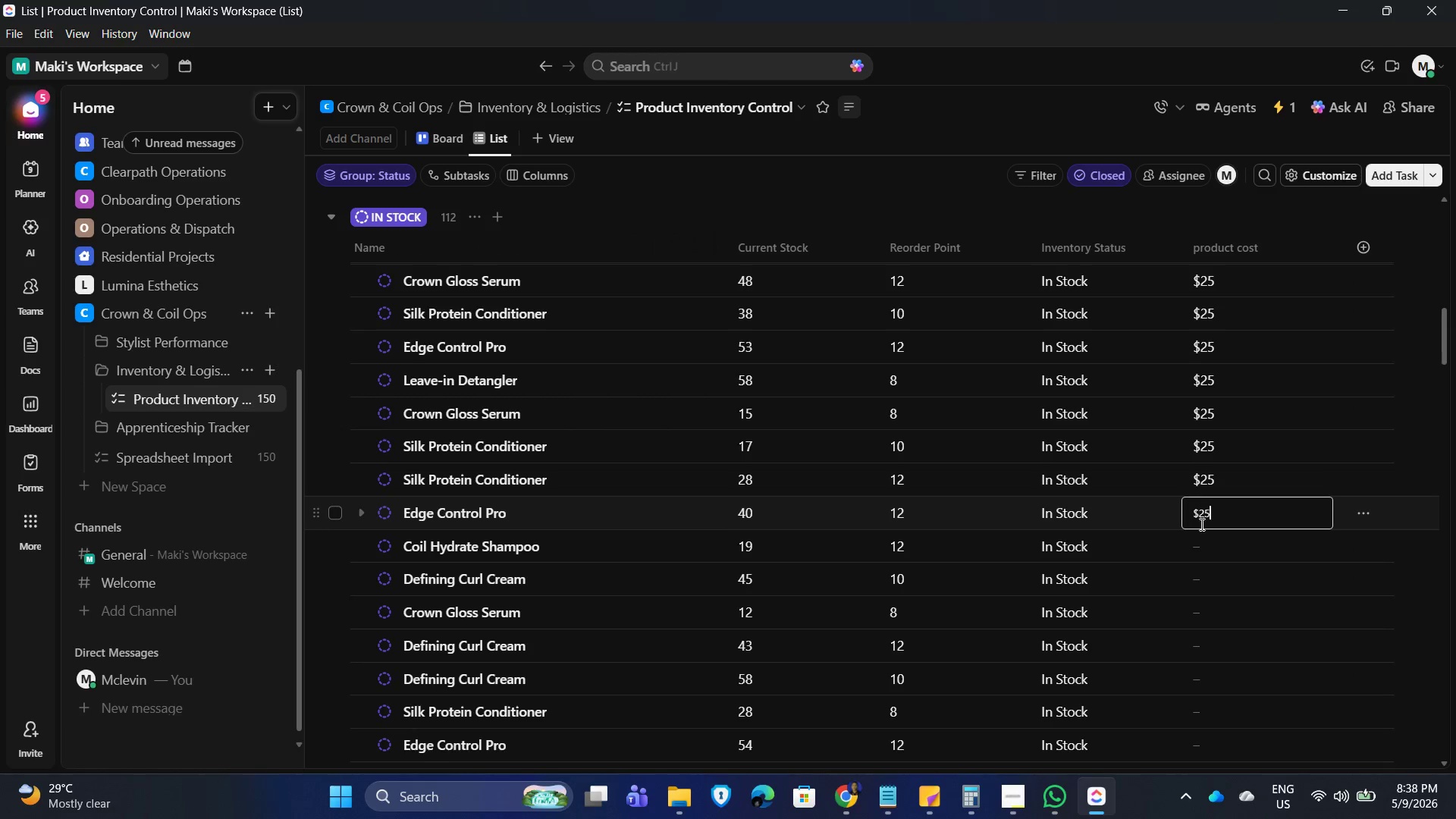 
key(NumpadEnter)
 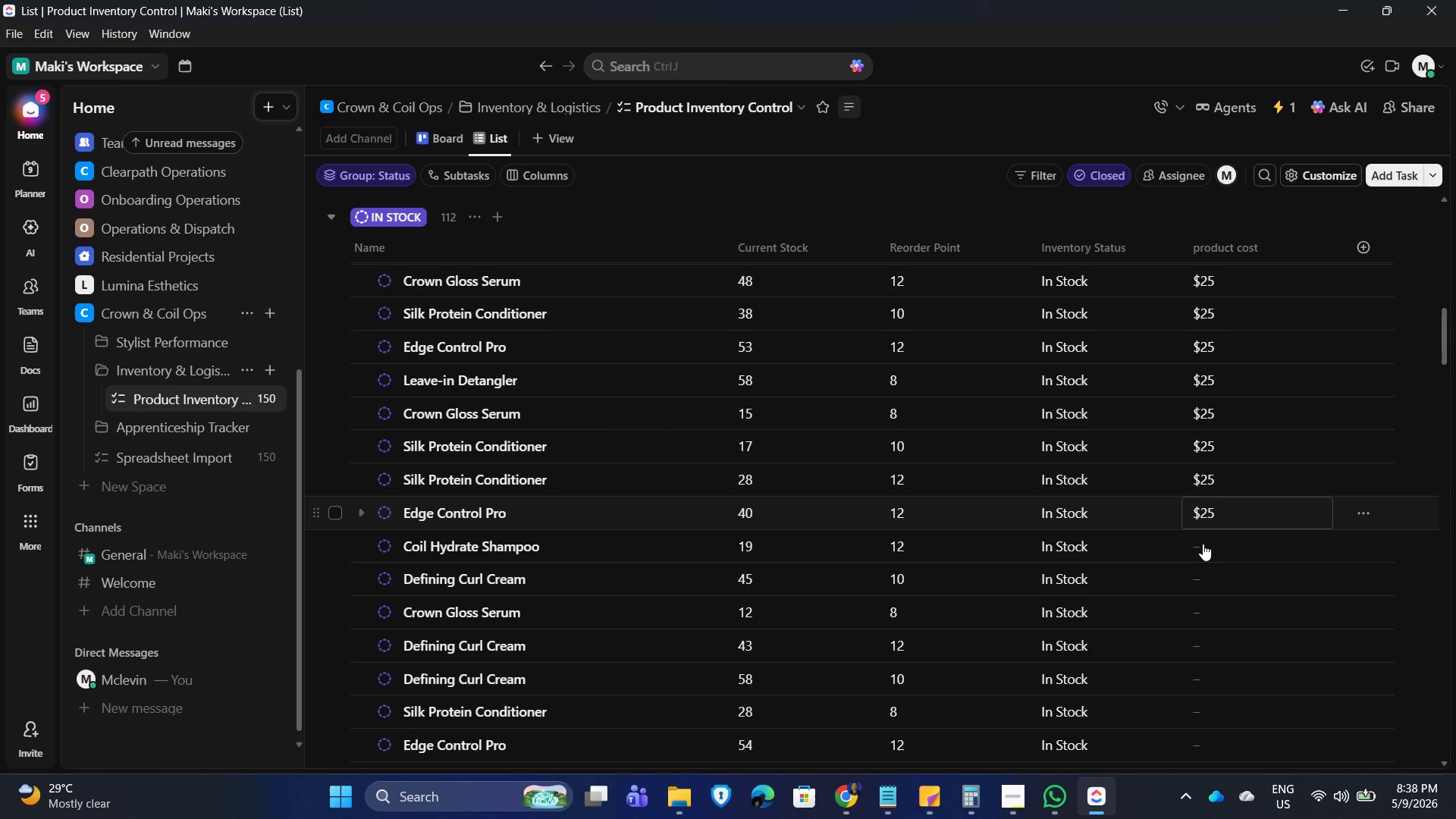 
left_click([1203, 544])
 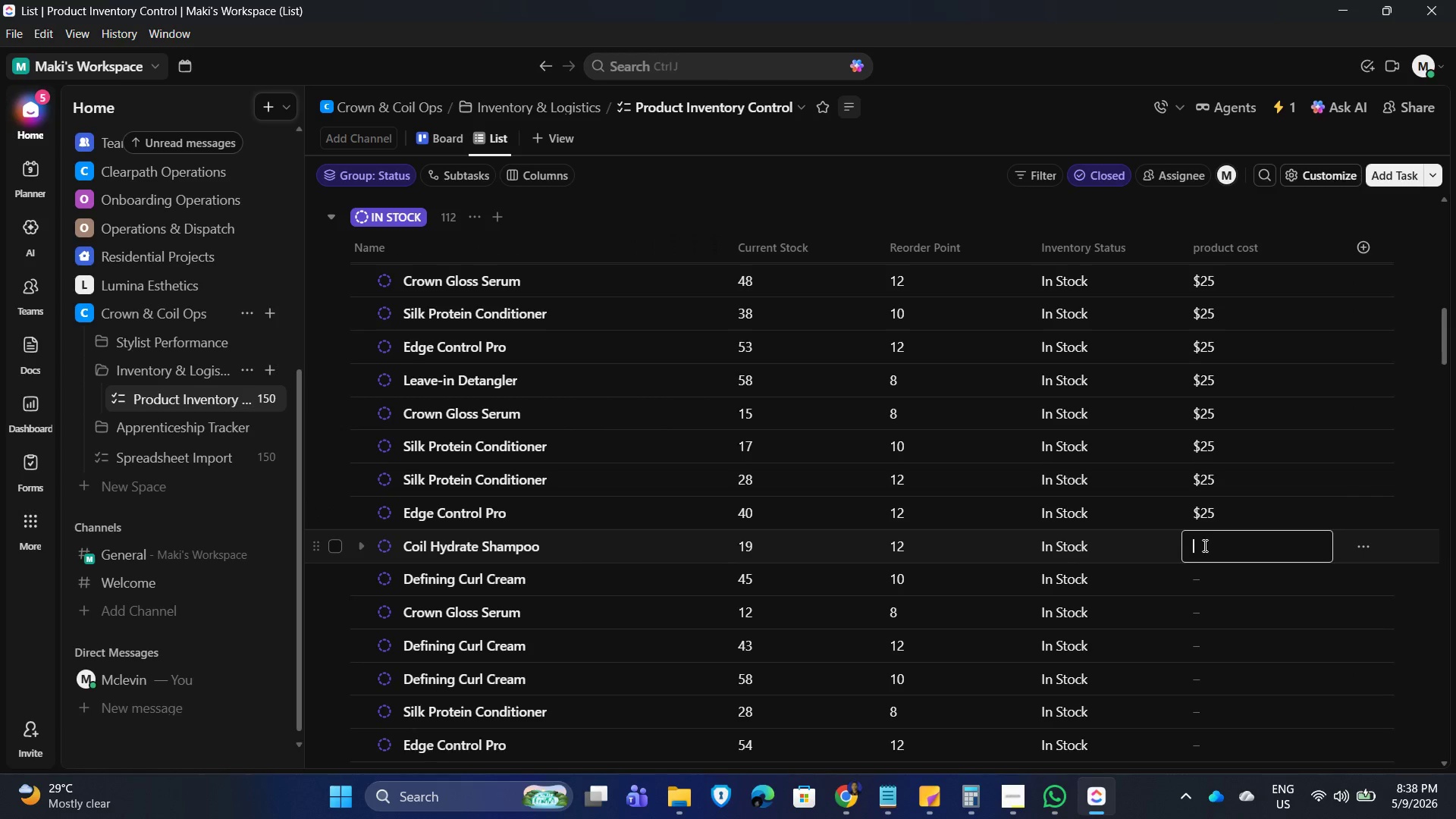 
key(Numpad2)
 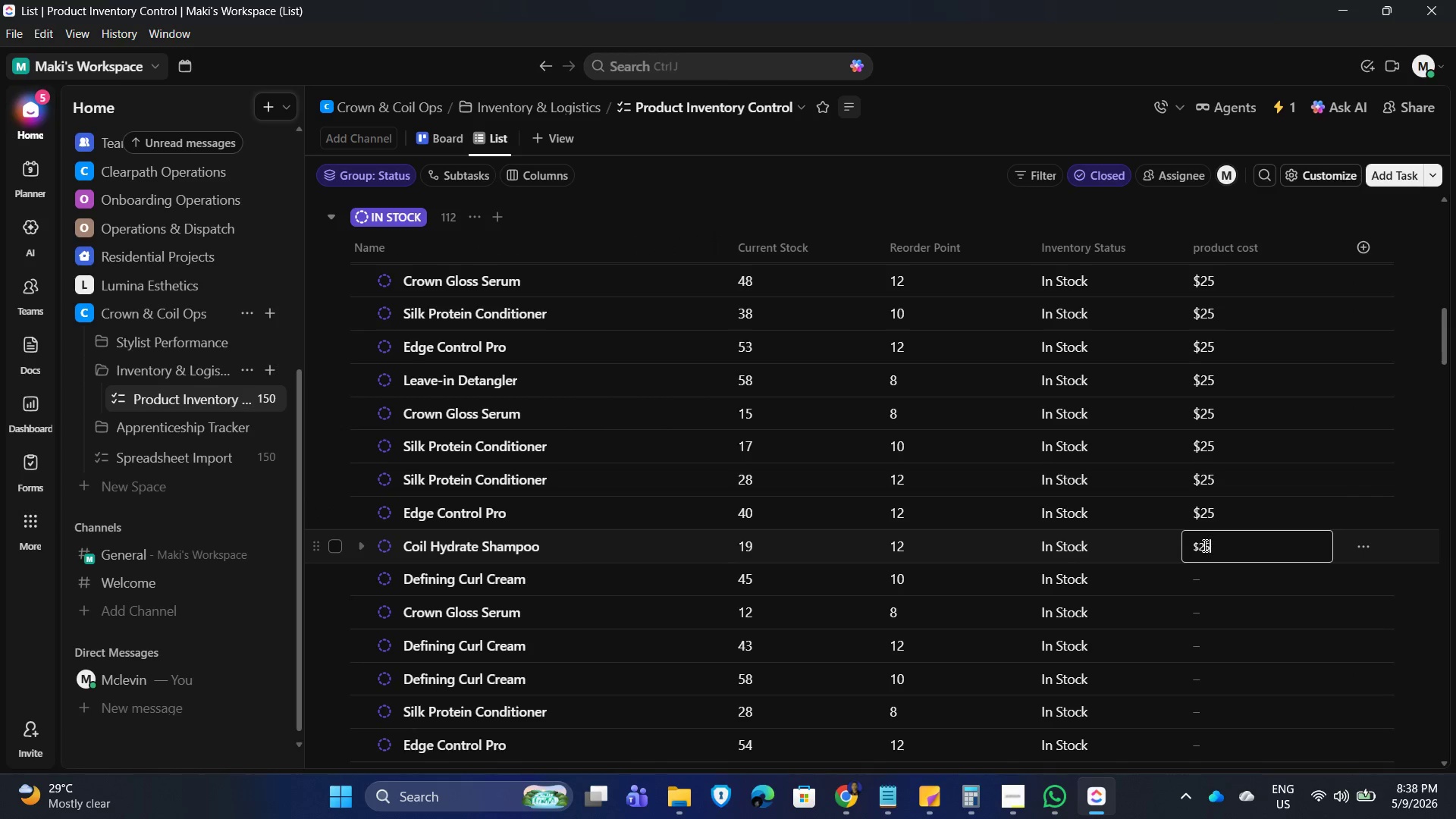 
key(Numpad5)
 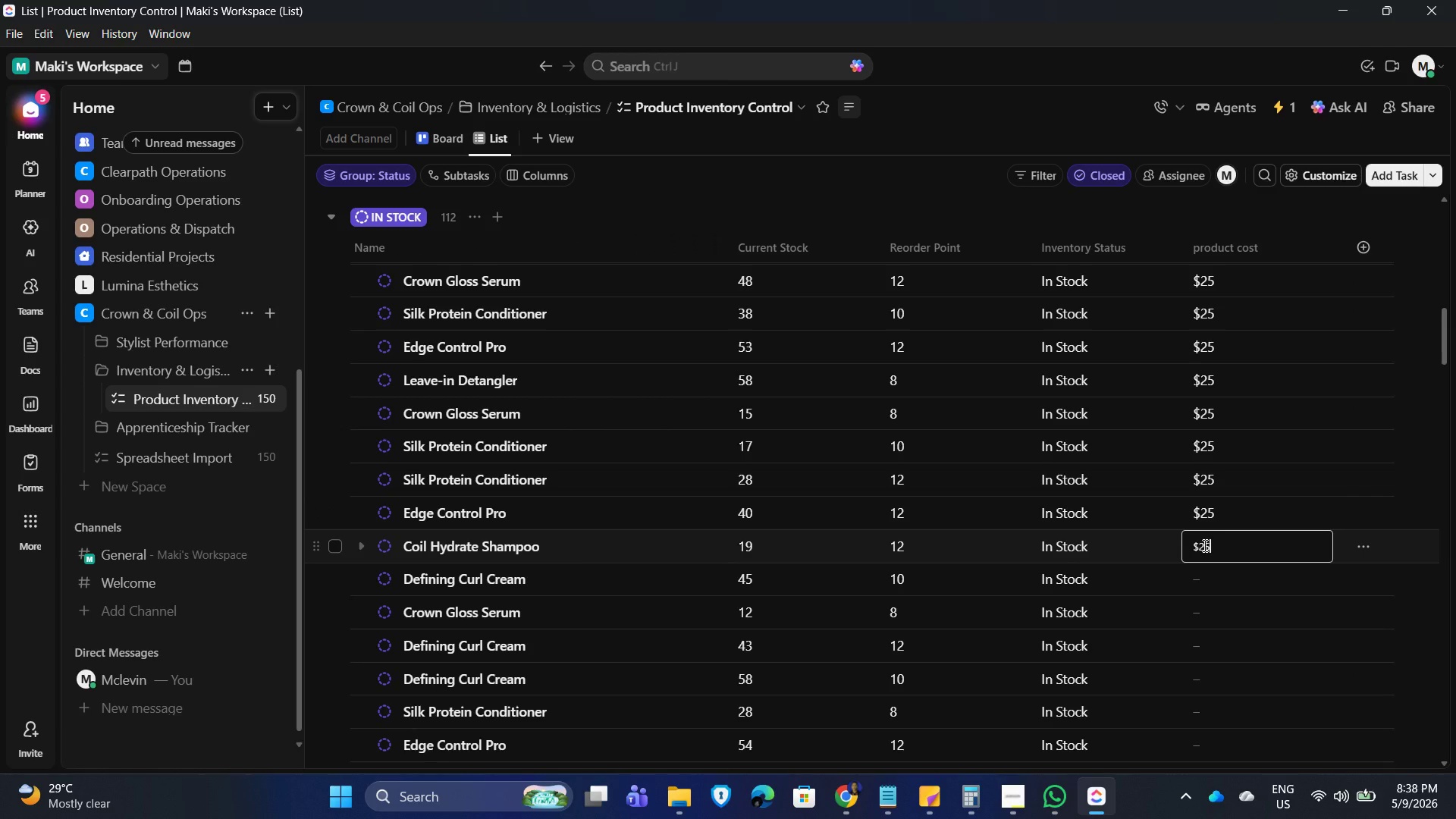 
key(NumpadEnter)
 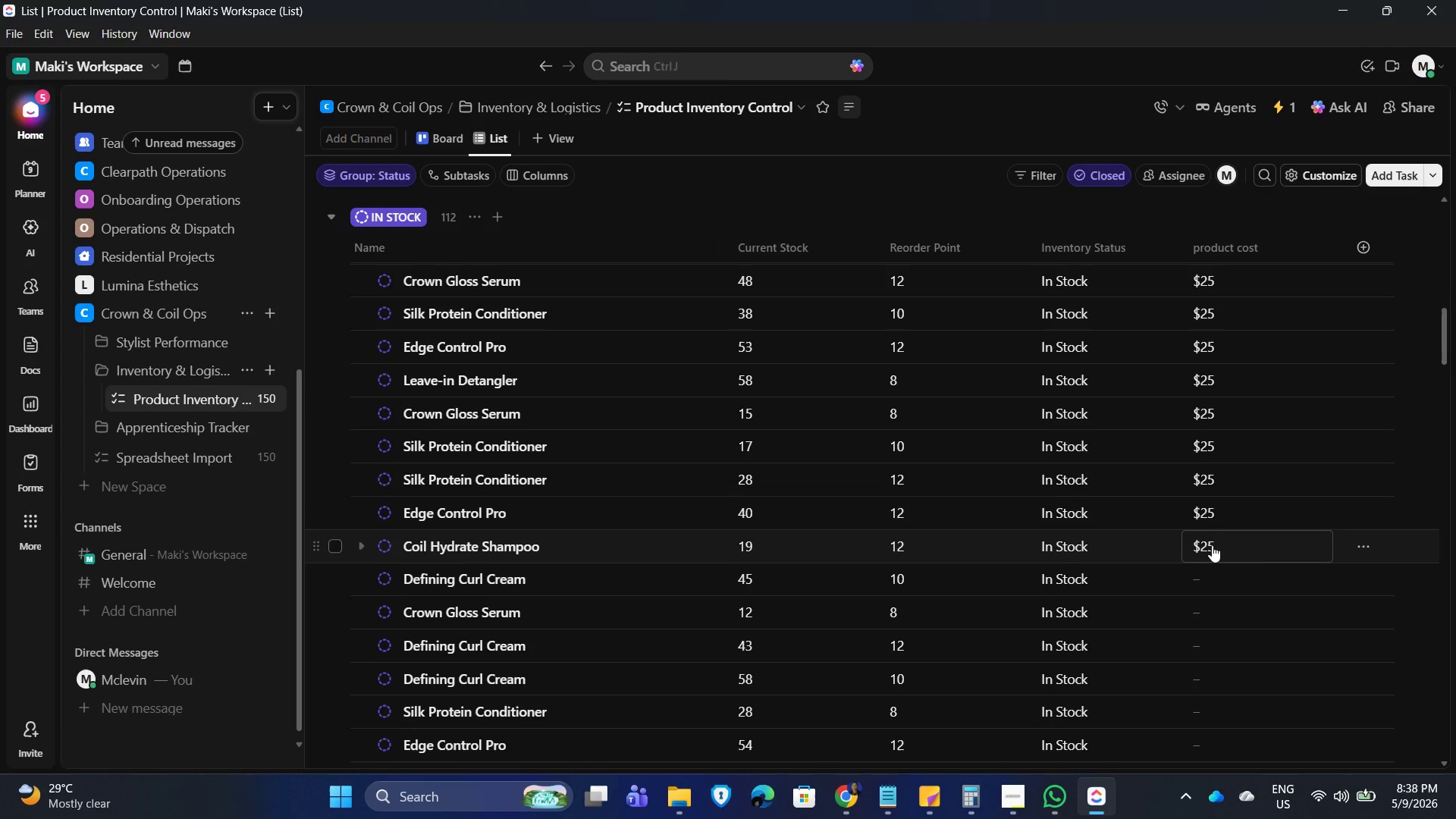 
scroll: coordinate [1213, 546], scroll_direction: down, amount: 2.0
 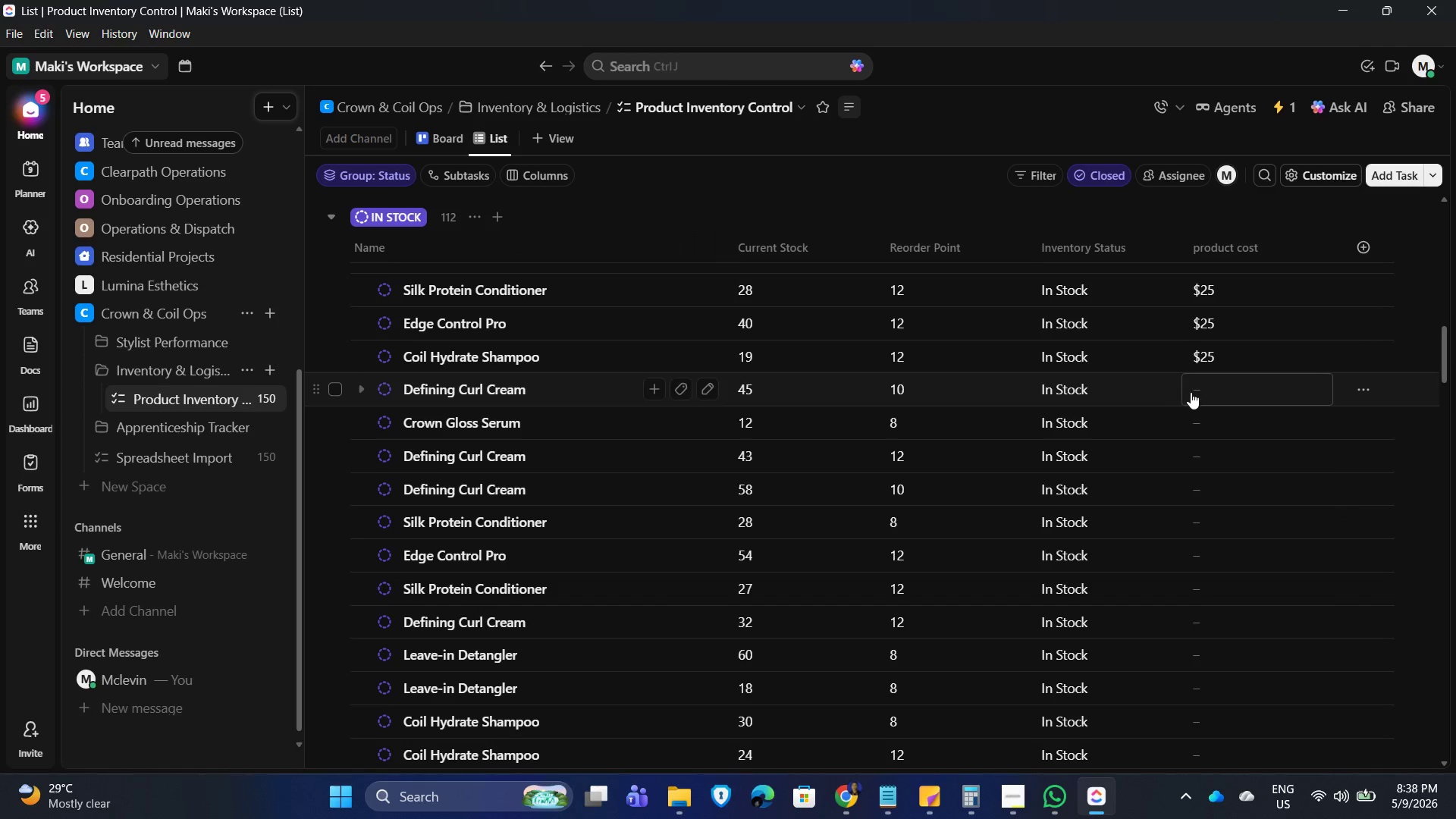 
left_click([1191, 392])
 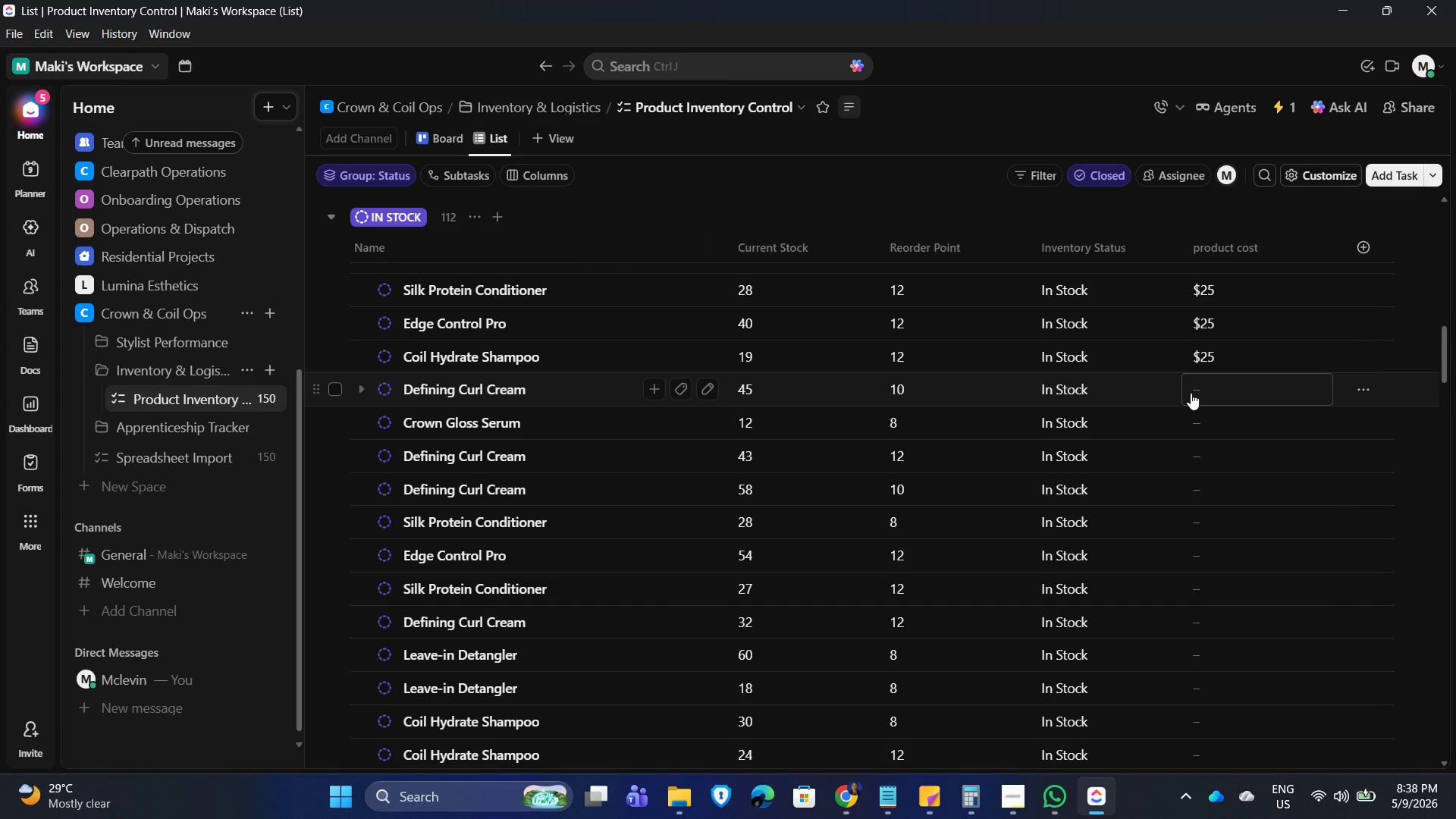 
key(Numpad2)
 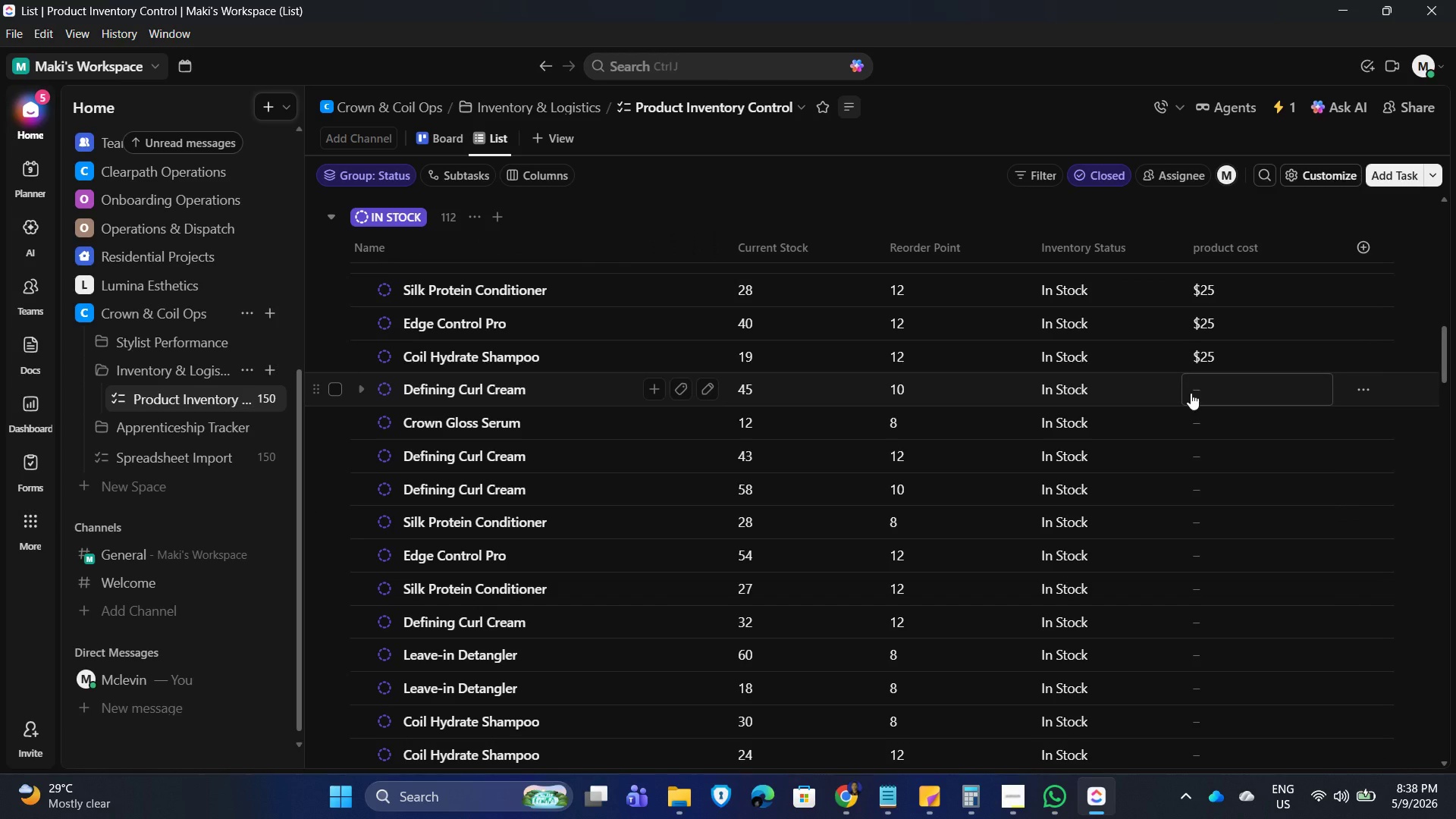 
key(Numpad5)
 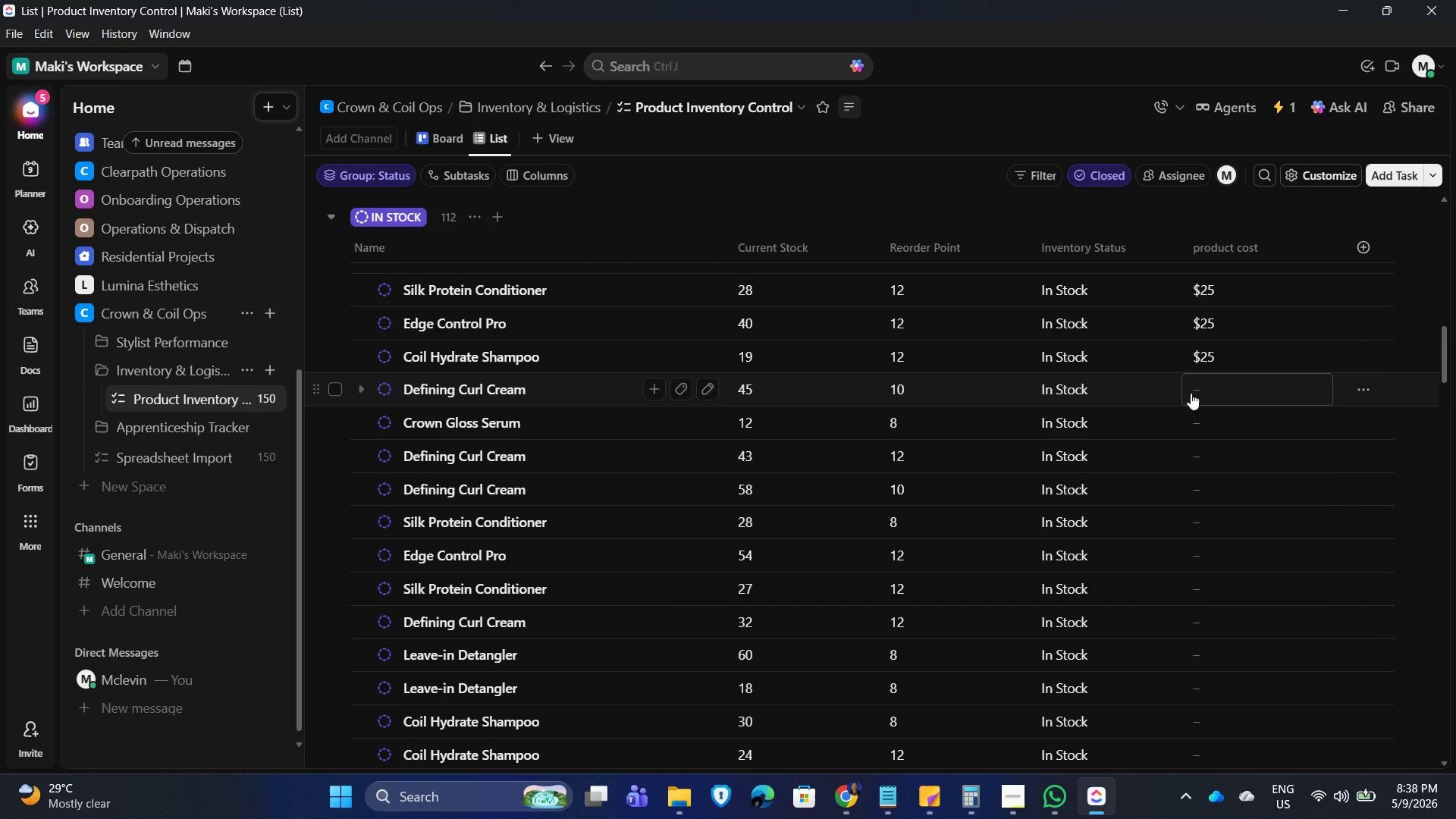 
key(NumpadEnter)
 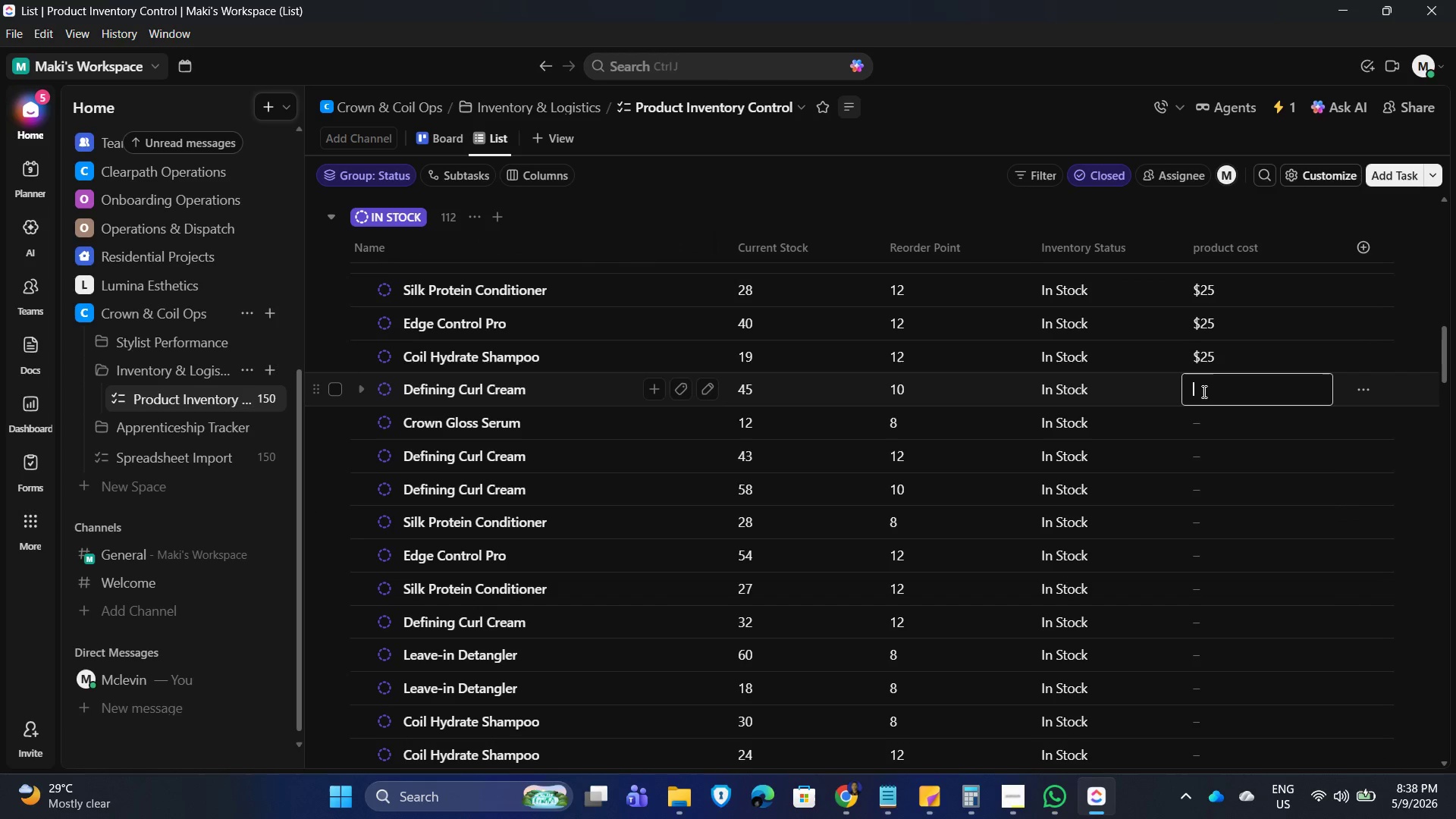 
key(Numpad2)
 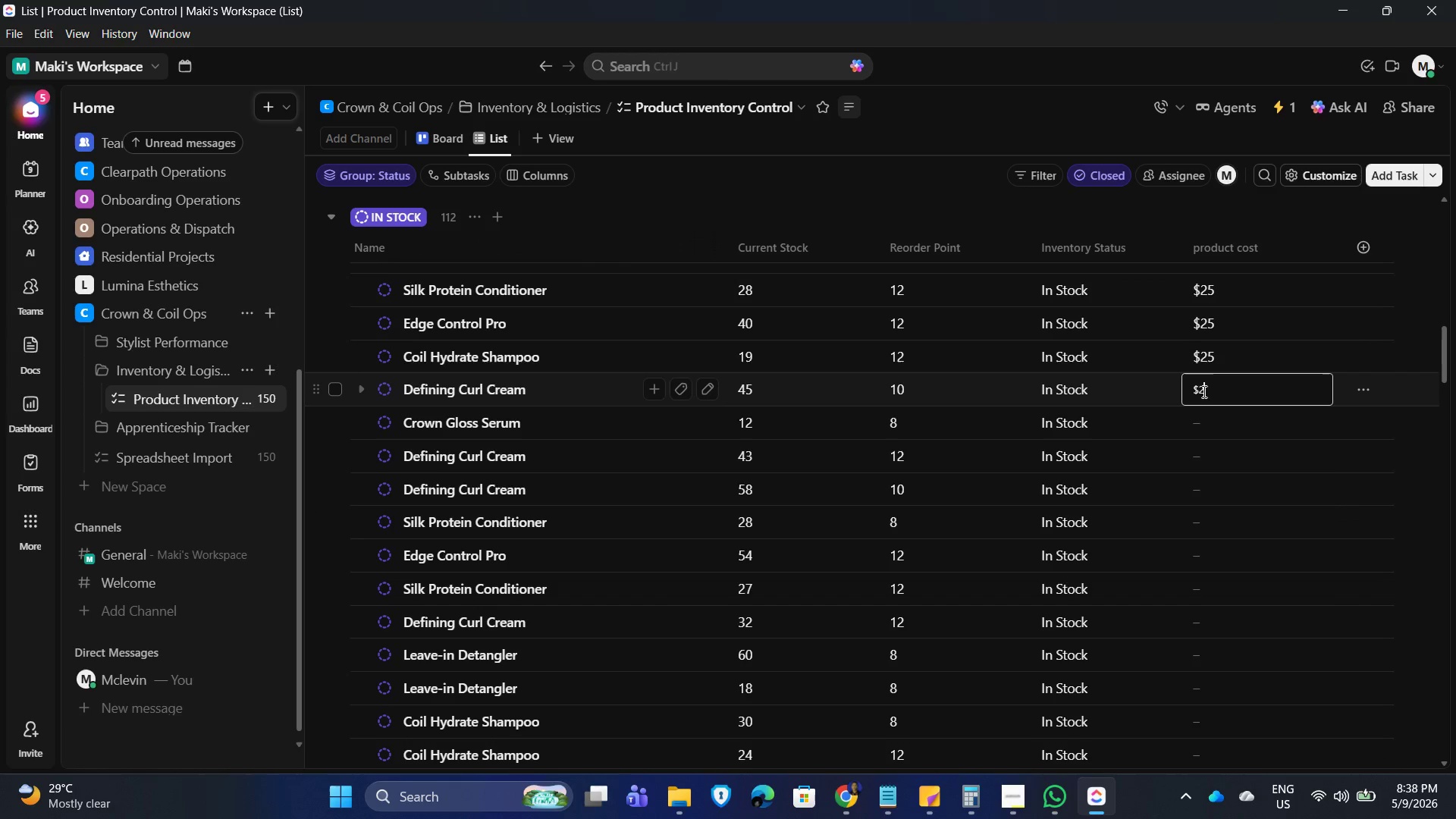 
key(Numpad5)
 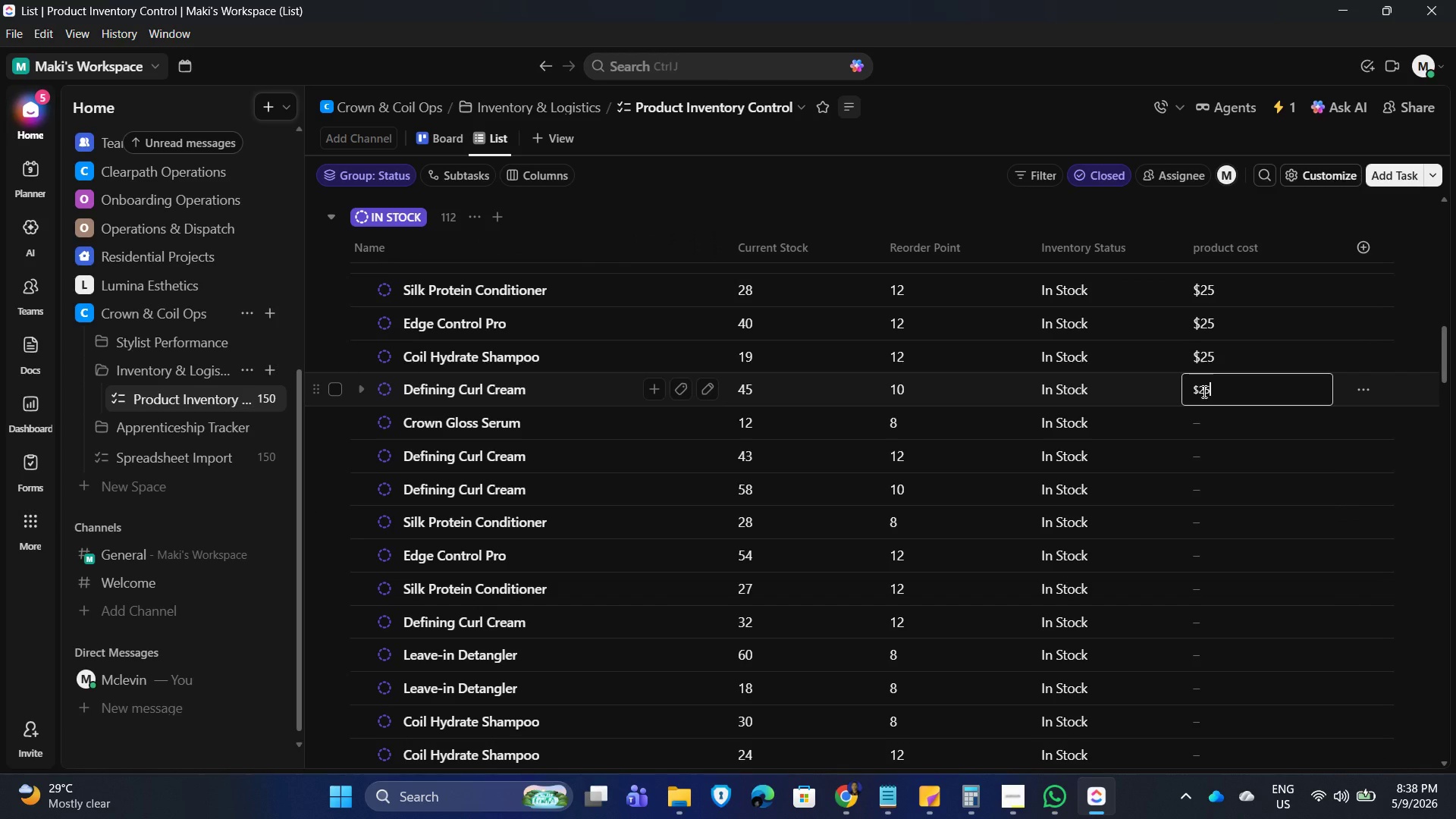 
key(NumpadEnter)
 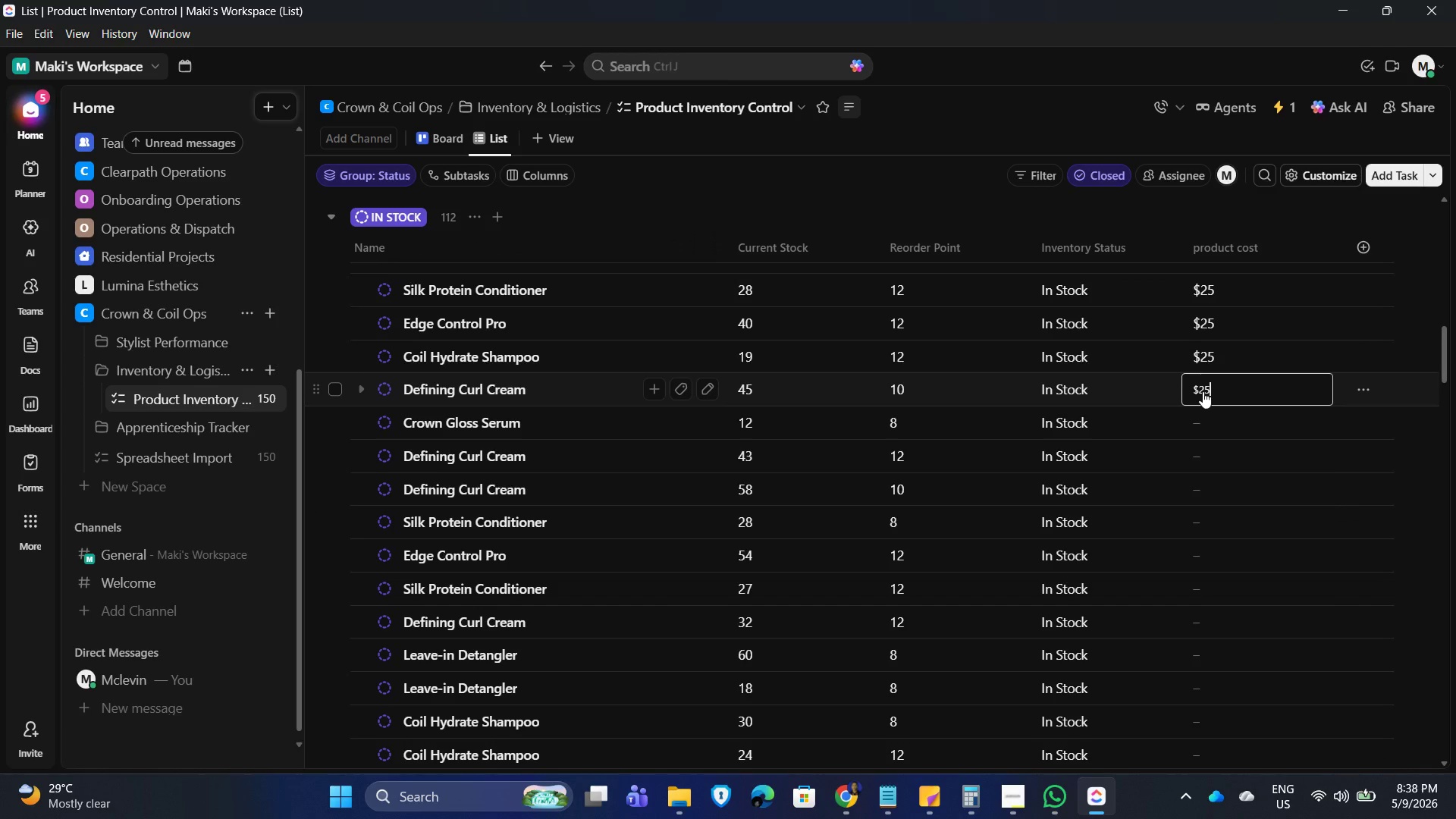 
key(NumpadEnter)
 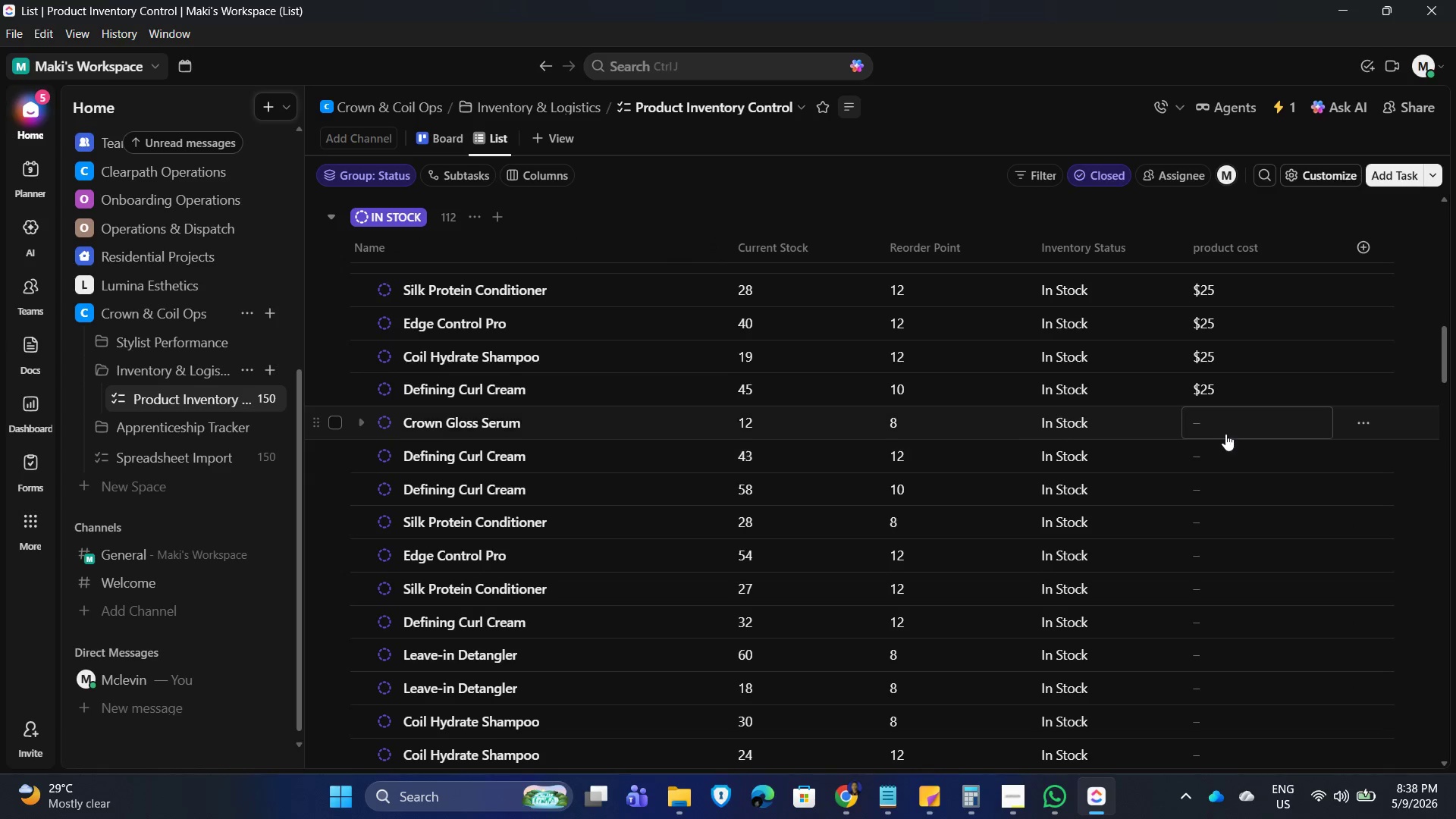 
left_click([1225, 433])
 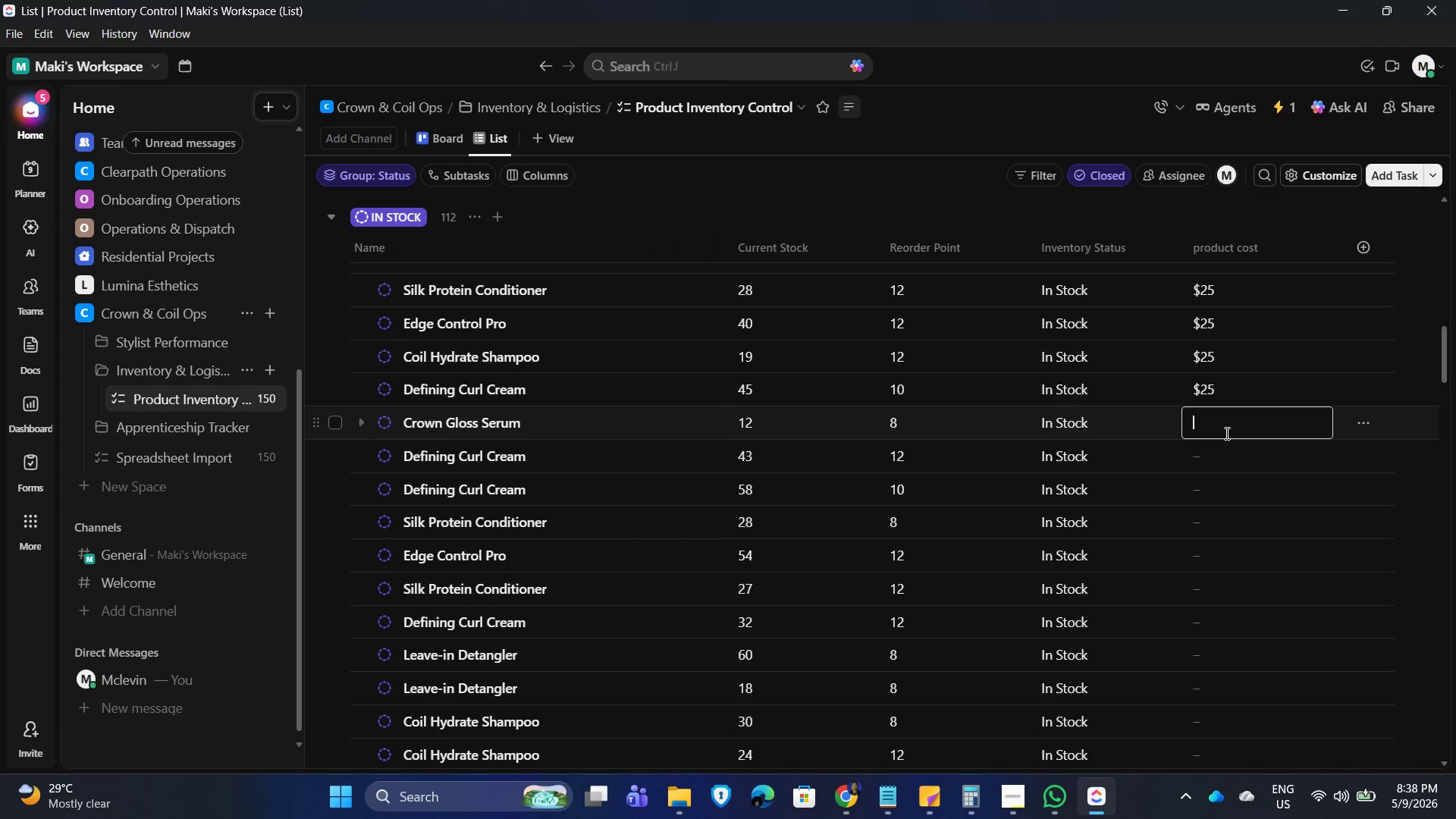 
key(Numpad2)
 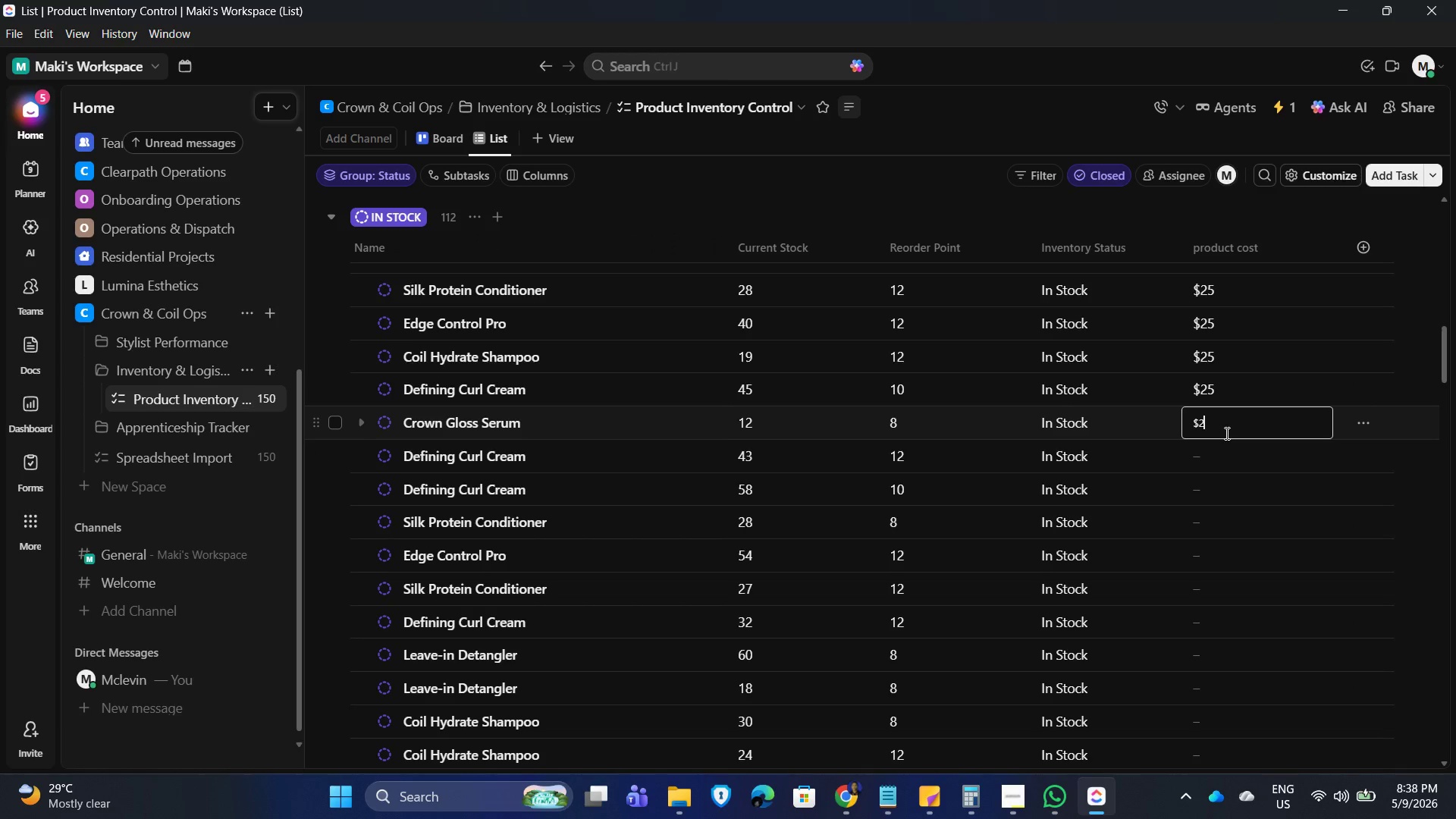 
key(Numpad5)
 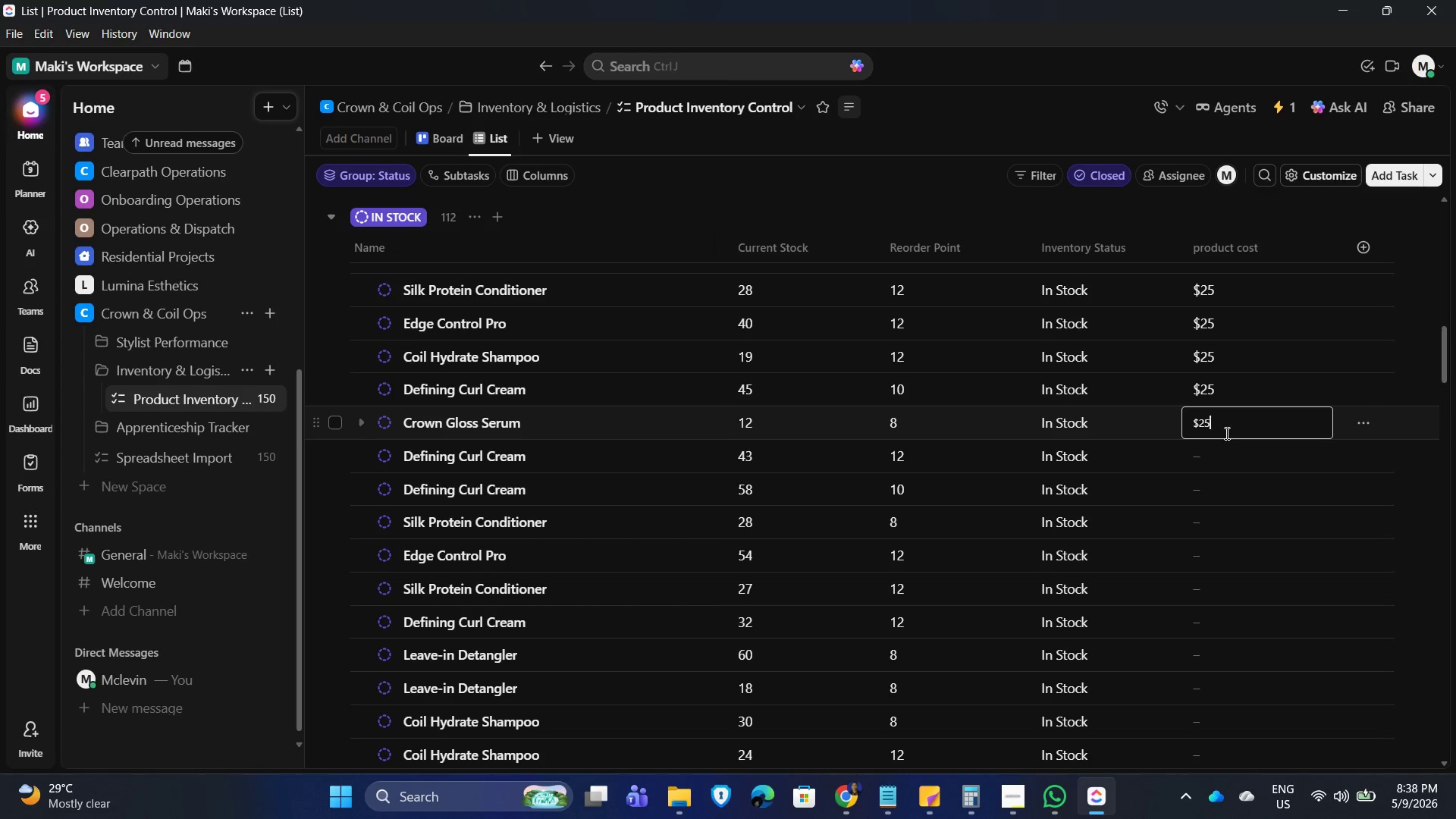 
key(NumpadEnter)
 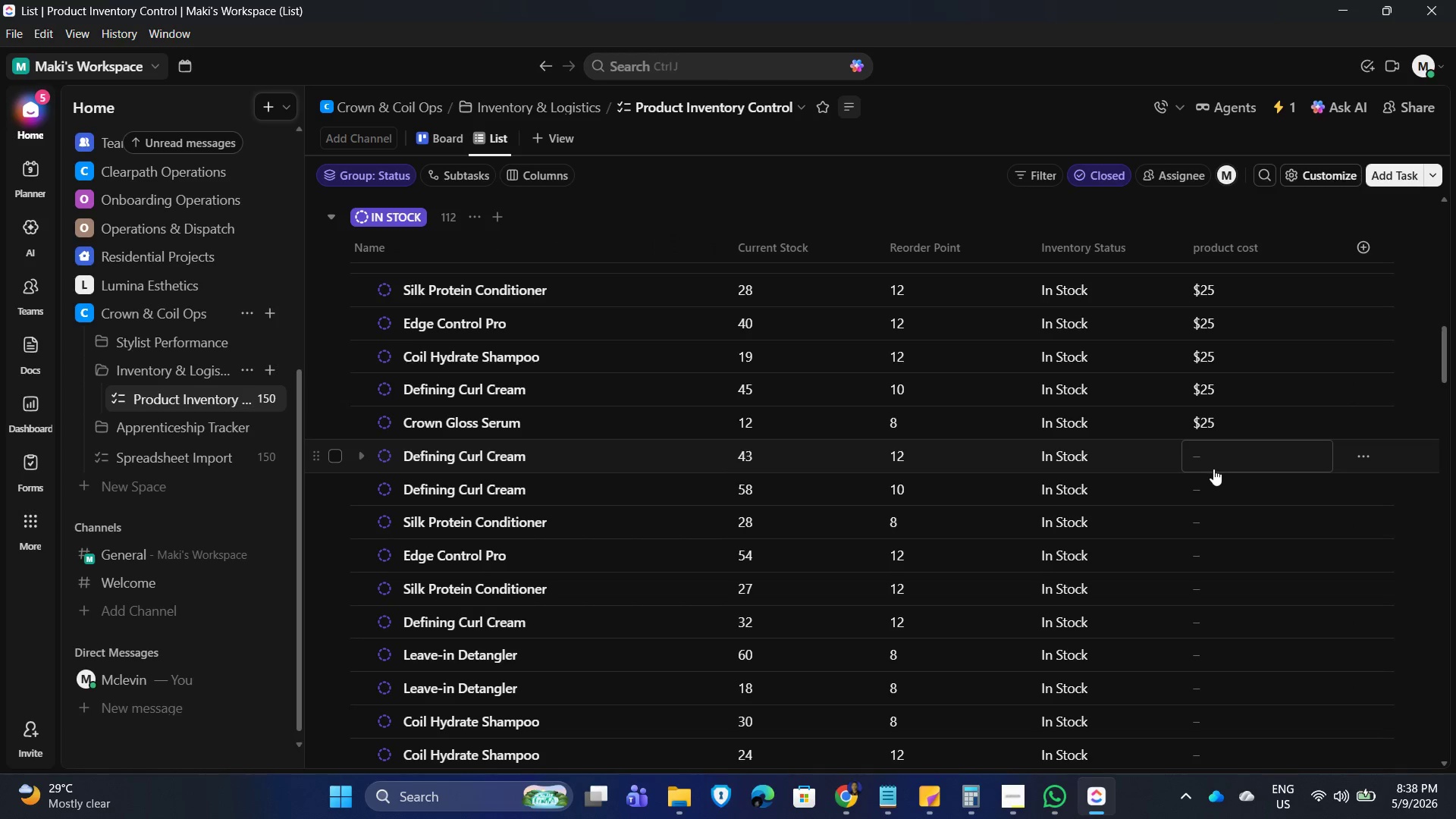 
left_click([1216, 462])
 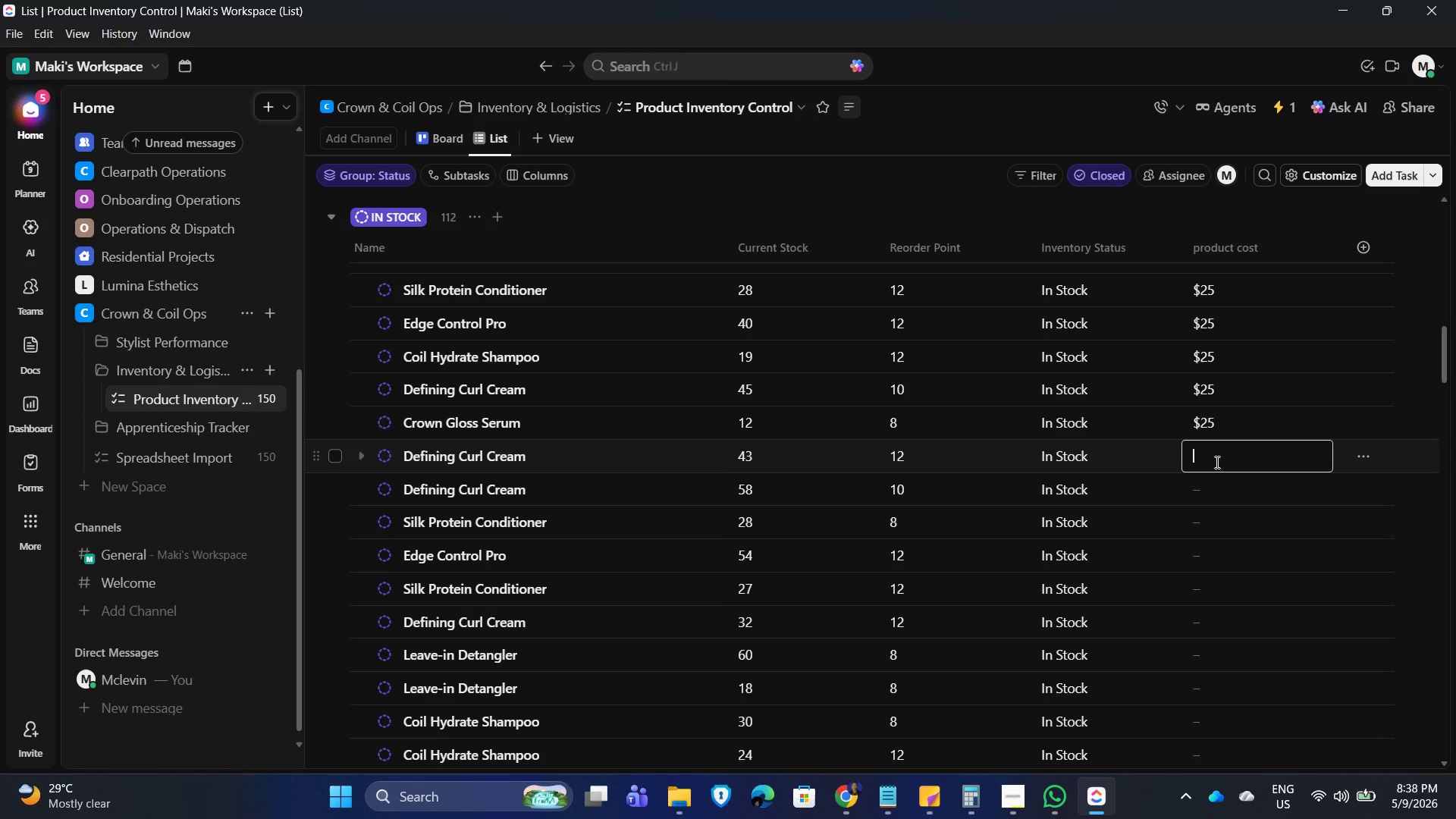 
key(Numpad2)
 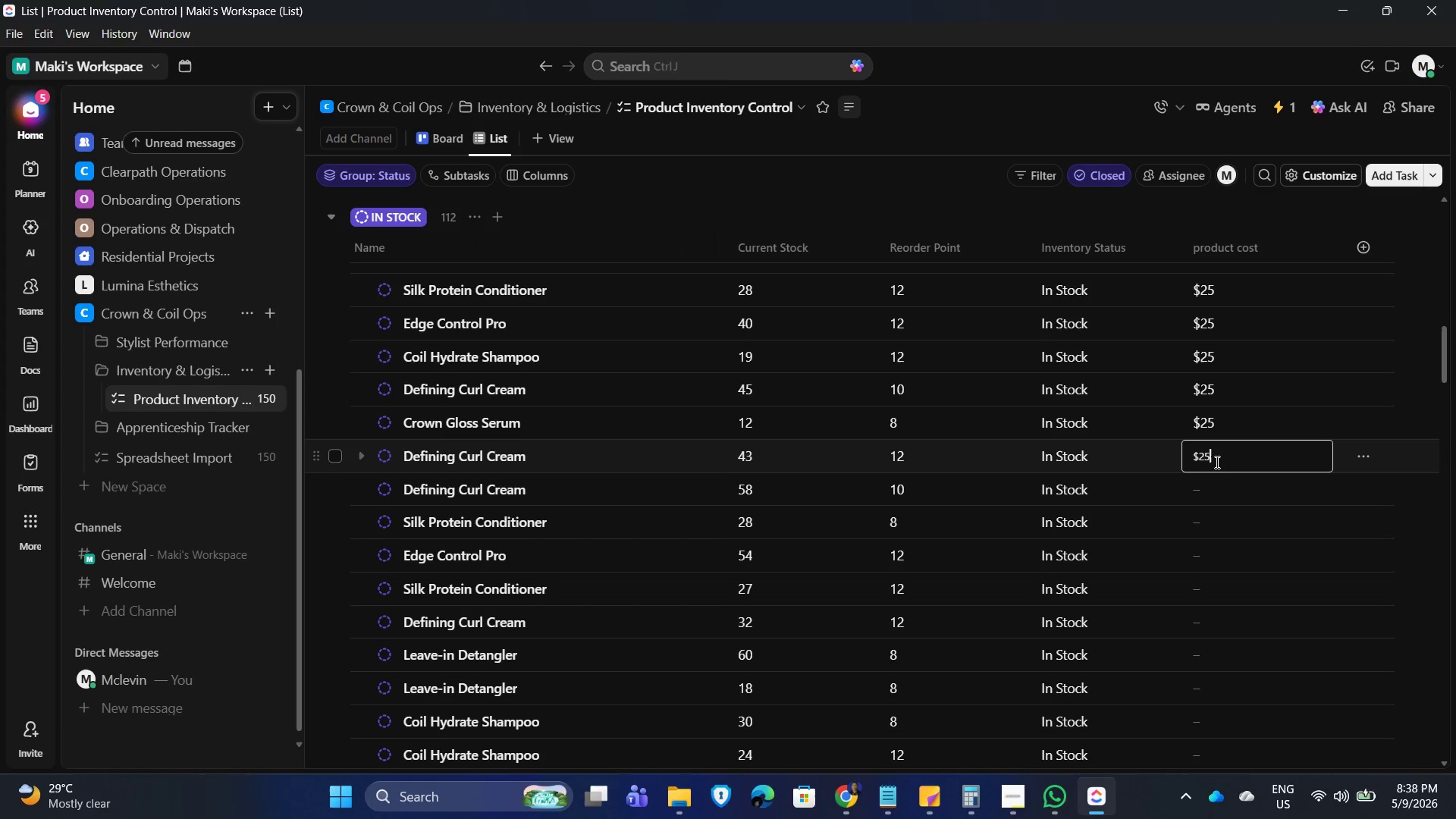 
key(Numpad5)
 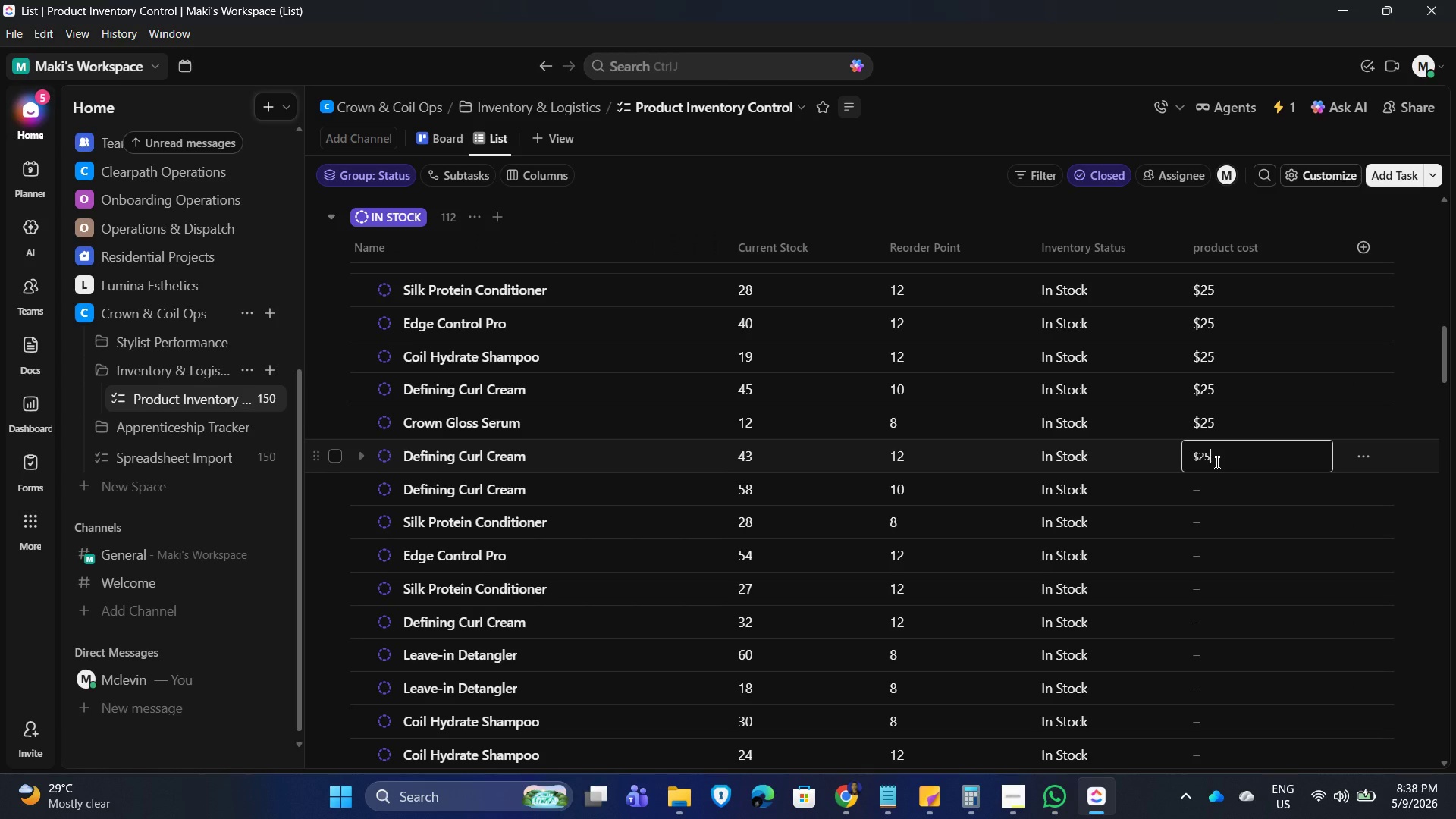 
key(NumpadEnter)
 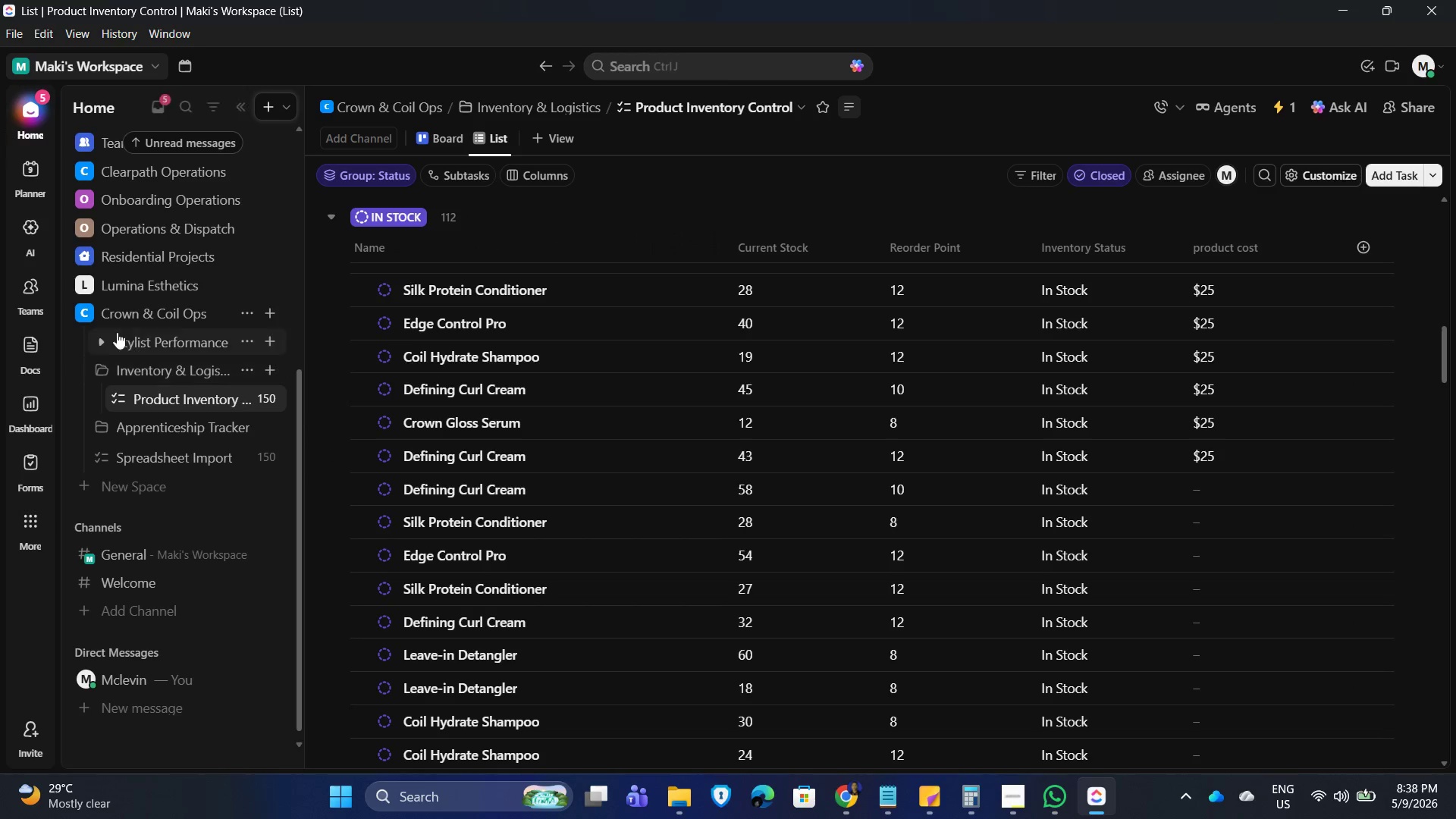 
left_click([99, 334])
 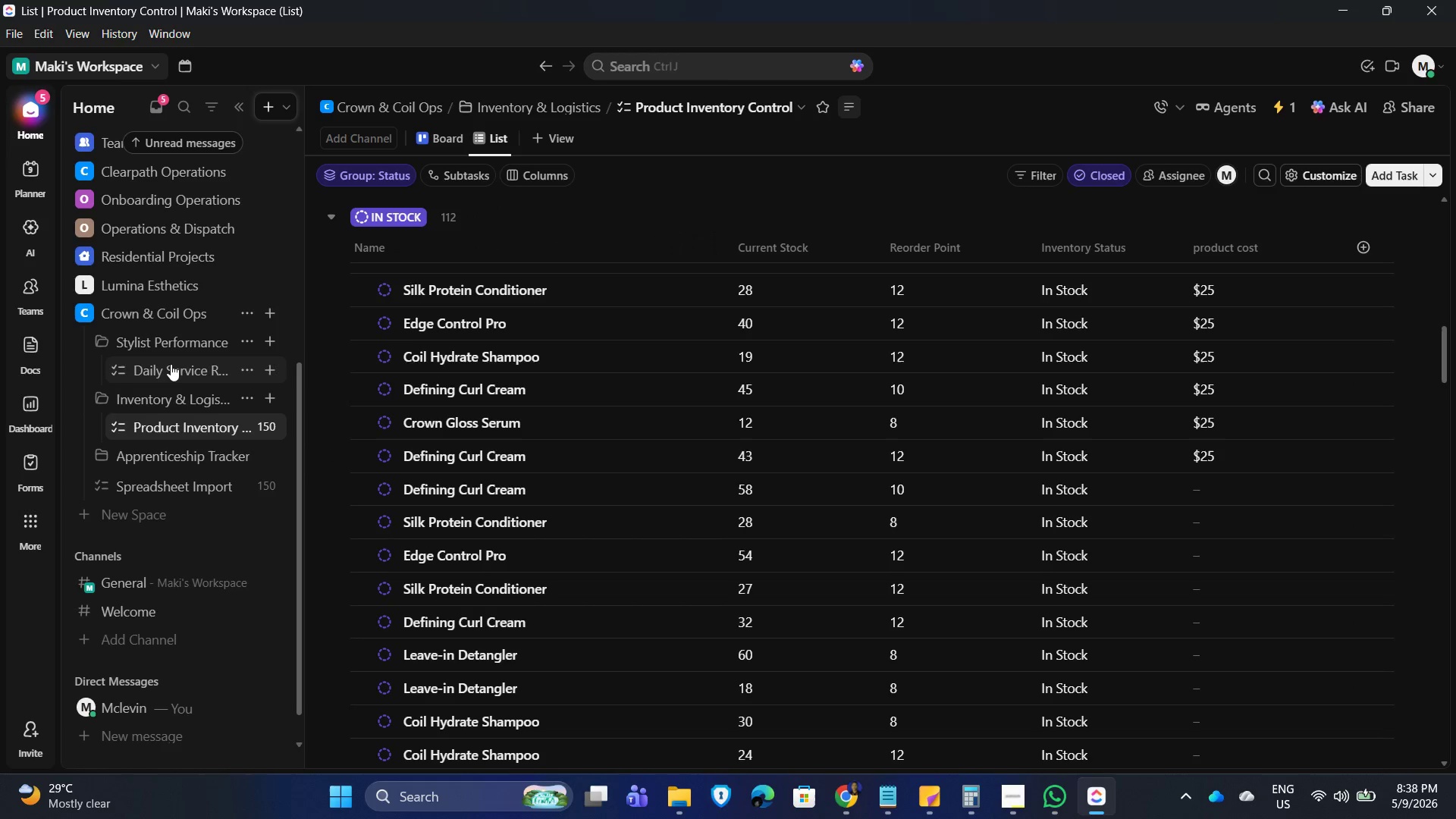 
left_click([169, 369])
 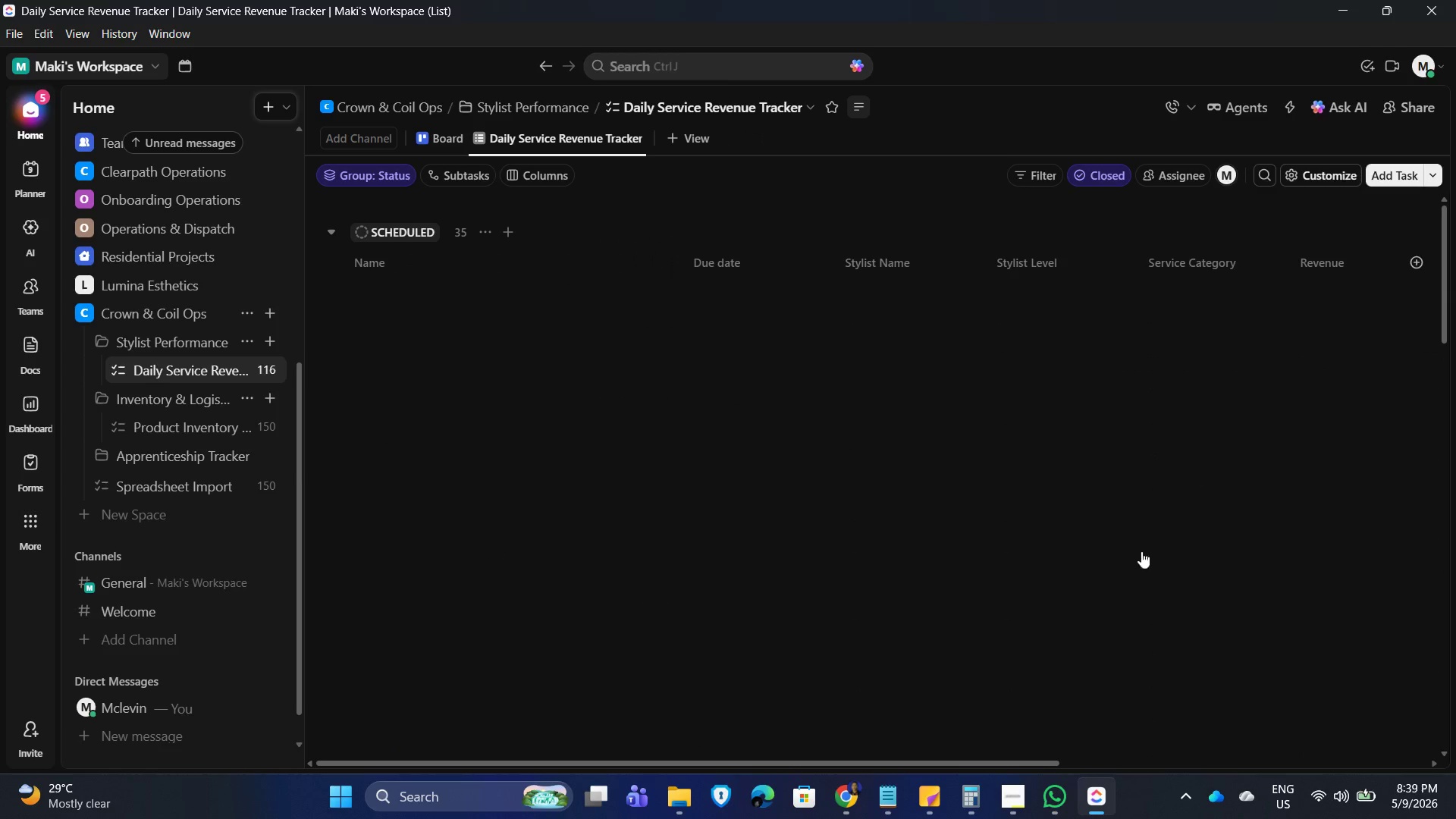 
wait(6.25)
 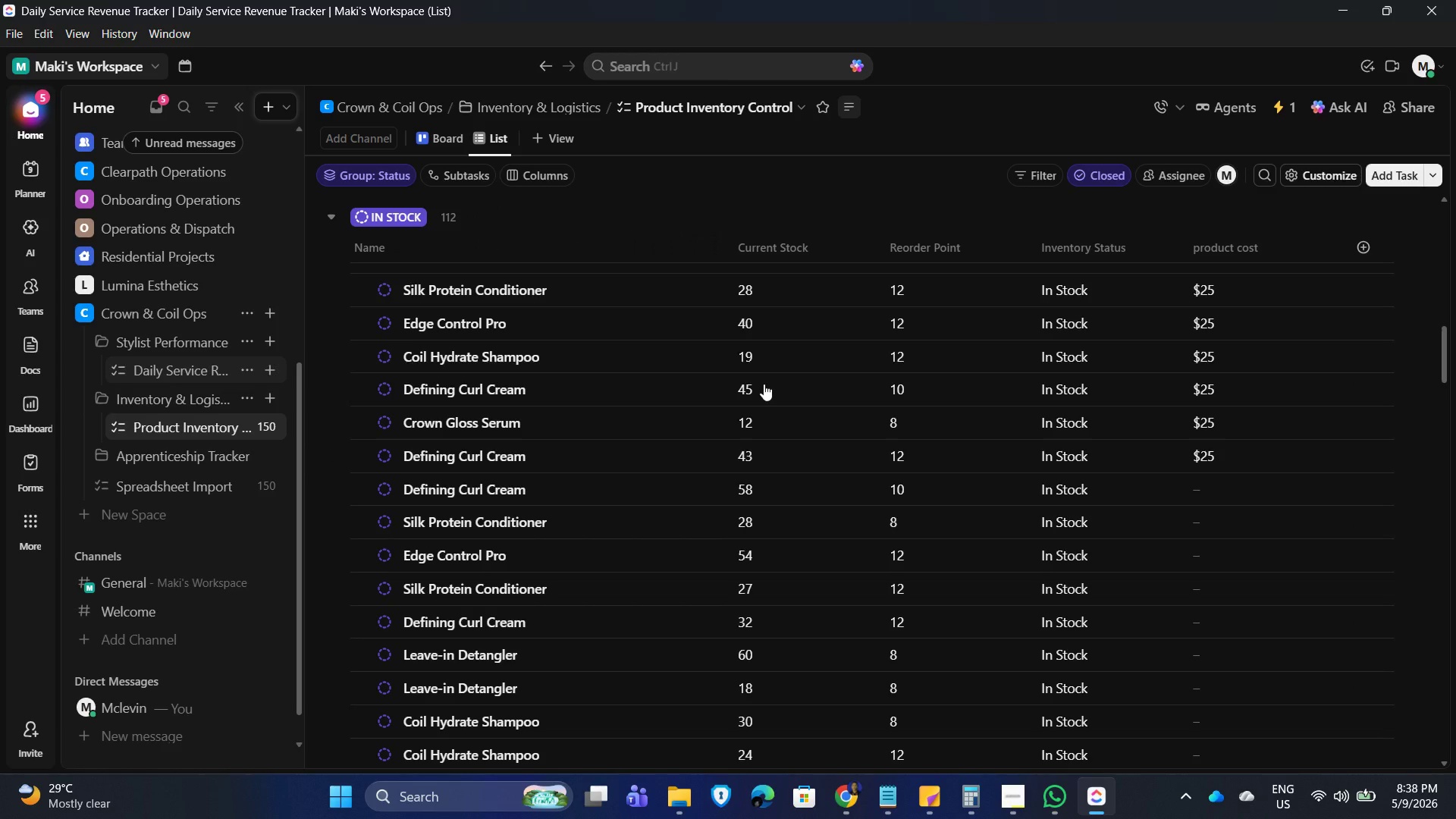 
left_click_drag(start_coordinate=[964, 766], to_coordinate=[1276, 800])
 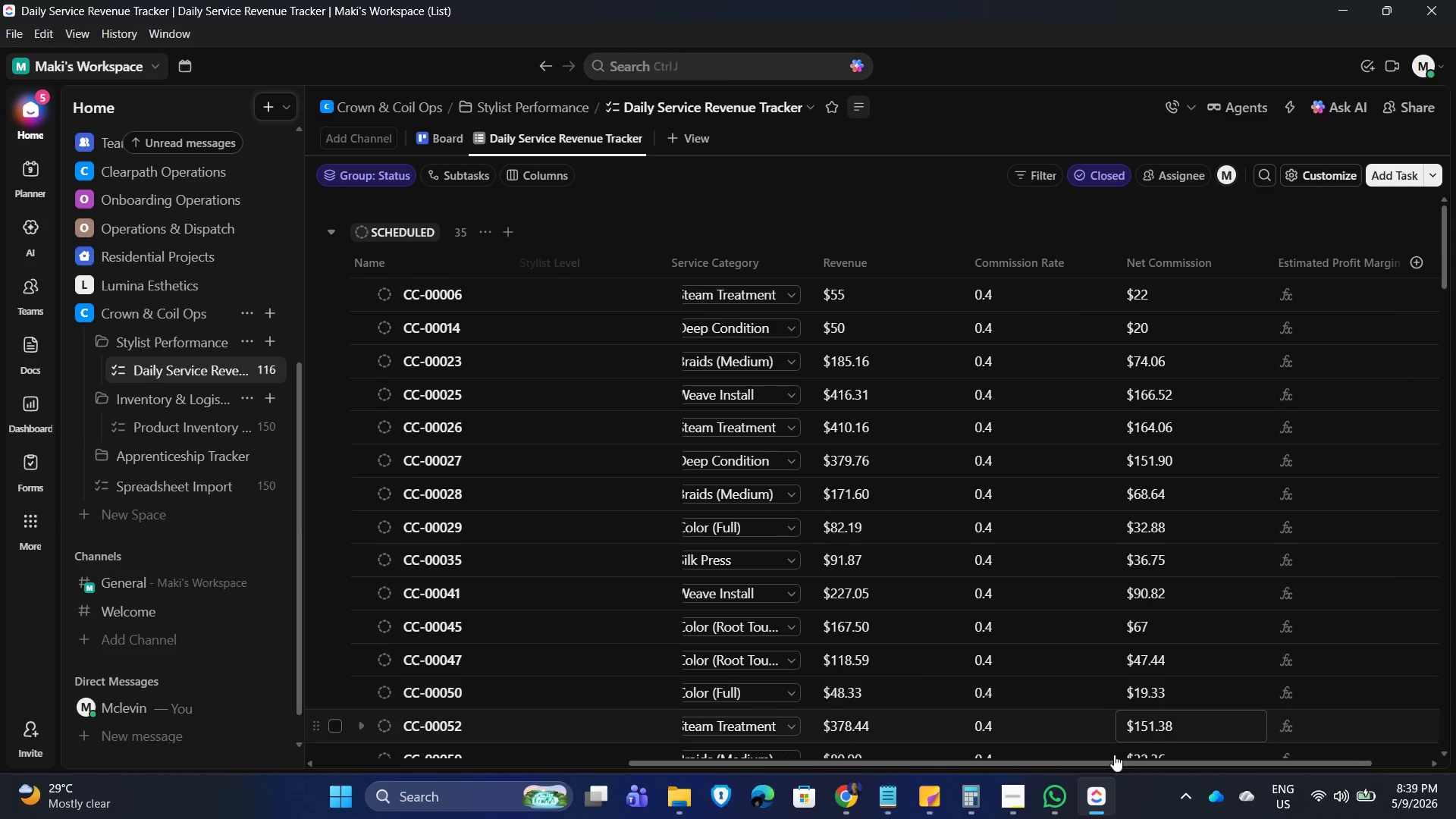 
left_click_drag(start_coordinate=[1142, 765], to_coordinate=[1248, 765])
 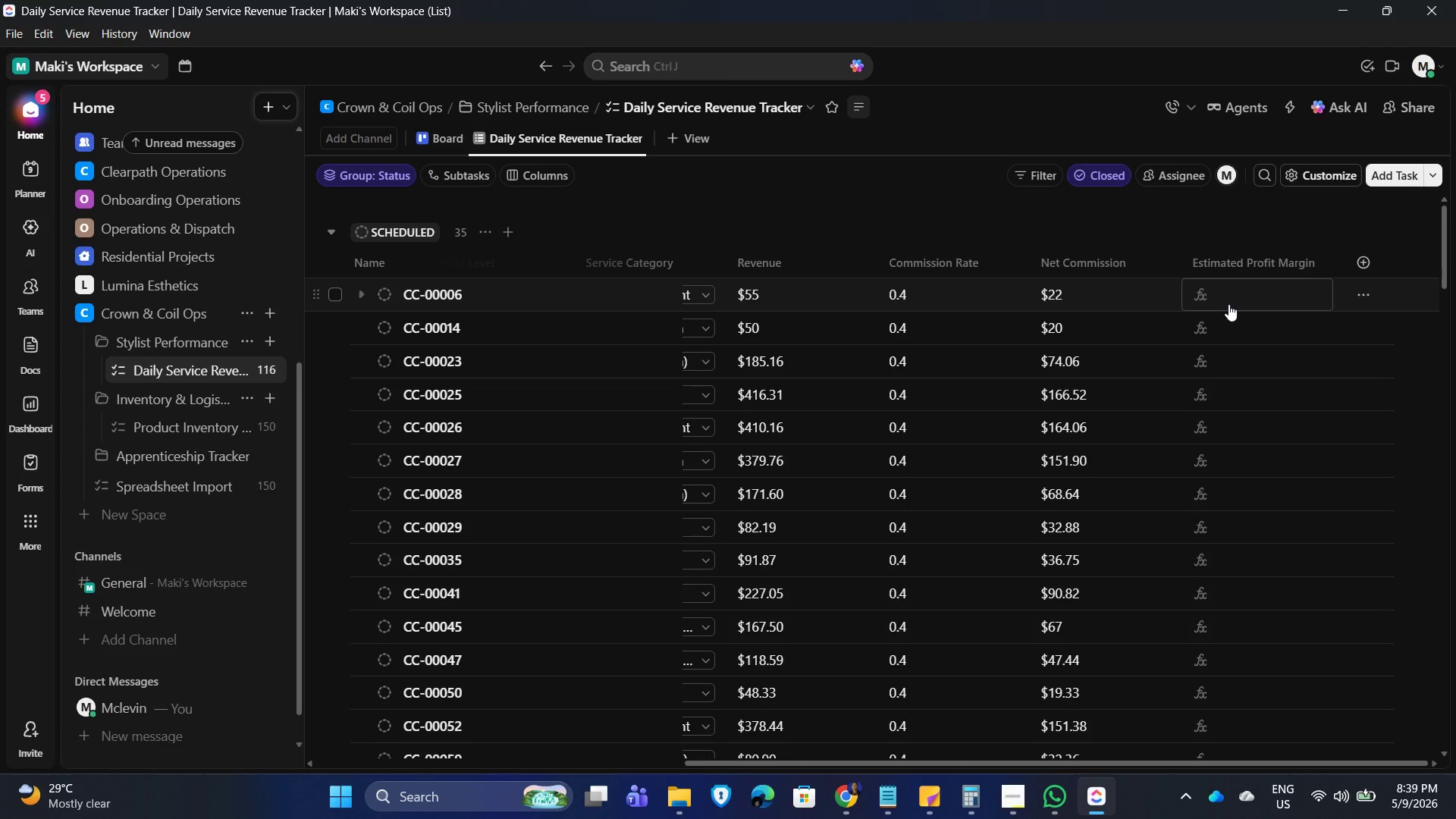 
wait(36.02)
 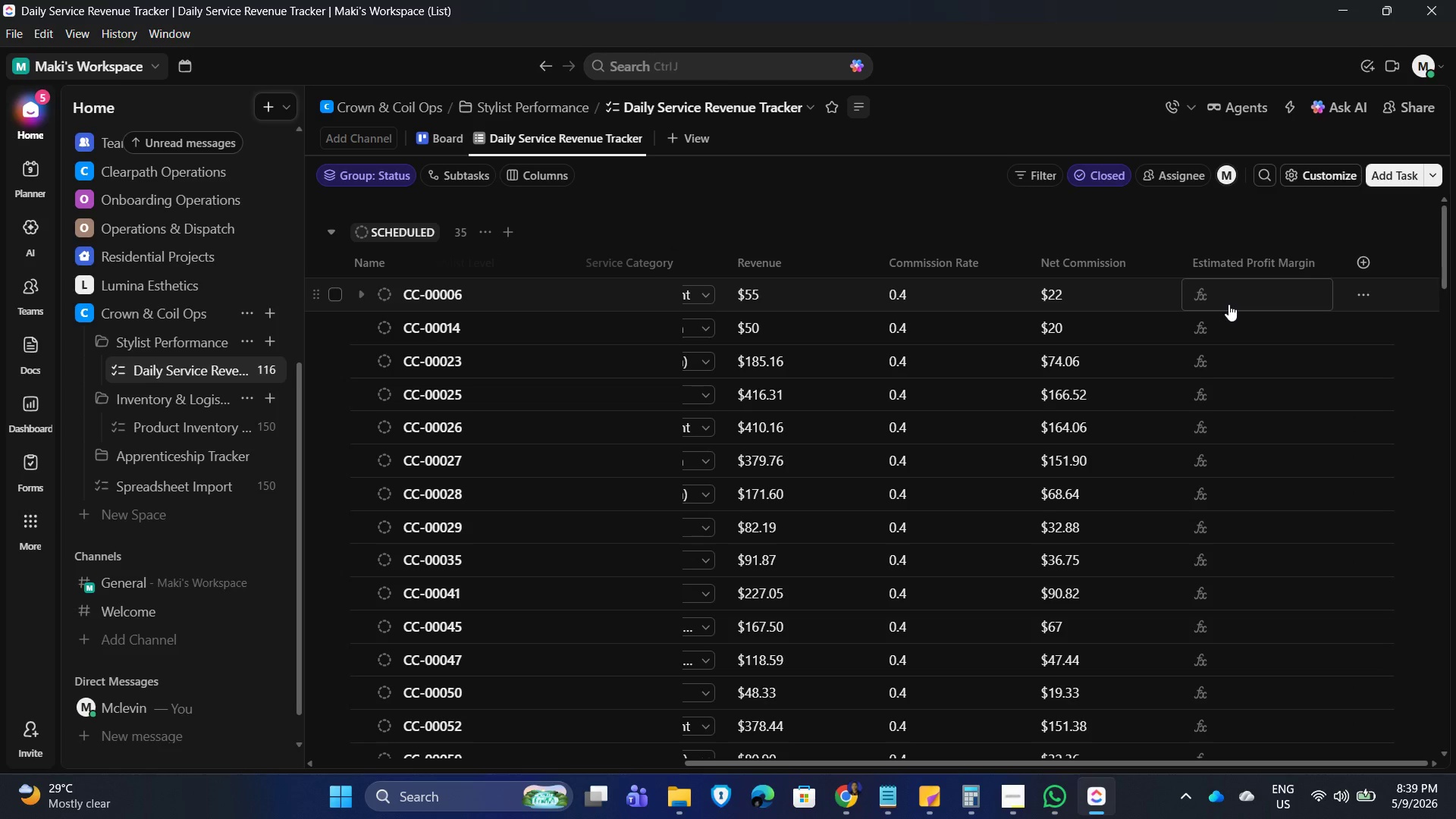 
left_click([1229, 304])
 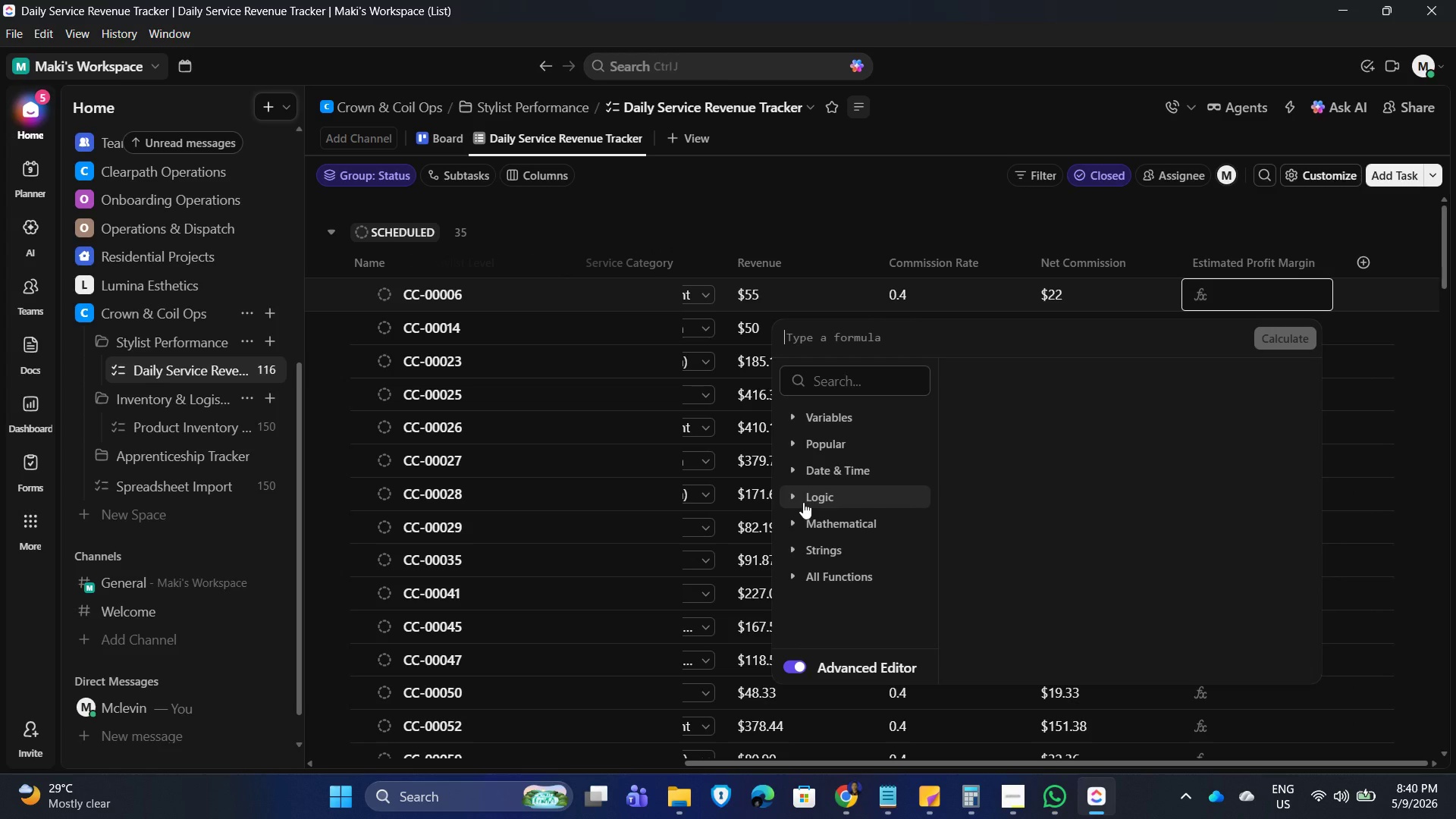 
wait(29.34)
 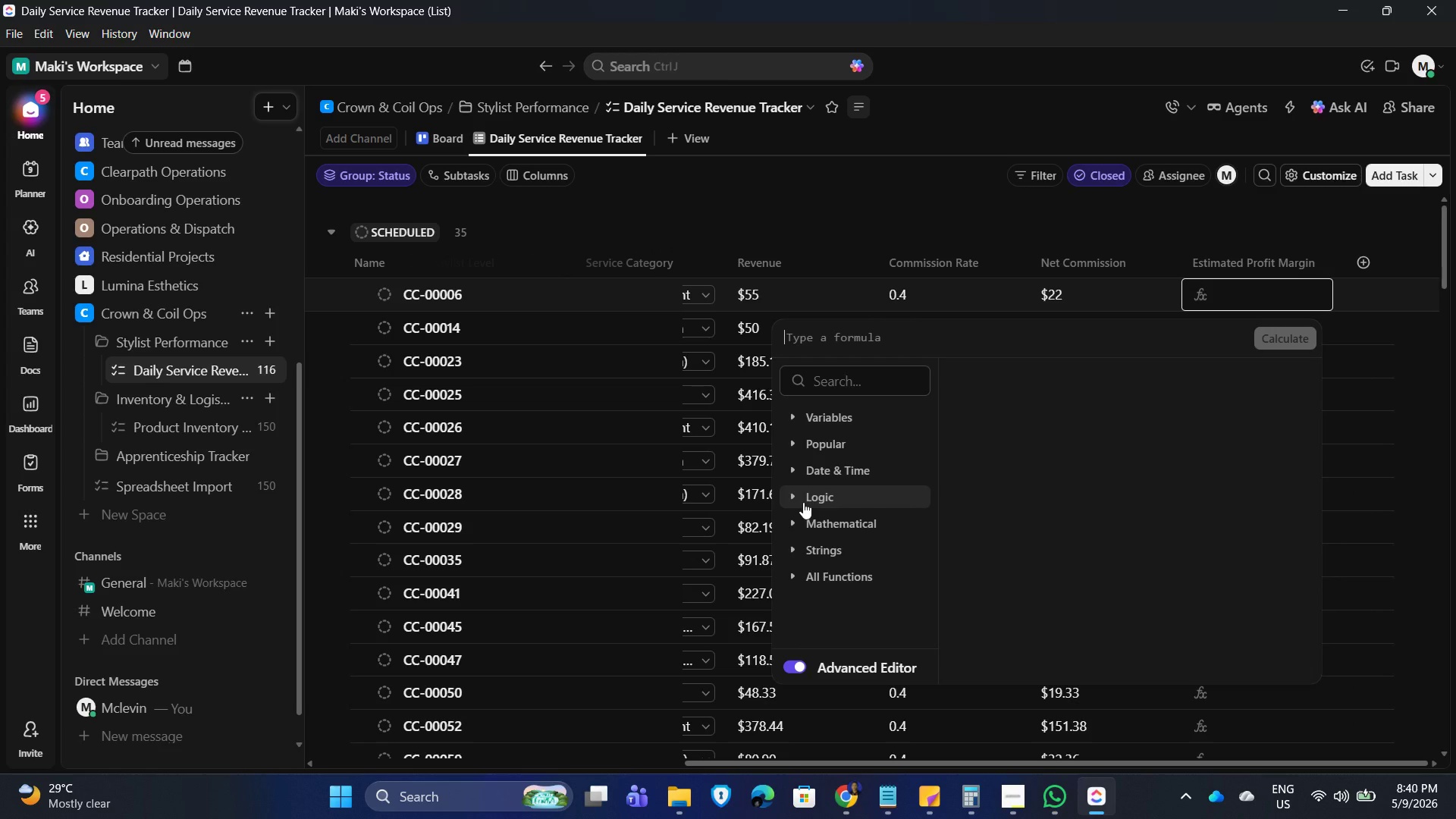 
scroll: coordinate [817, 530], scroll_direction: up, amount: 2.0
 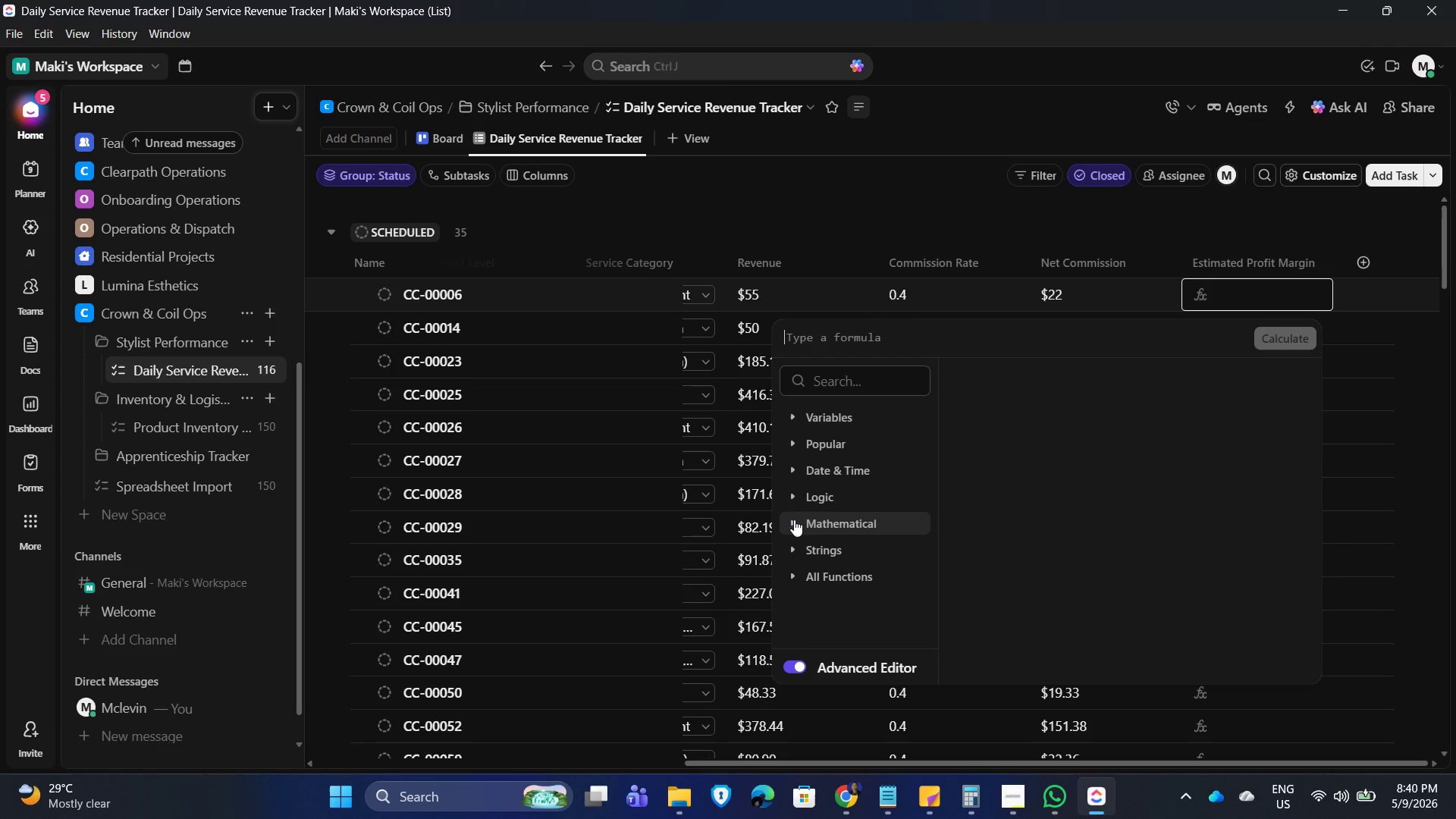 
left_click([792, 519])
 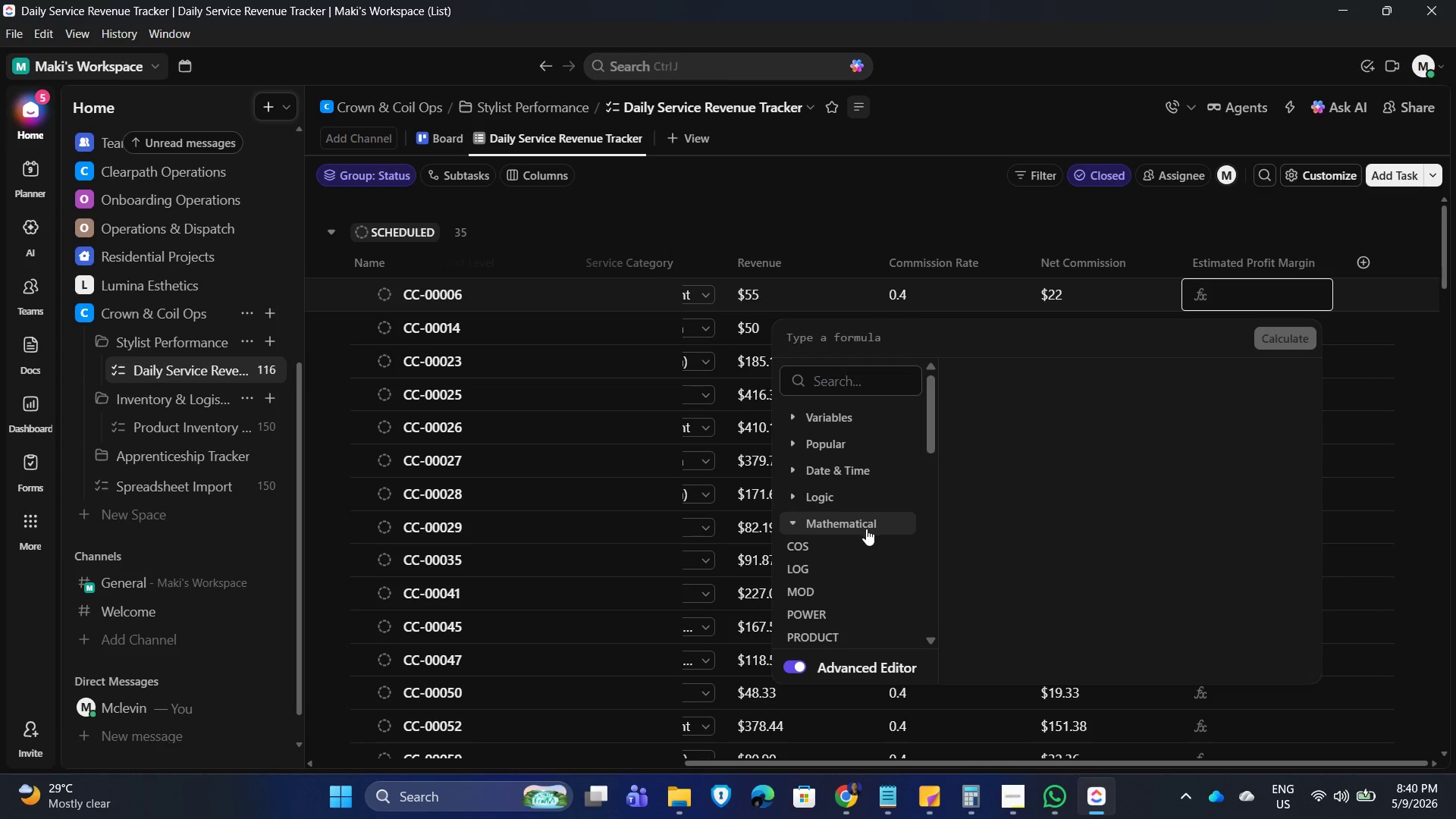 
scroll: coordinate [867, 529], scroll_direction: down, amount: 1.0
 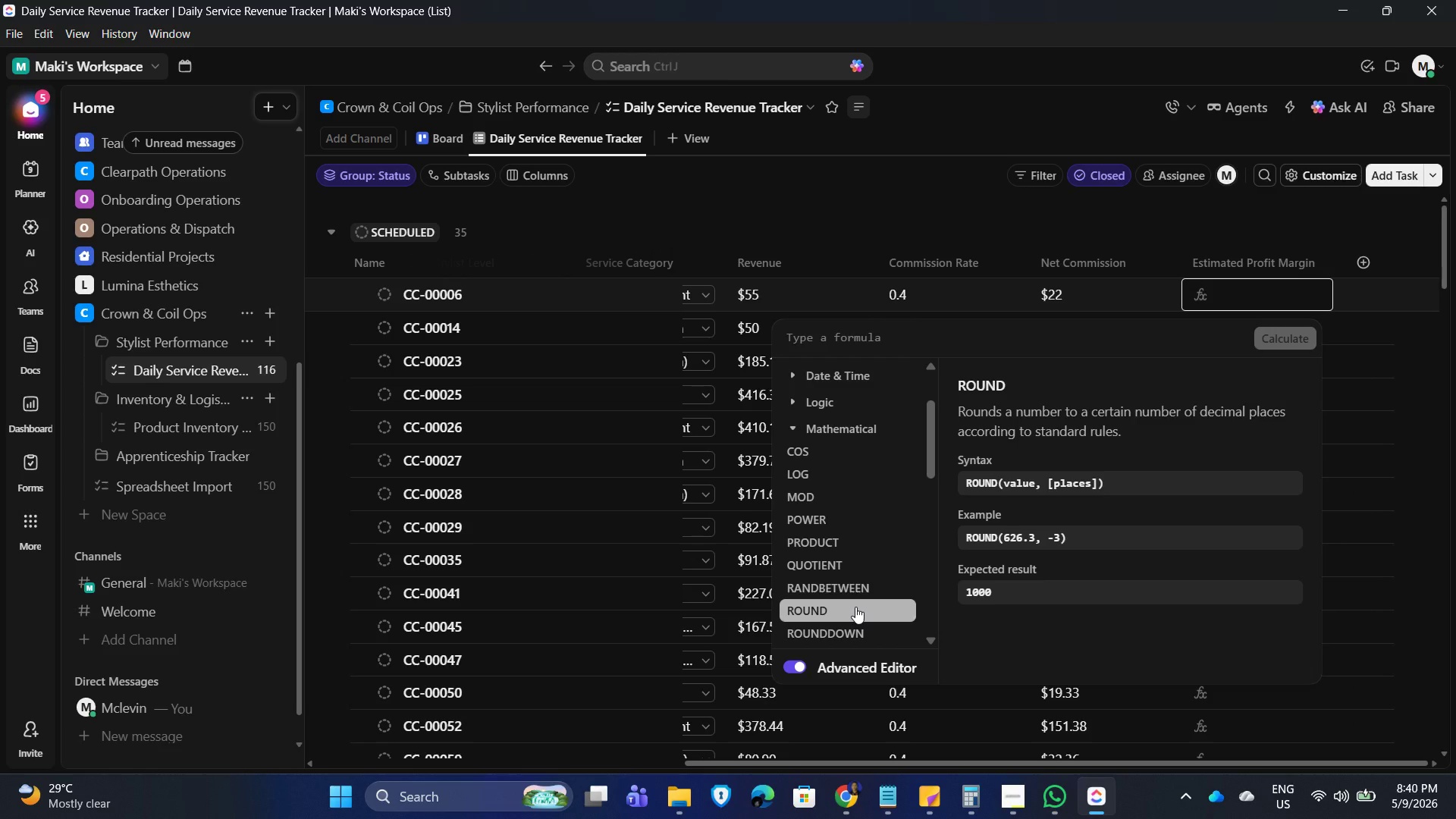 
scroll: coordinate [865, 485], scroll_direction: up, amount: 6.0
 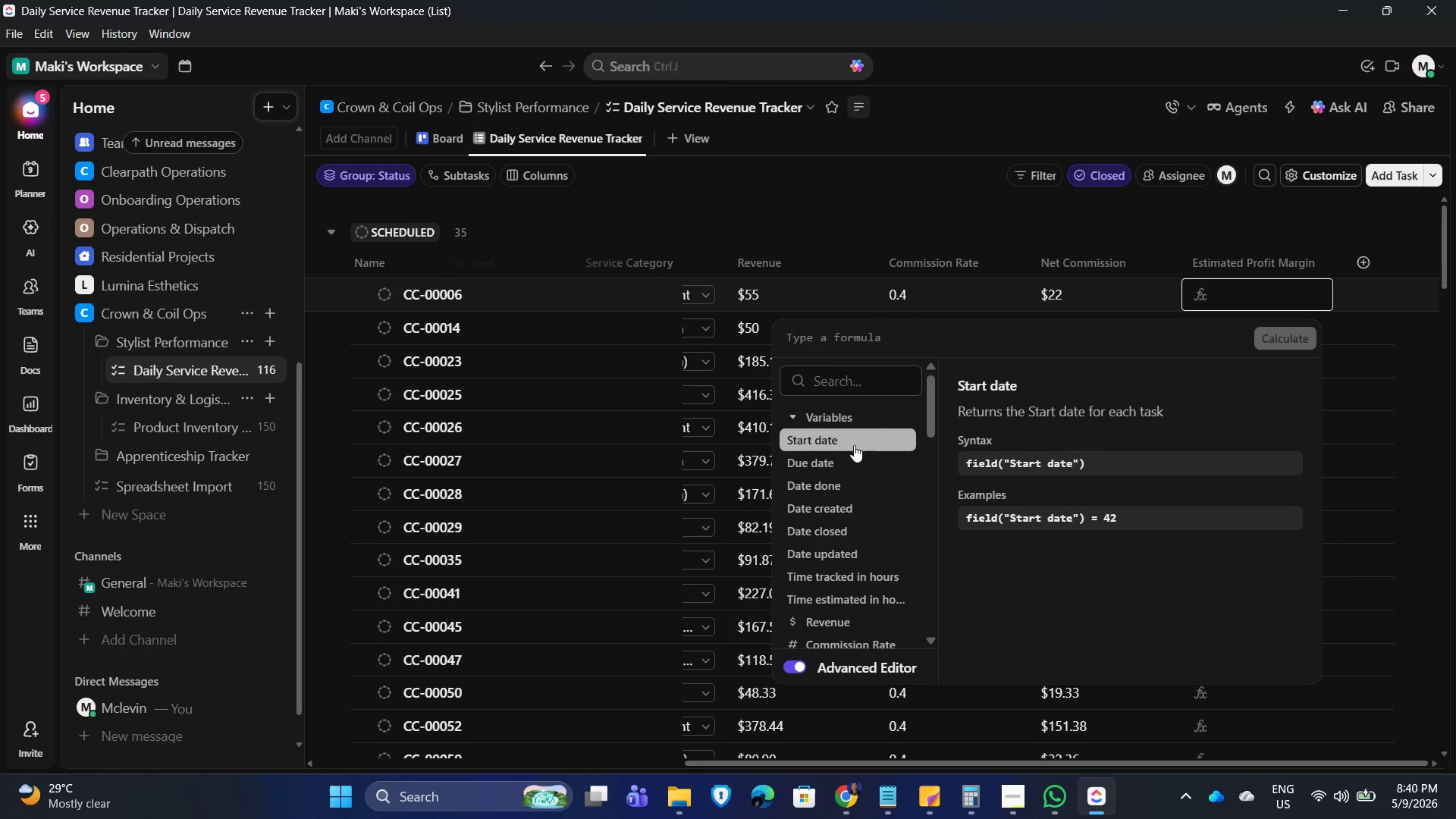 
scroll: coordinate [912, 589], scroll_direction: down, amount: 1.0
 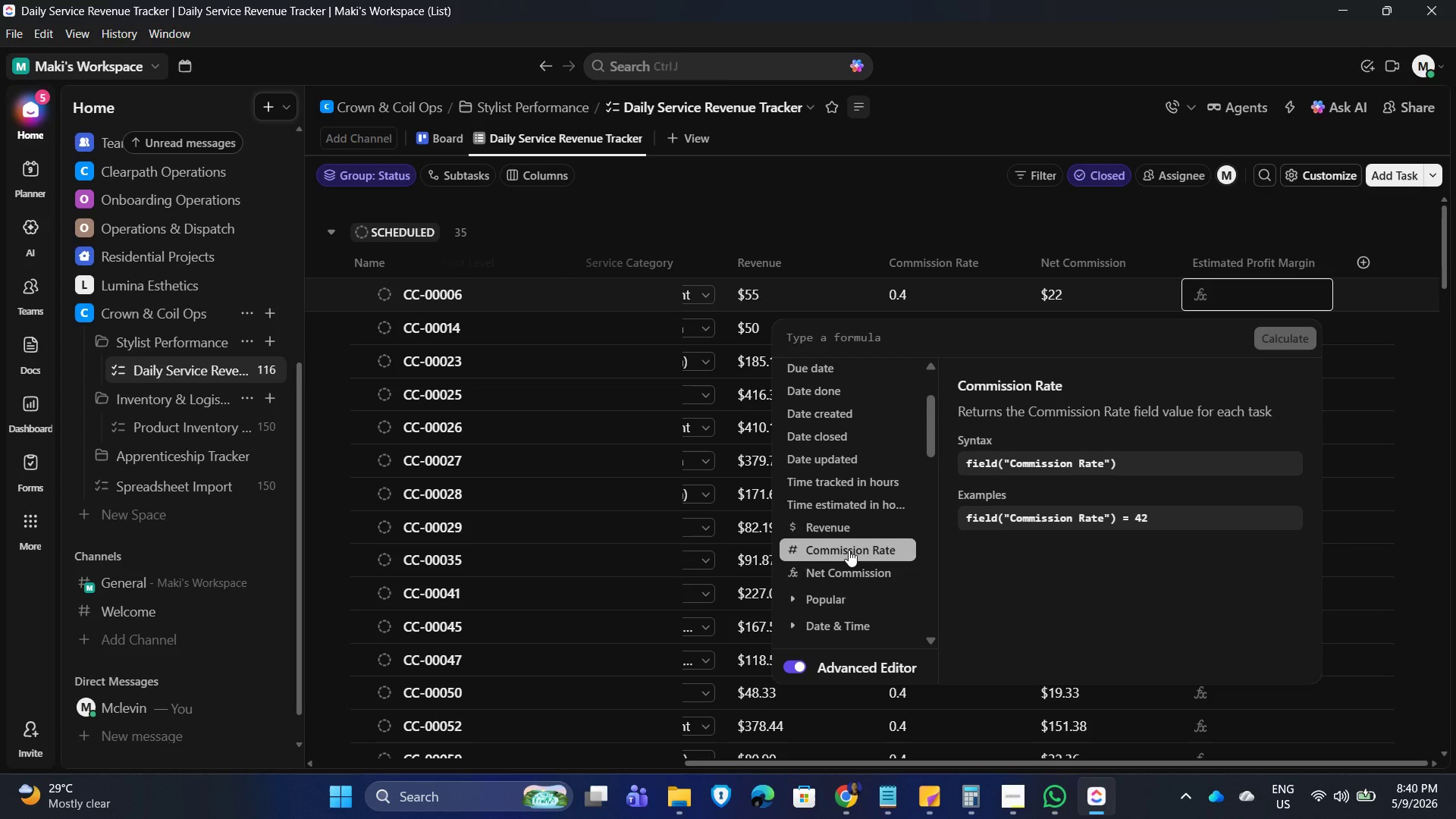 
wait(26.14)
 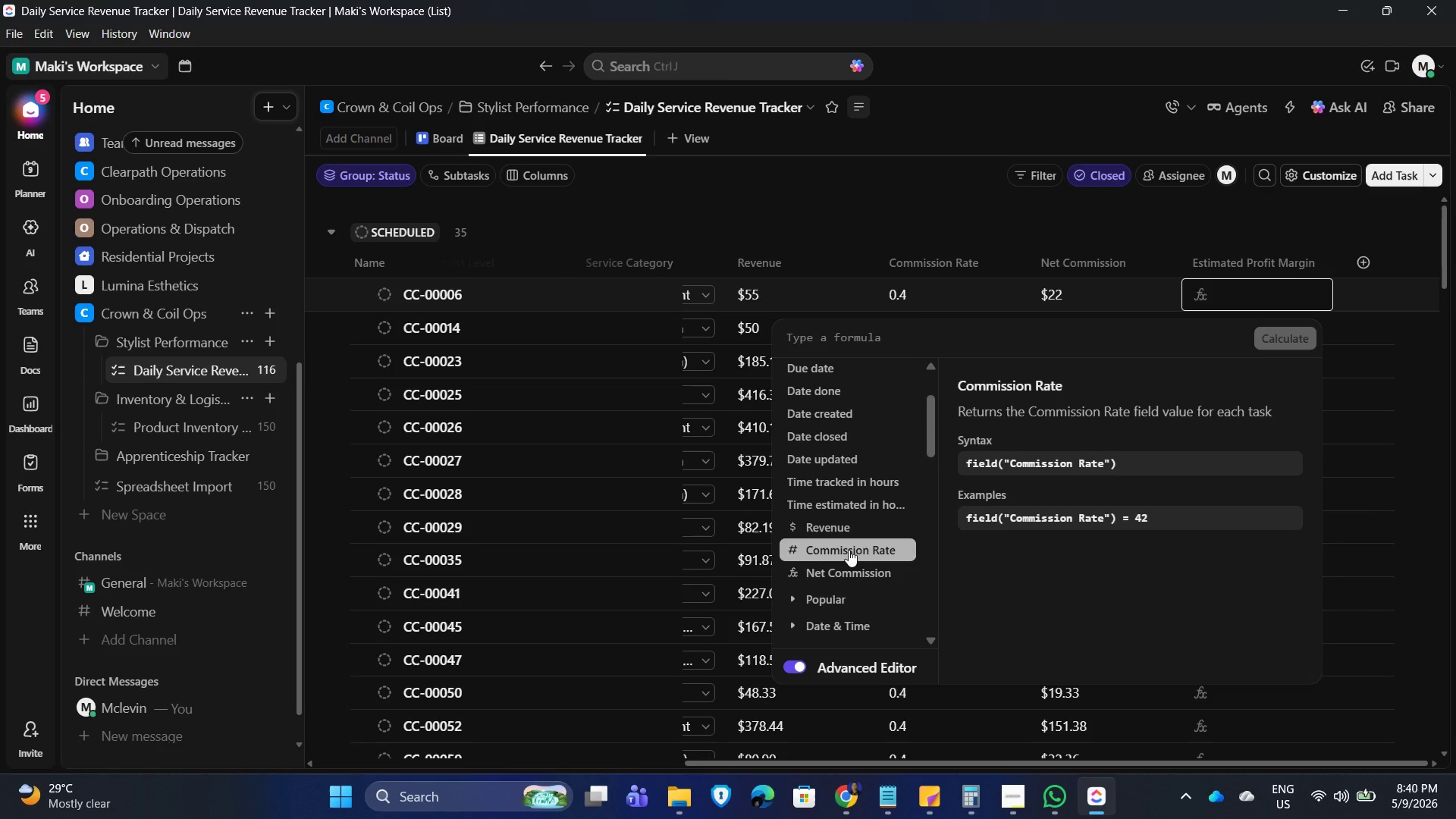 
left_click([850, 527])
 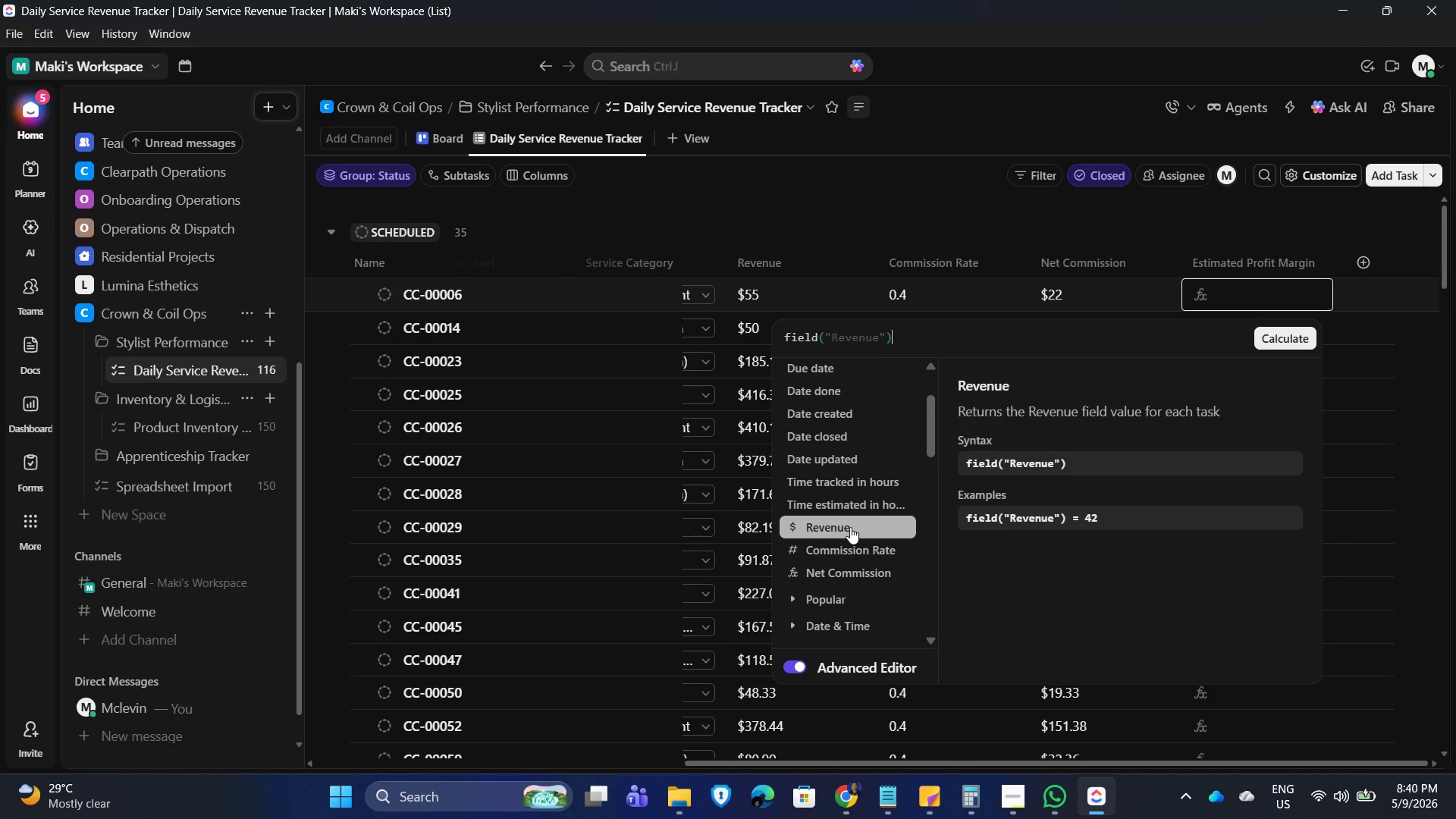 
key(NumpadSubtract)
 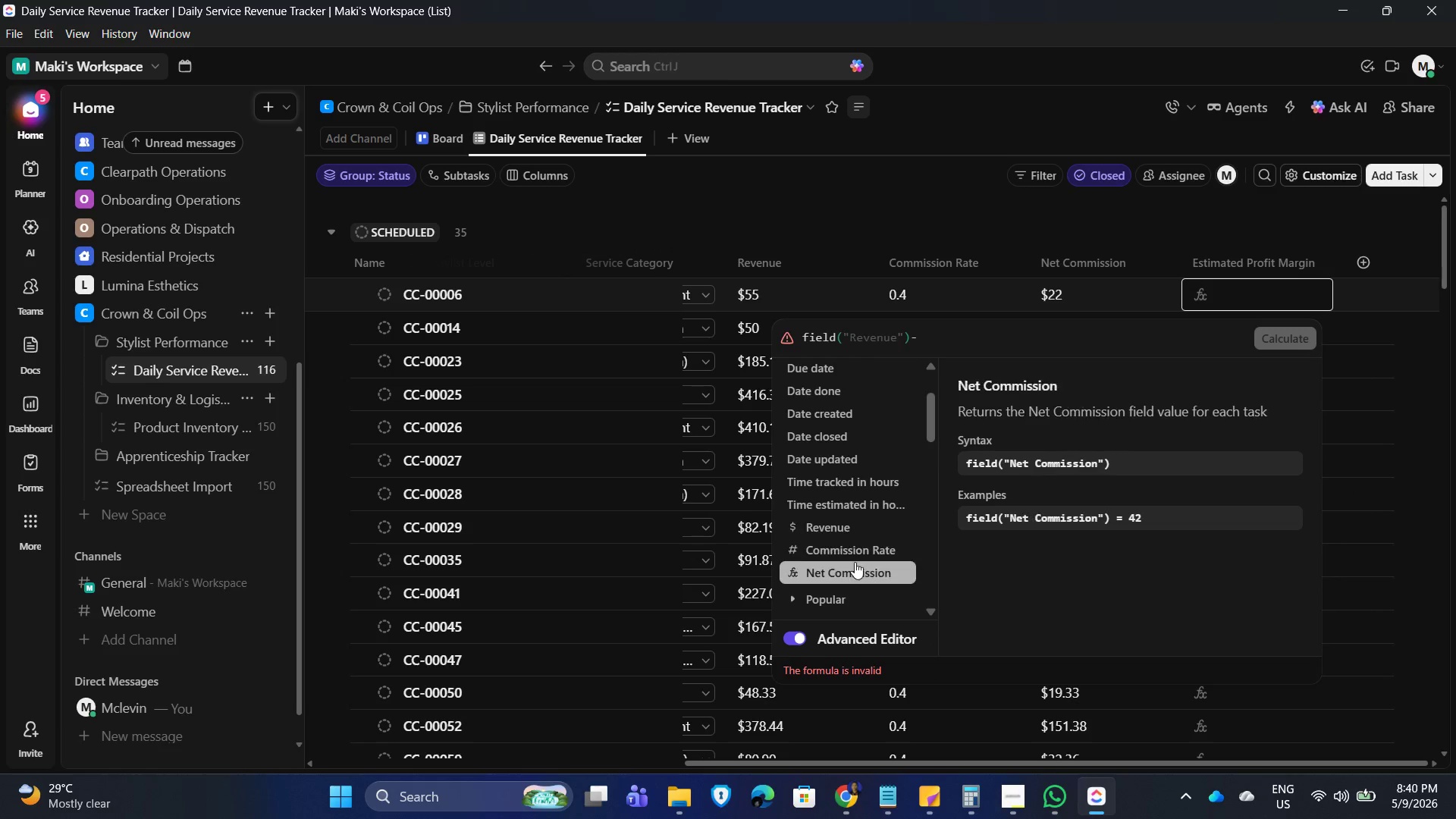 
left_click([856, 566])
 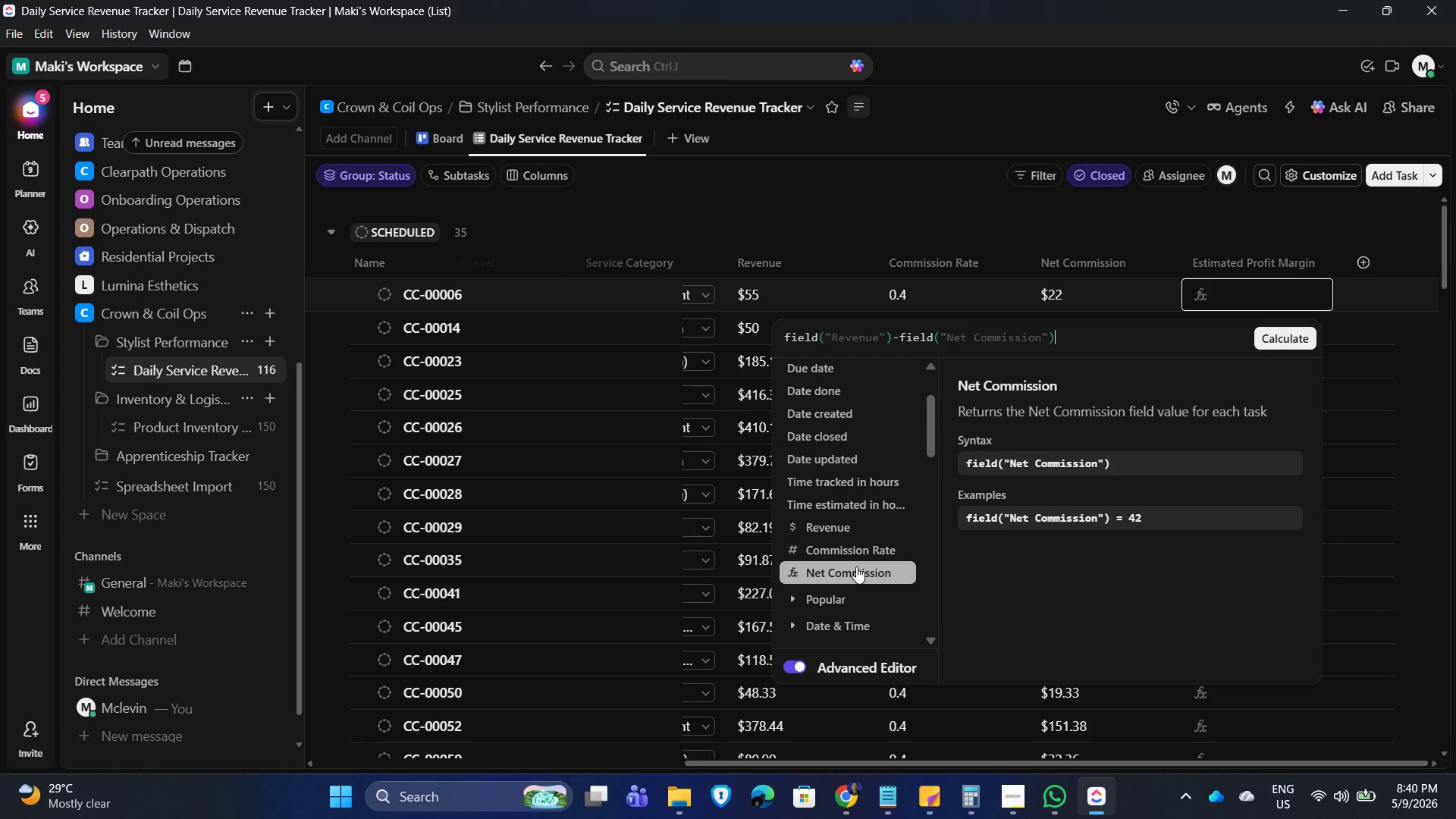 
wait(9.28)
 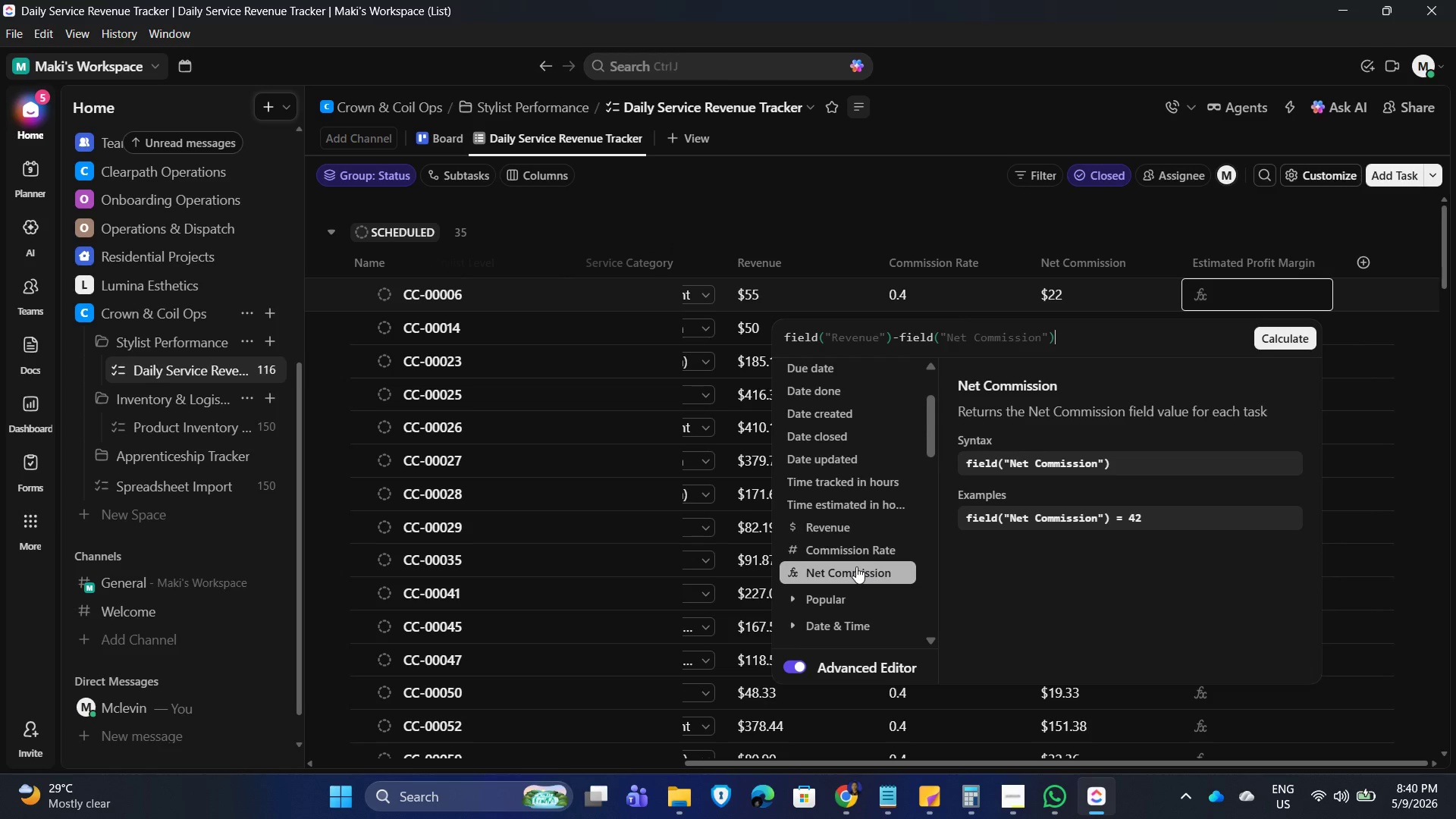 
scroll: coordinate [844, 586], scroll_direction: down, amount: 1.0
 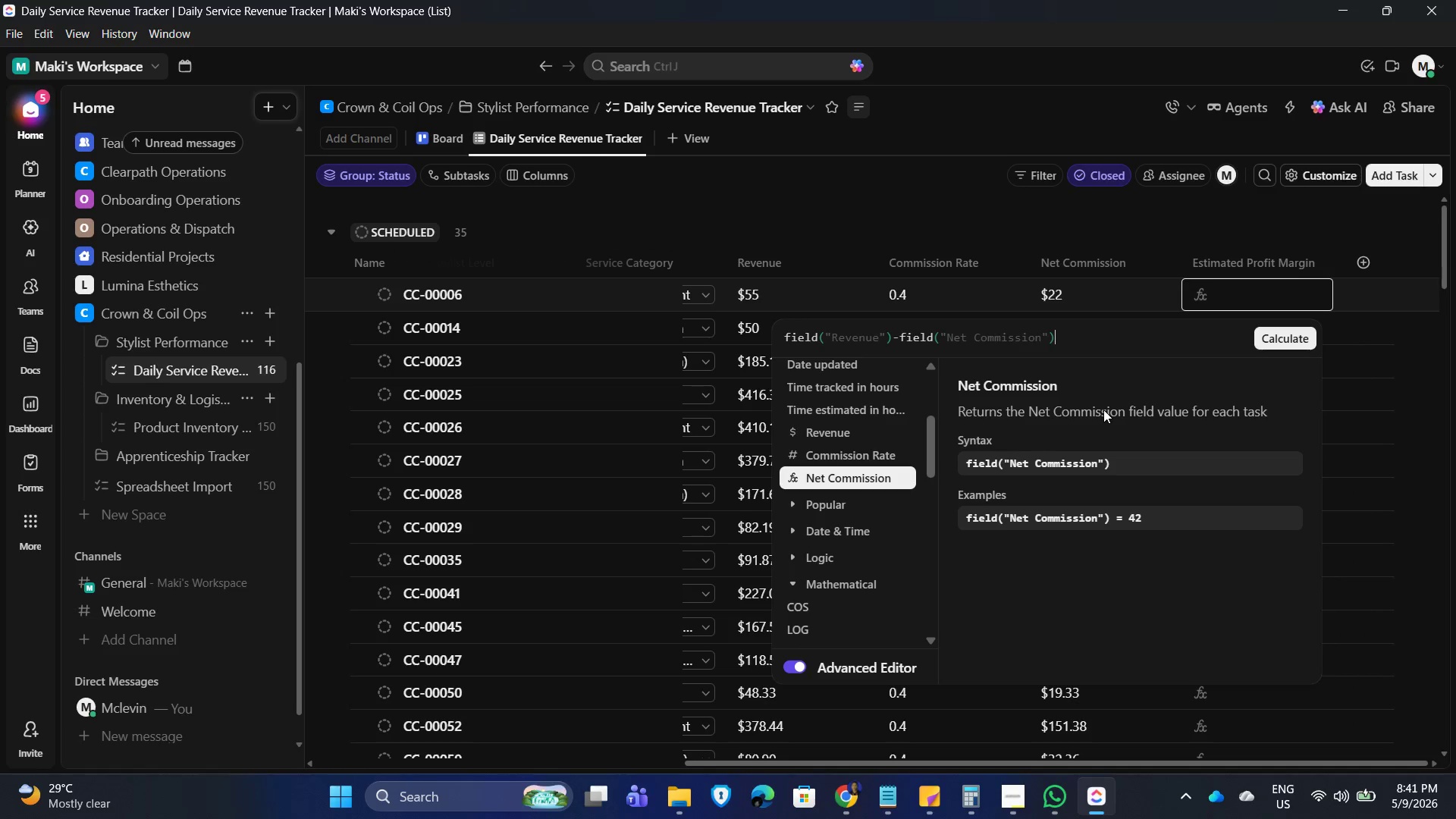 
wait(16.75)
 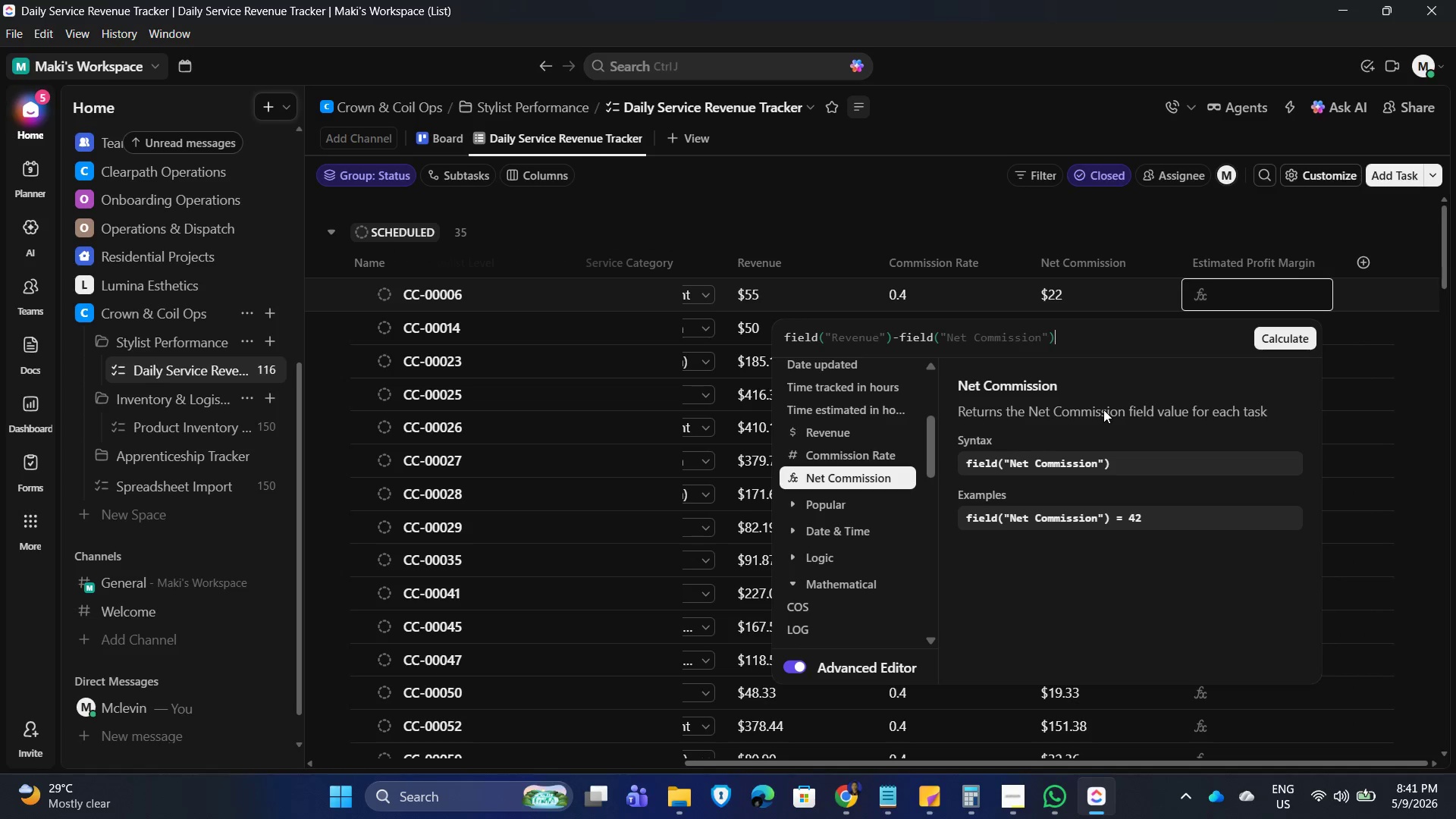 
left_click([1357, 268])
 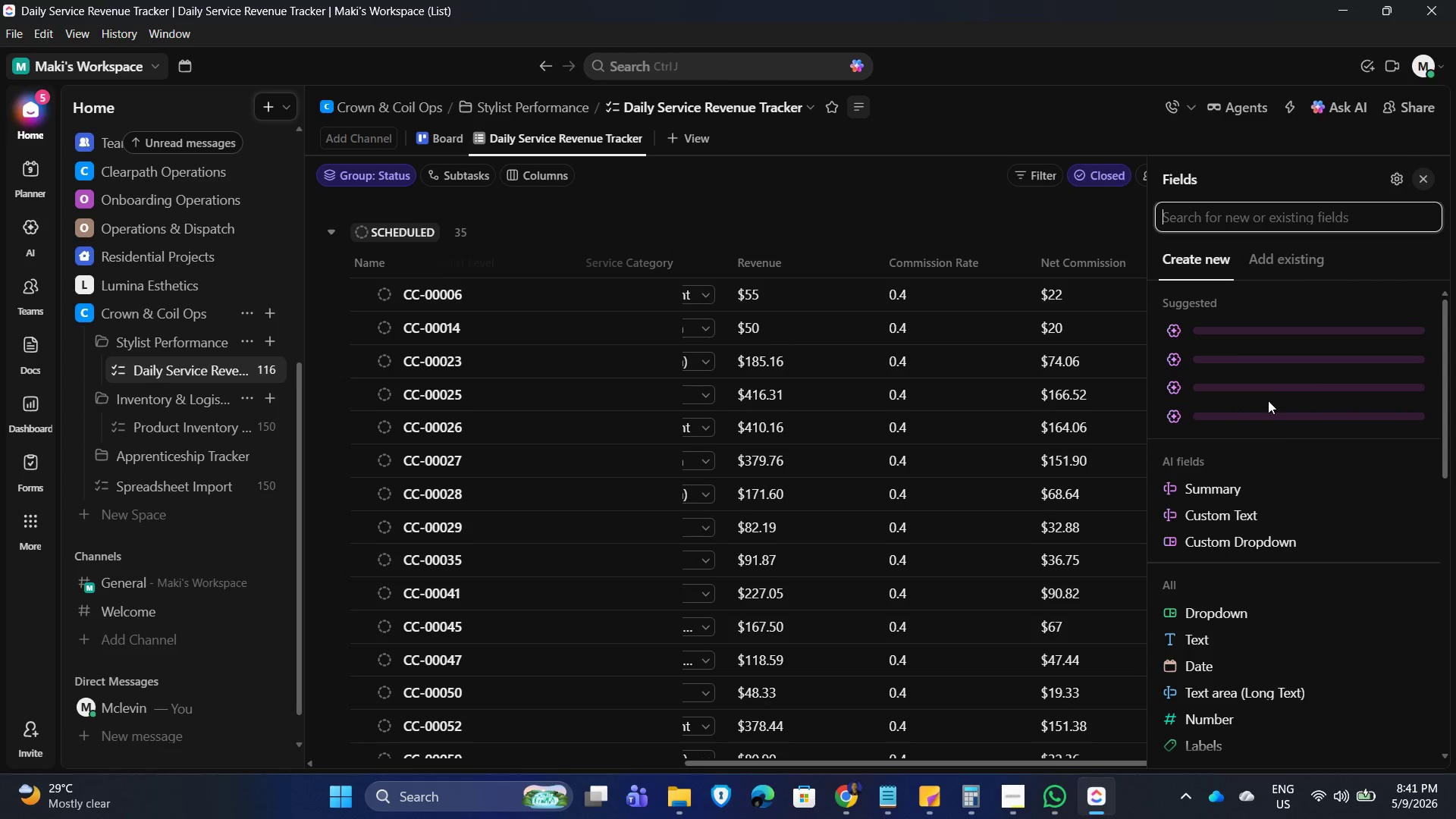 
left_click([1281, 262])
 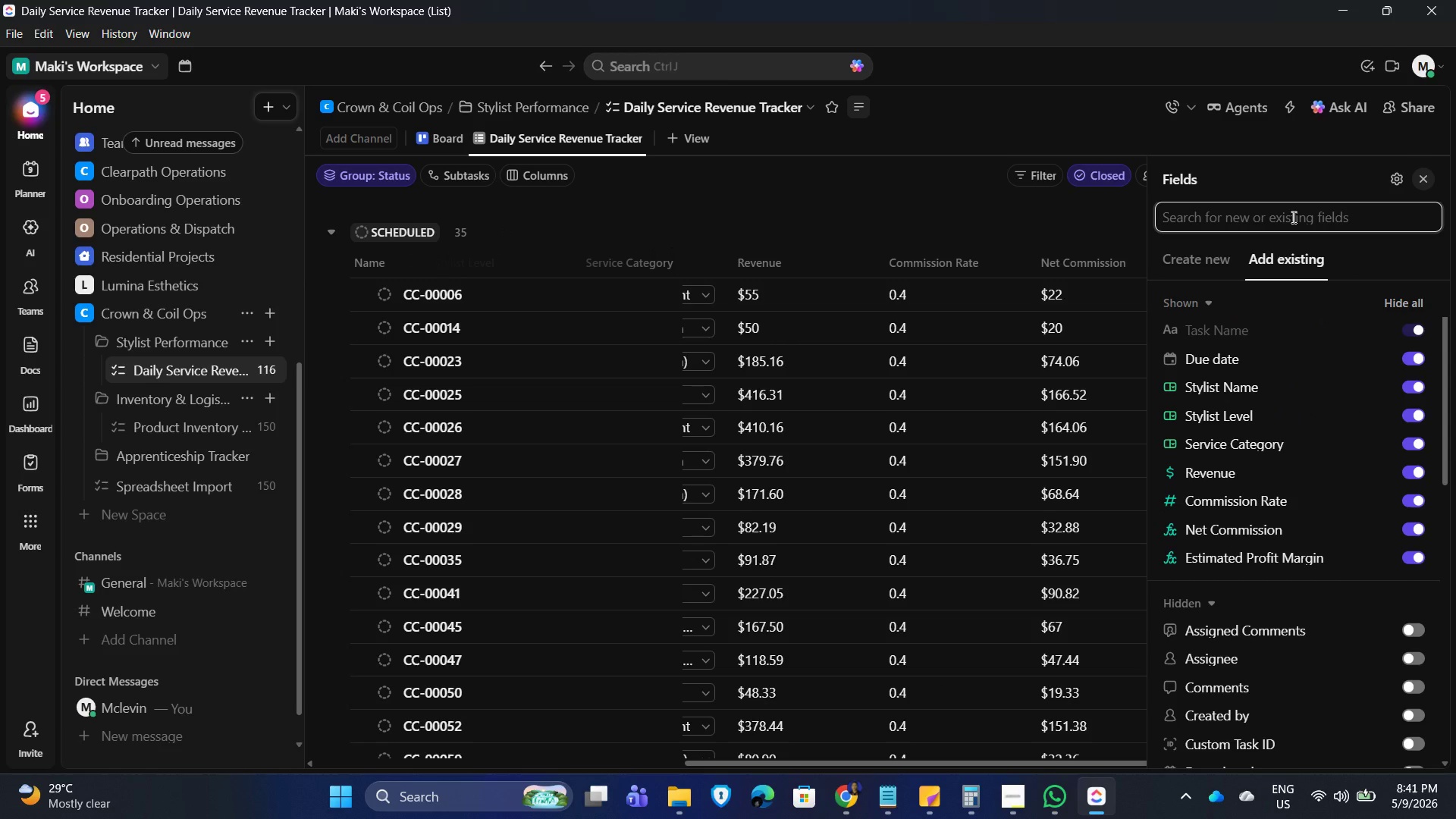 
type(prod)
 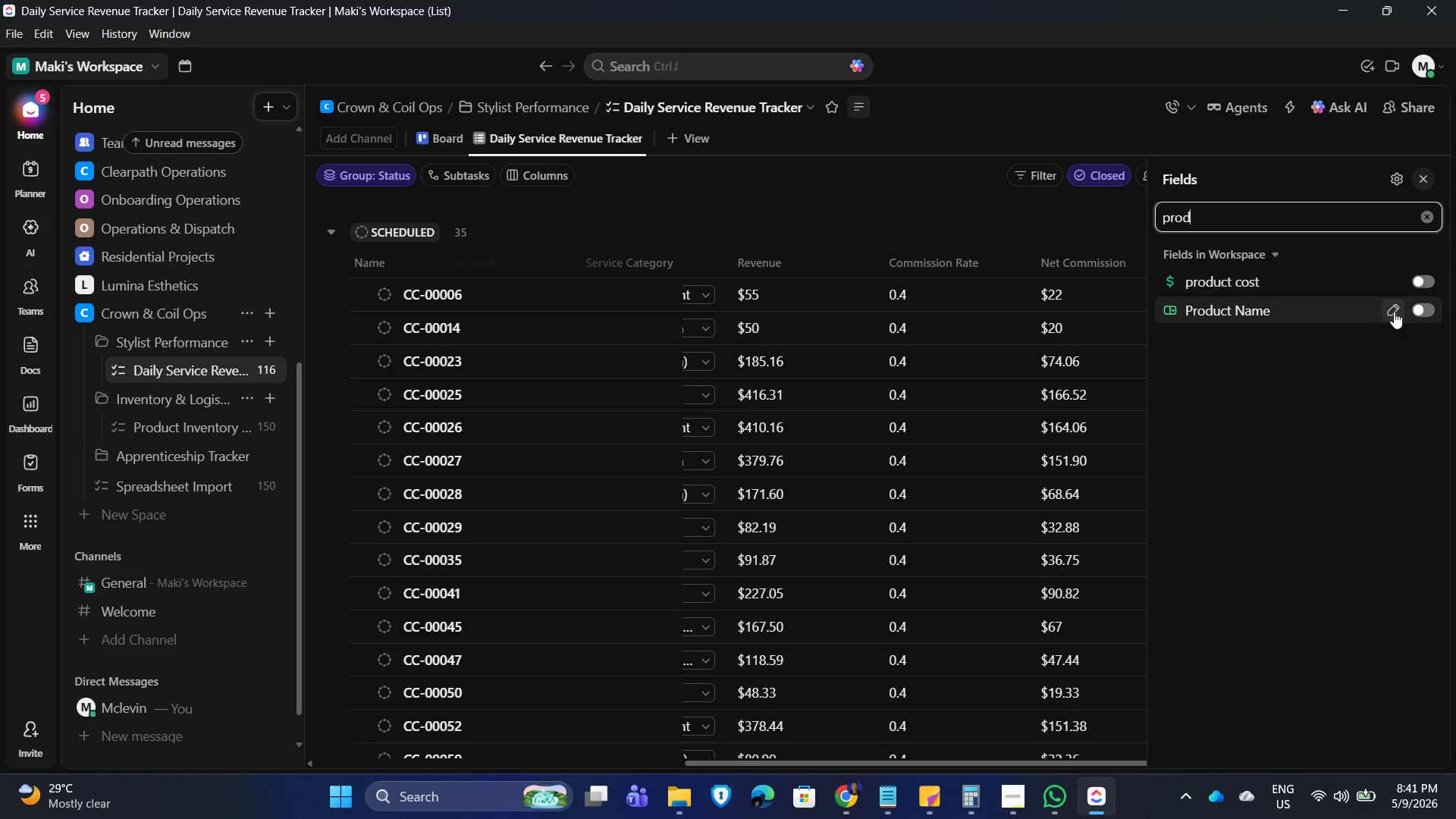 
left_click([1426, 280])
 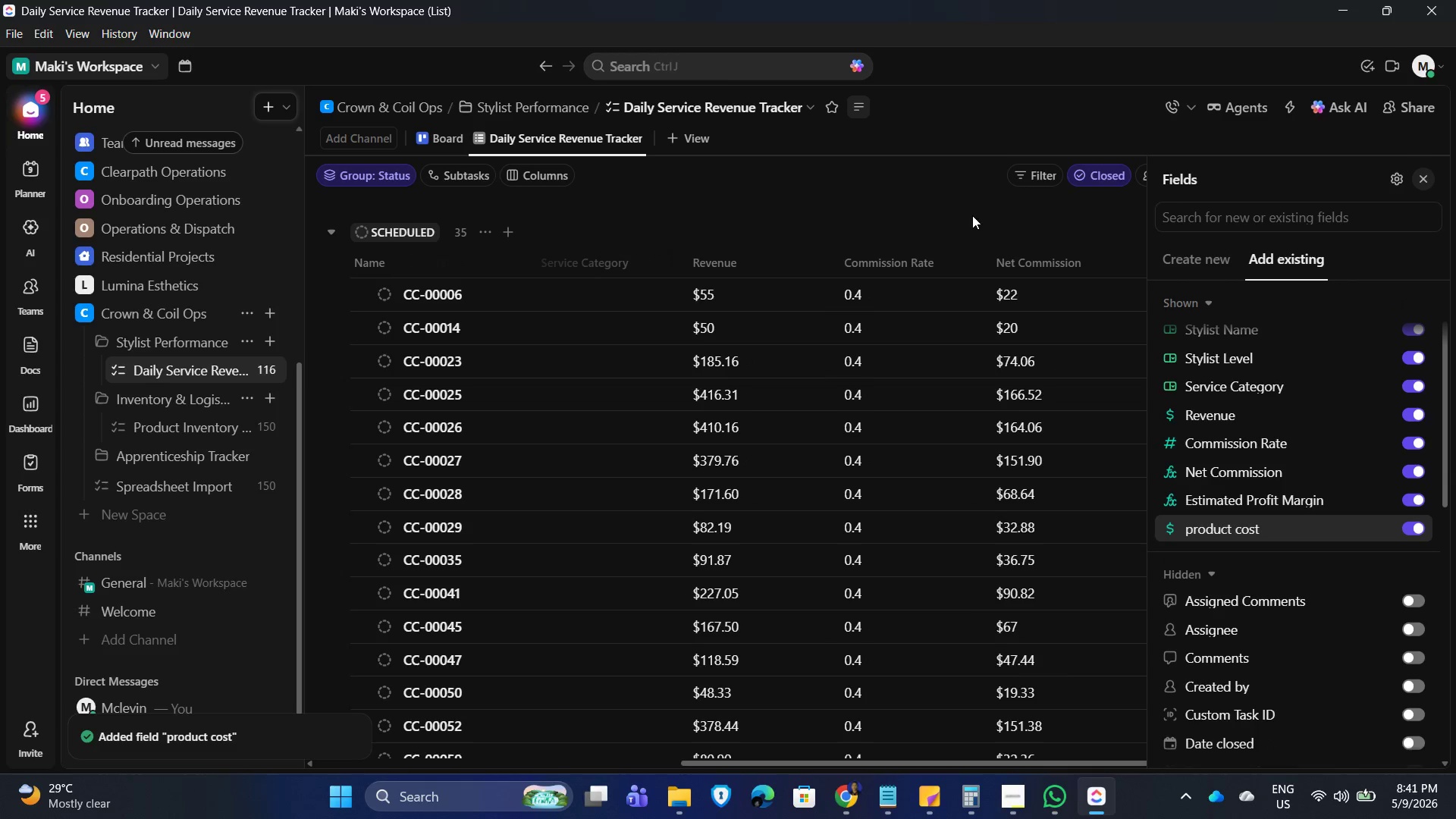 
left_click([972, 215])
 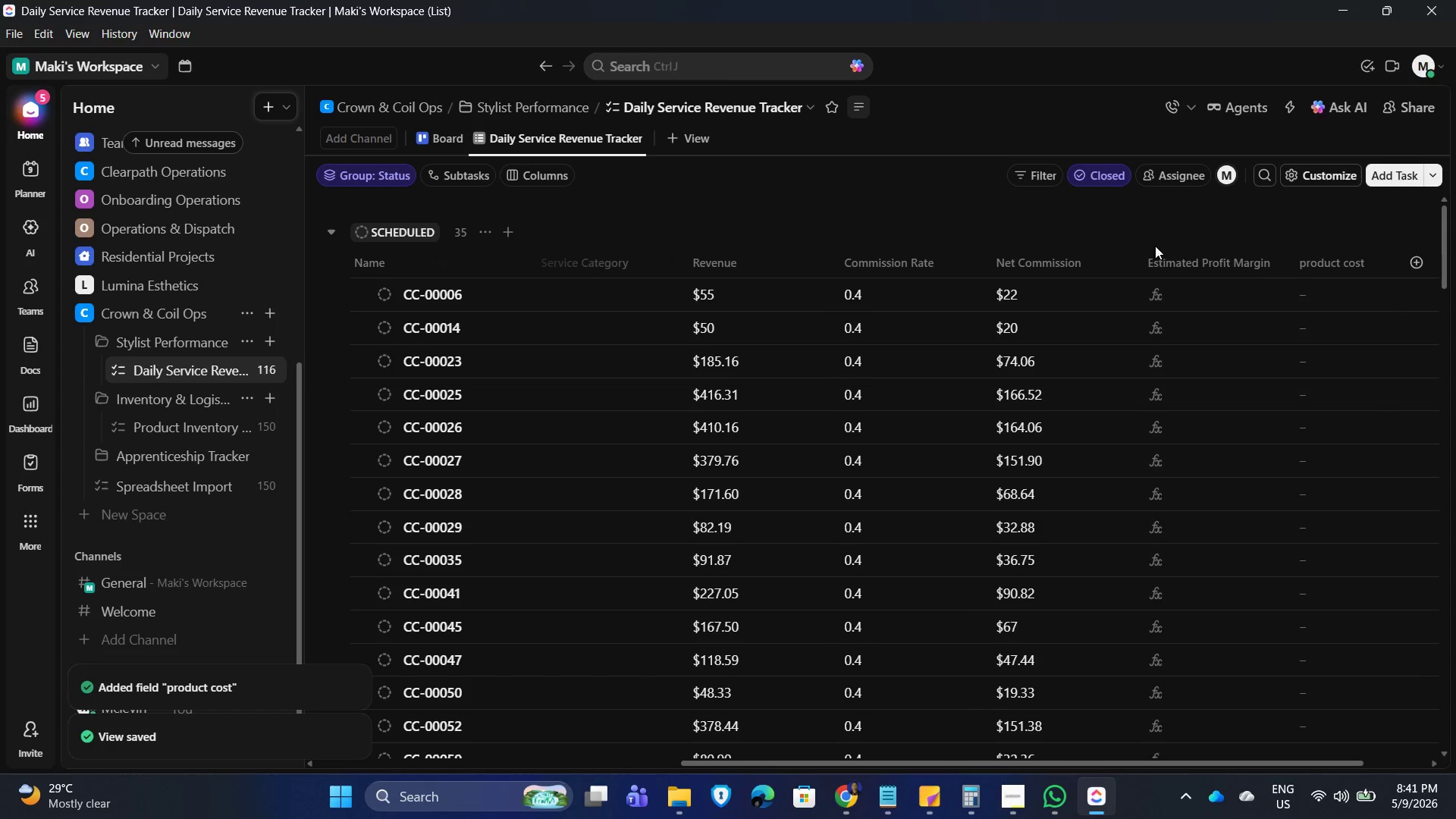 
left_click([1200, 261])
 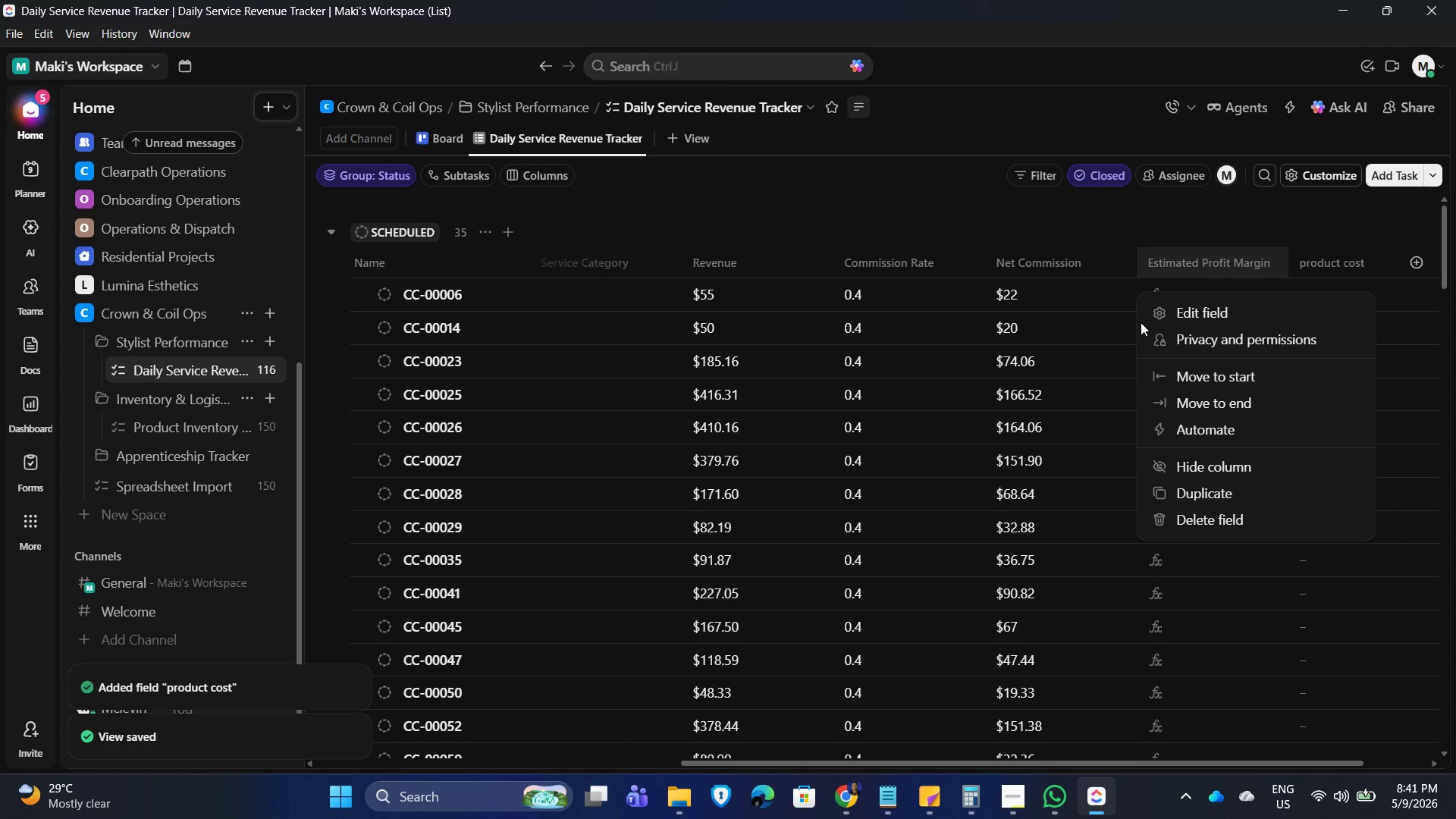 
mouse_move([1179, 315])
 